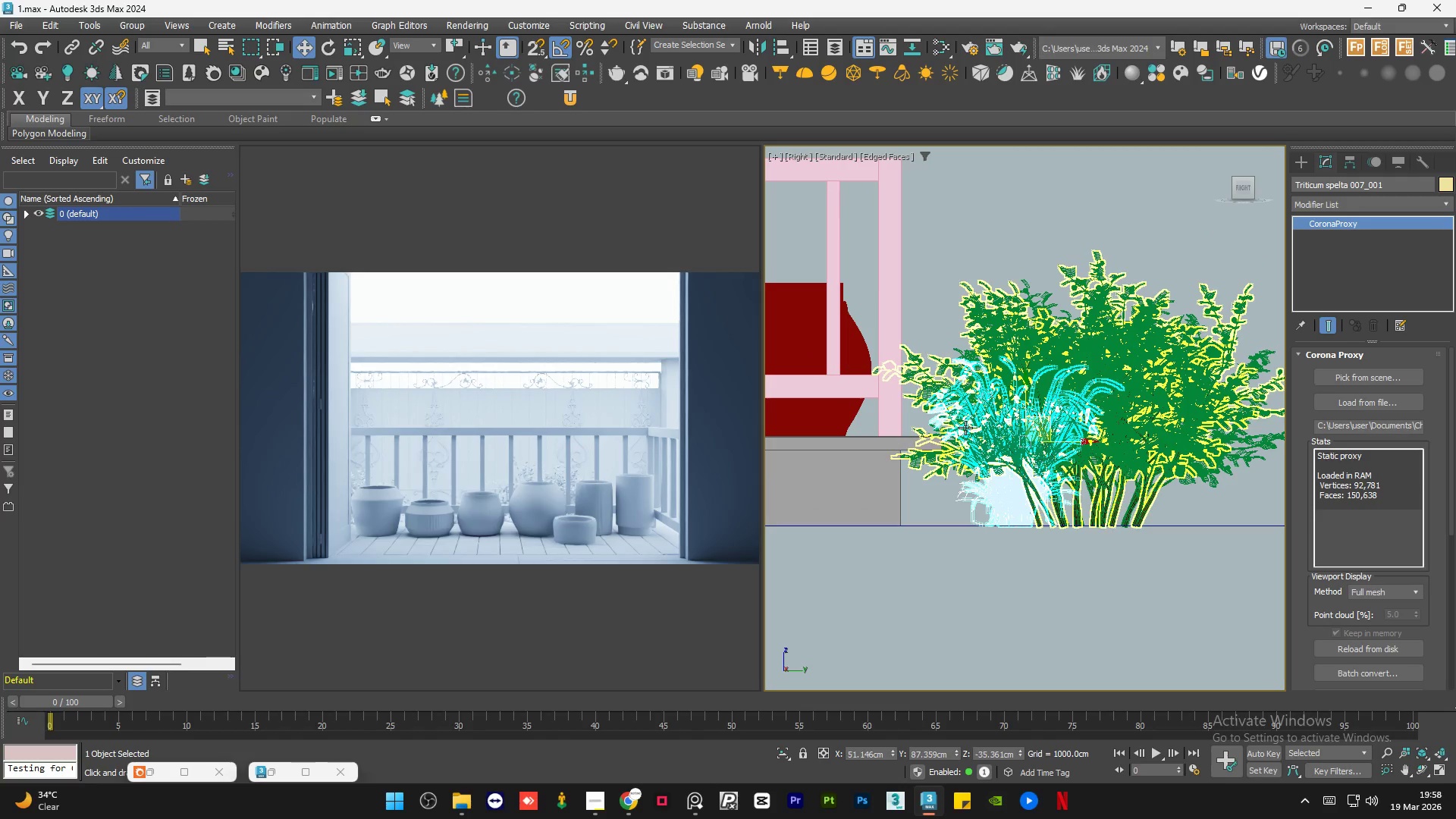 
key(R)
 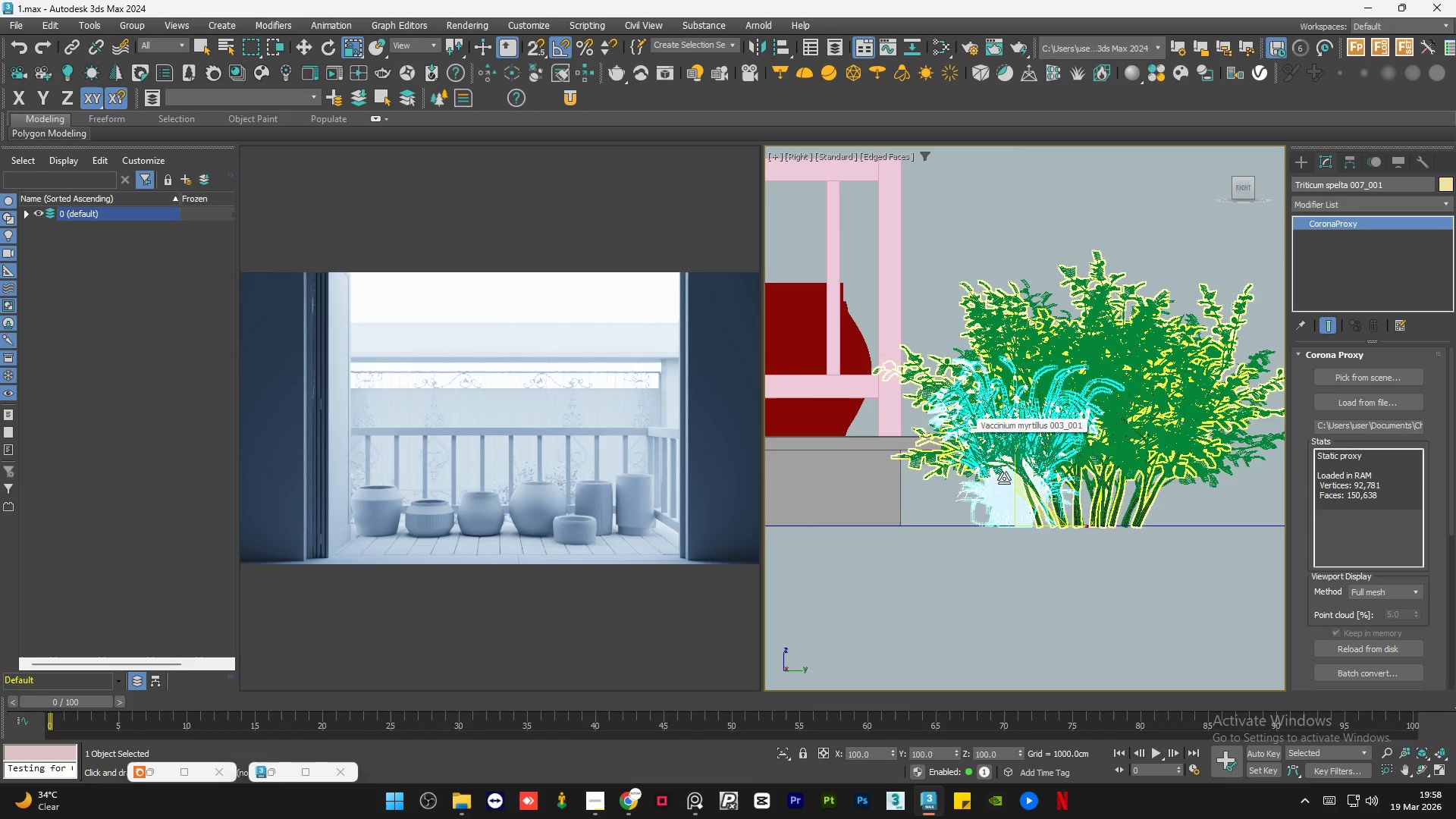 
scroll: coordinate [1025, 509], scroll_direction: up, amount: 1.0
 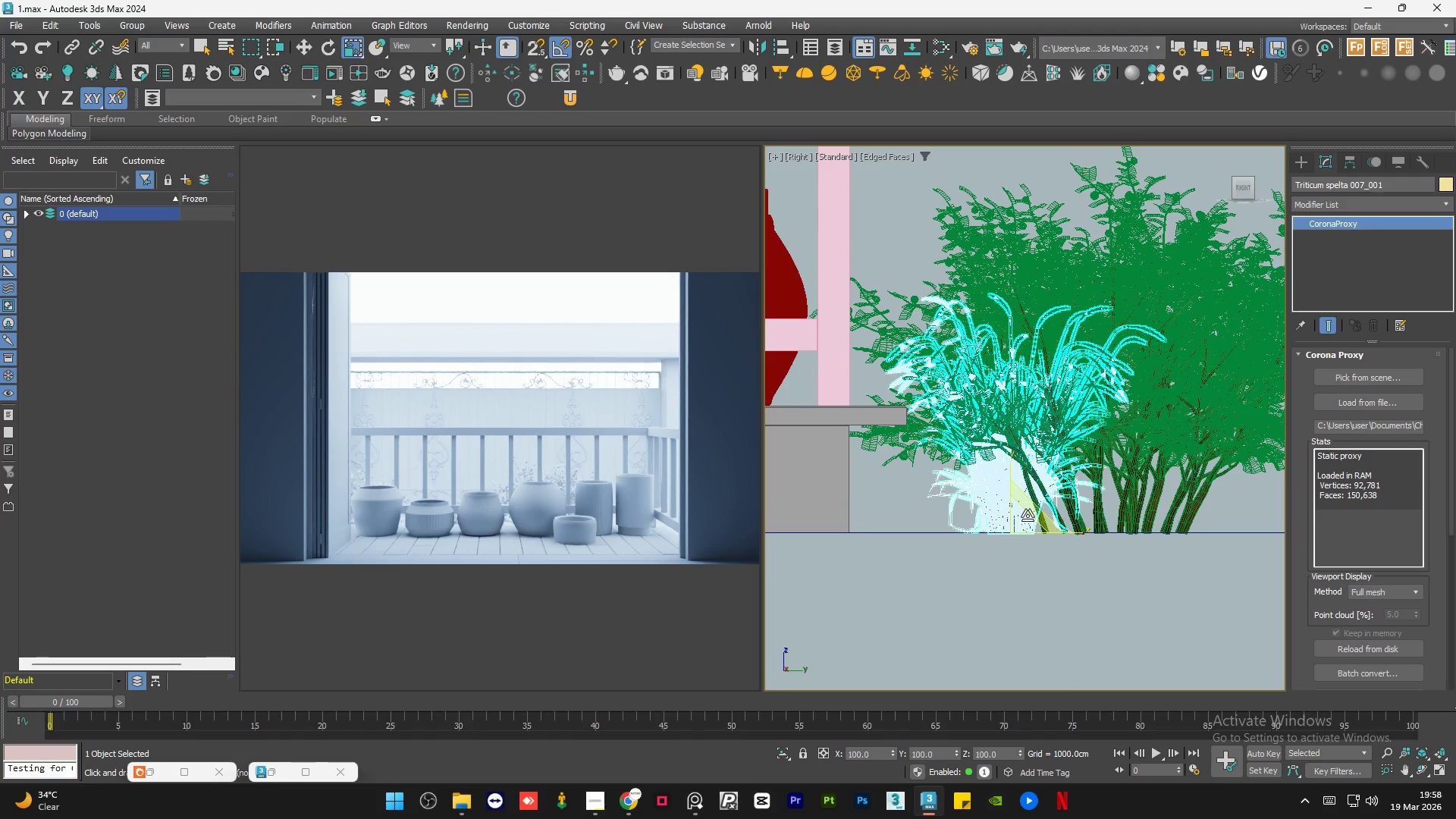 
left_click_drag(start_coordinate=[1028, 516], to_coordinate=[1031, 449])
 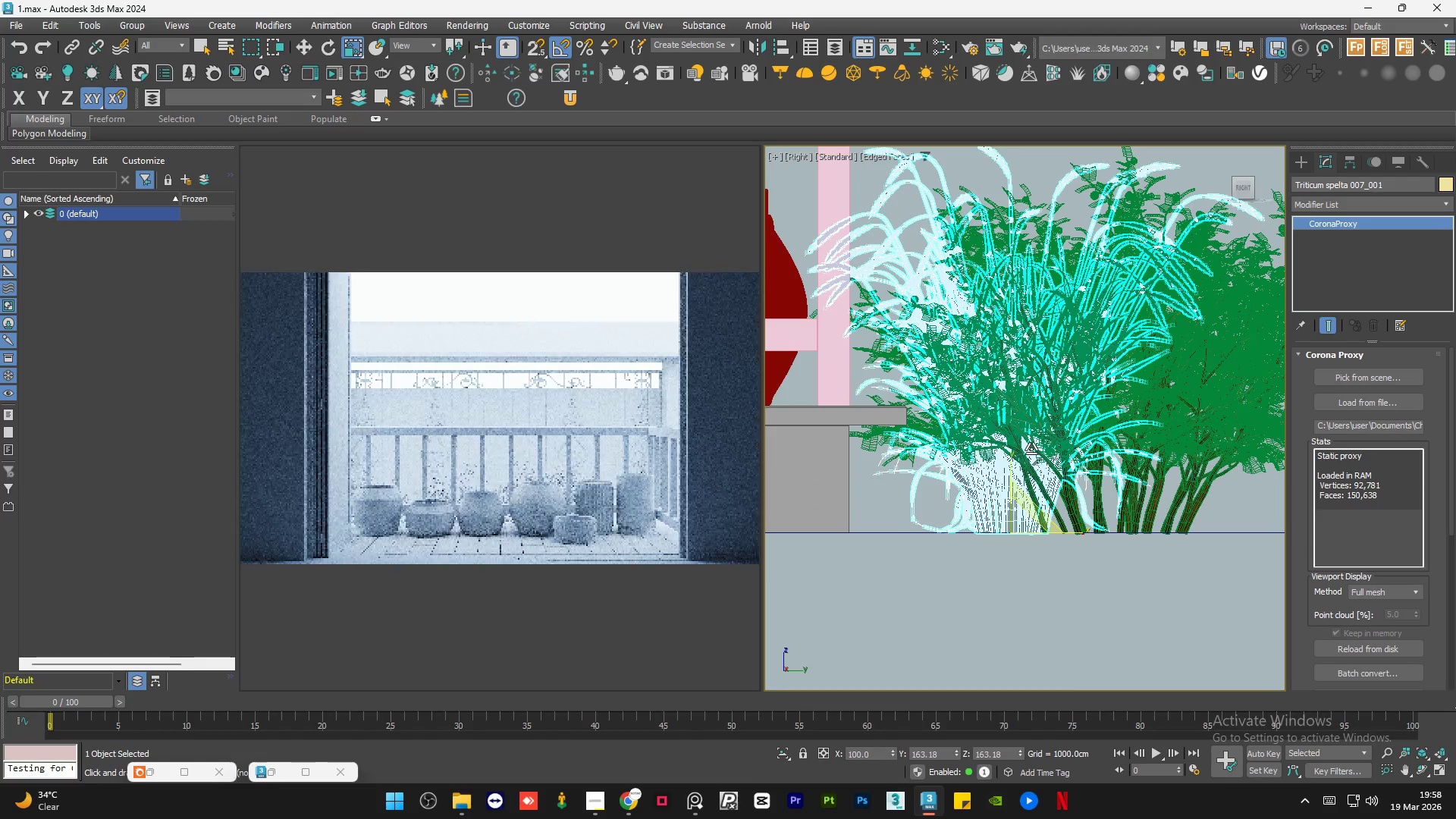 
key(W)
 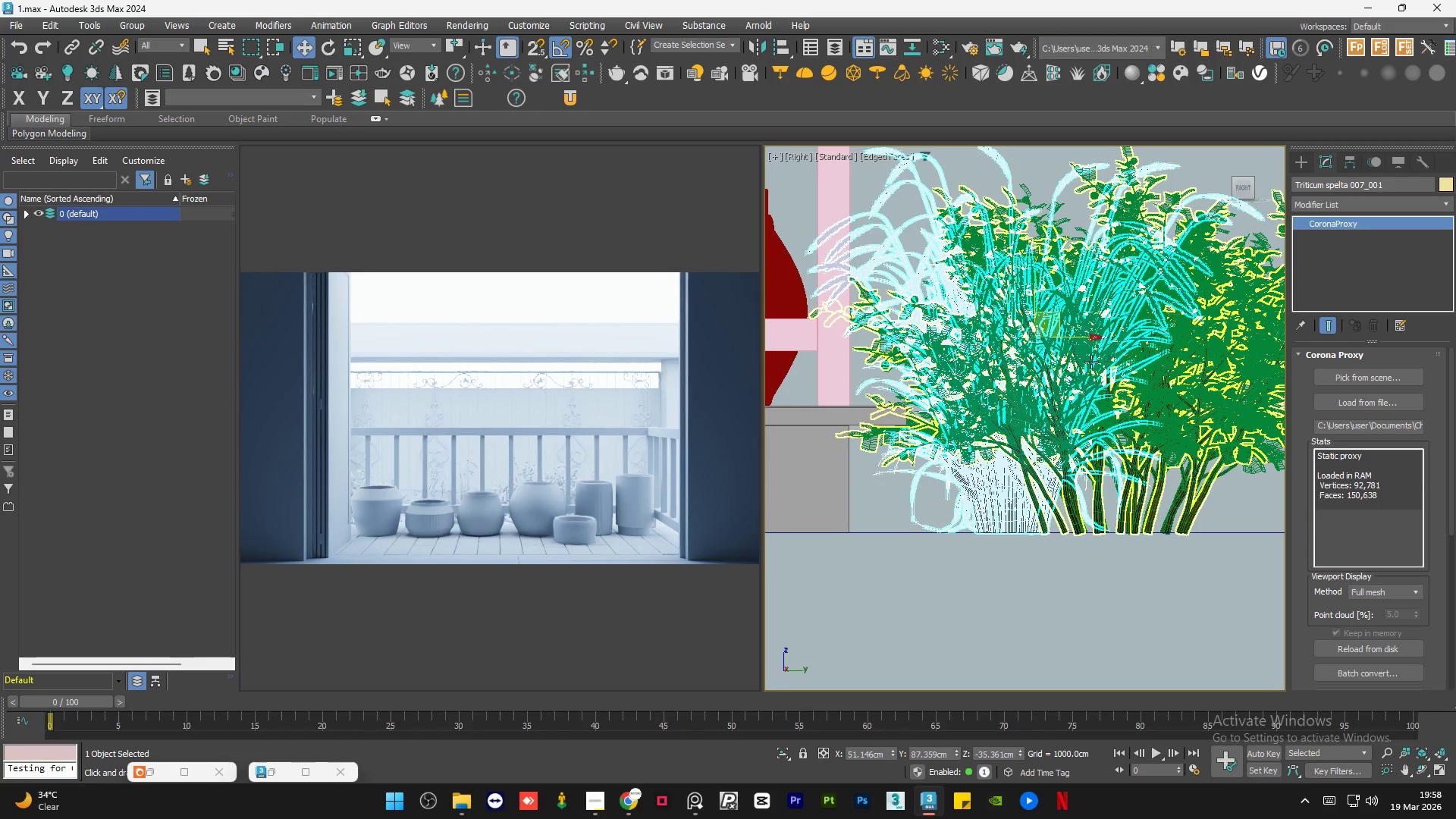 
left_click_drag(start_coordinate=[1082, 339], to_coordinate=[1097, 338])
 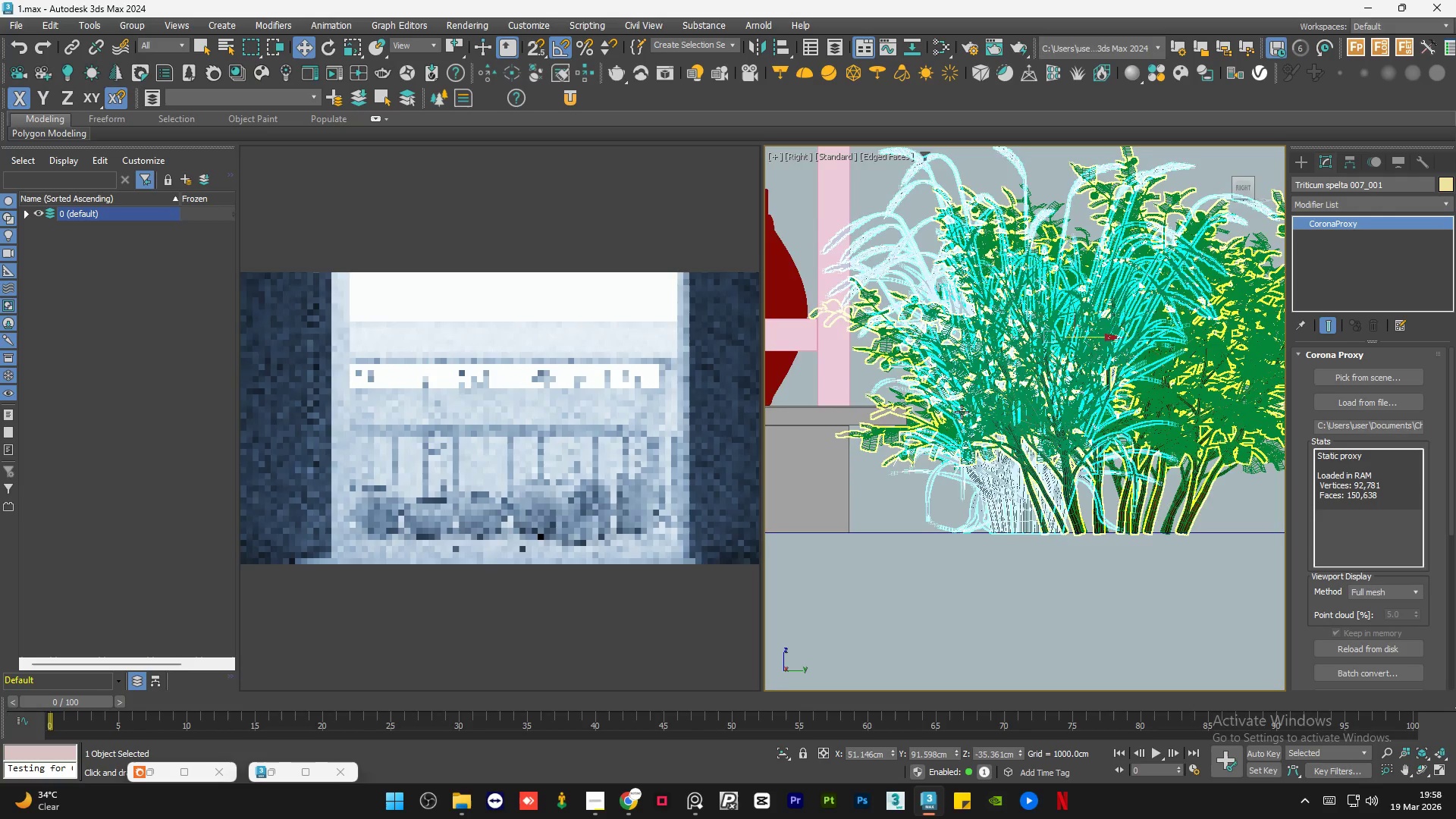 
hold_key(key=AltLeft, duration=1.03)
 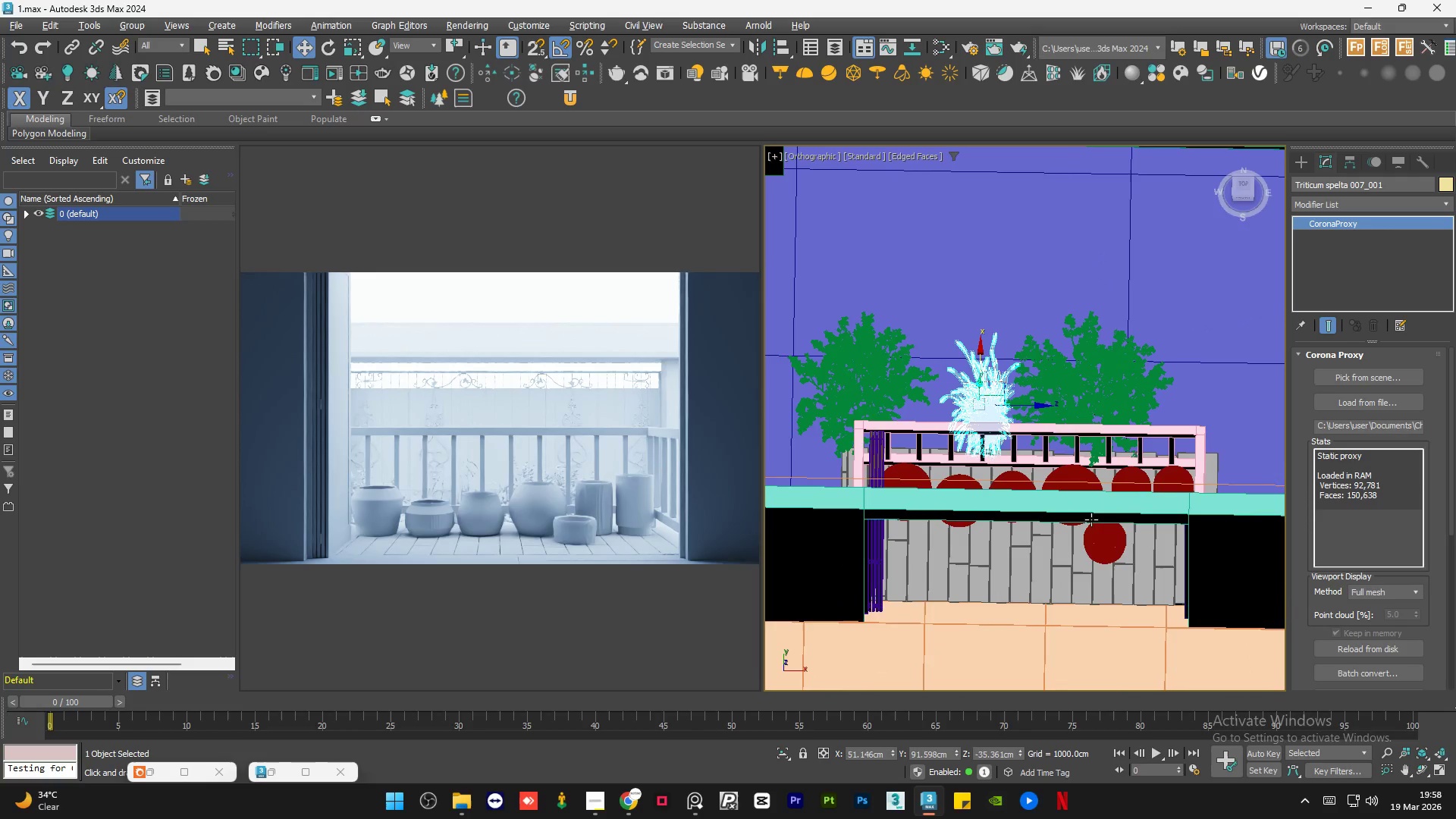 
scroll: coordinate [974, 442], scroll_direction: down, amount: 4.0
 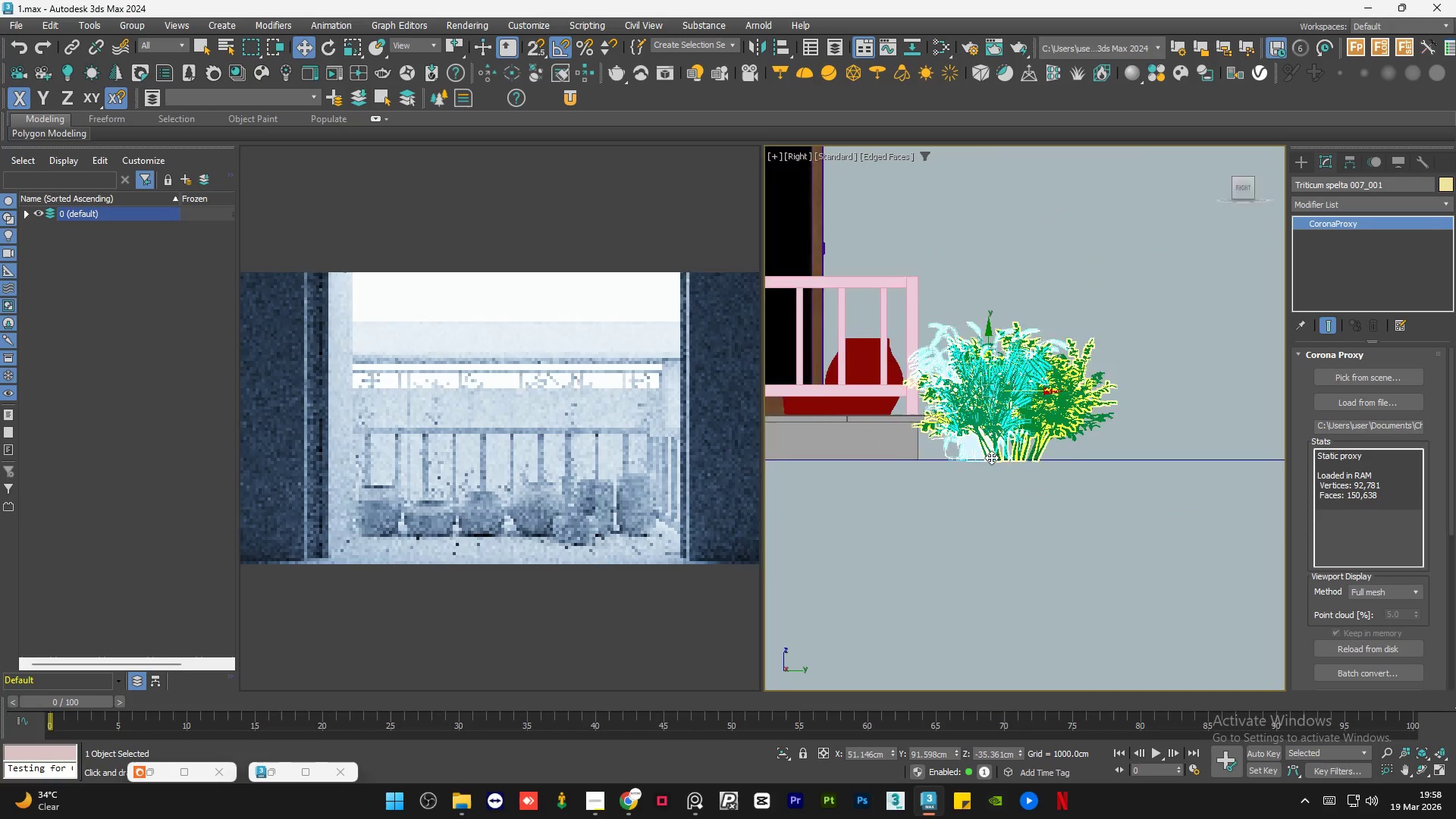 
scroll: coordinate [1096, 539], scroll_direction: up, amount: 1.0
 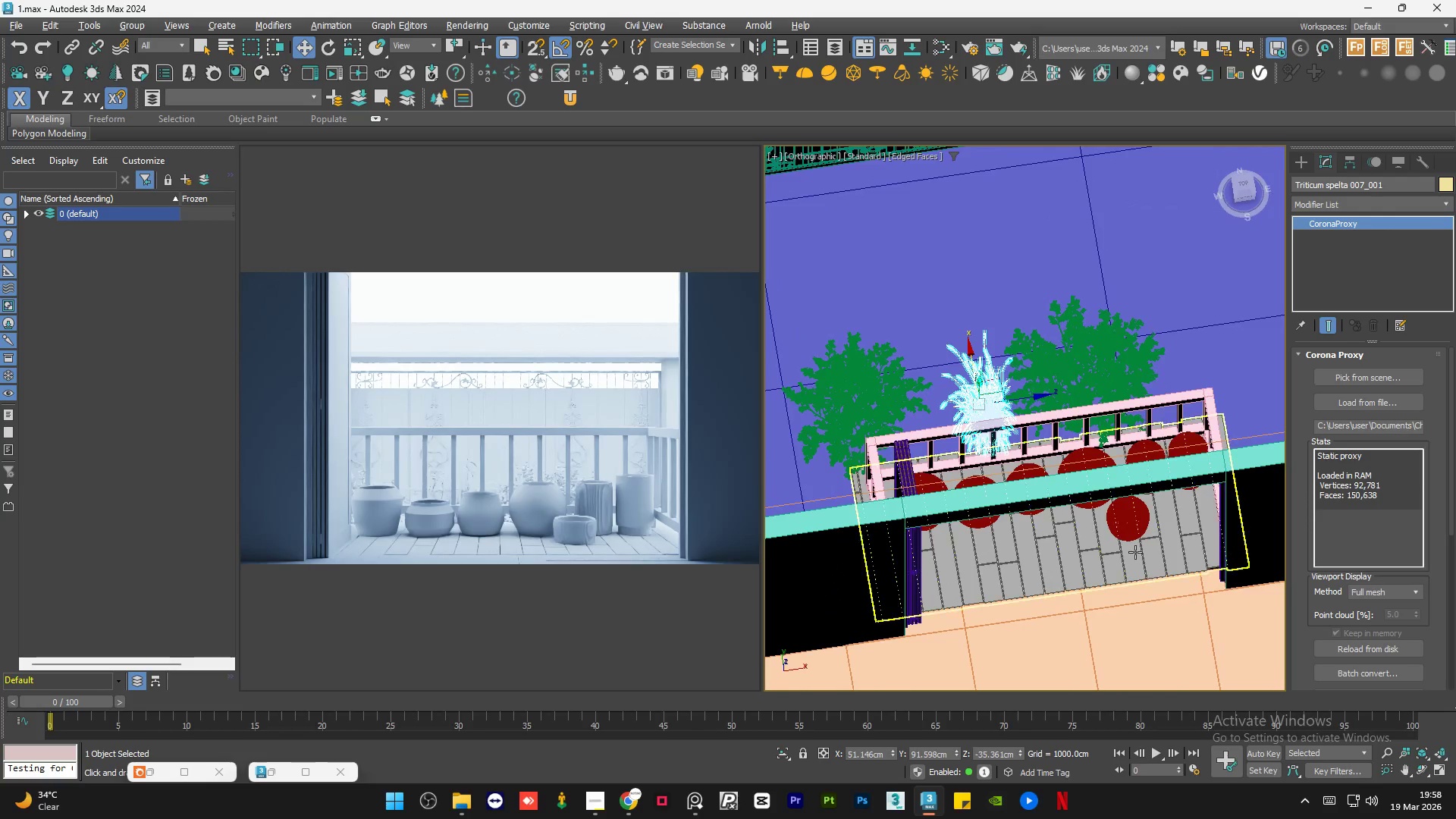 
hold_key(key=AltLeft, duration=0.41)
 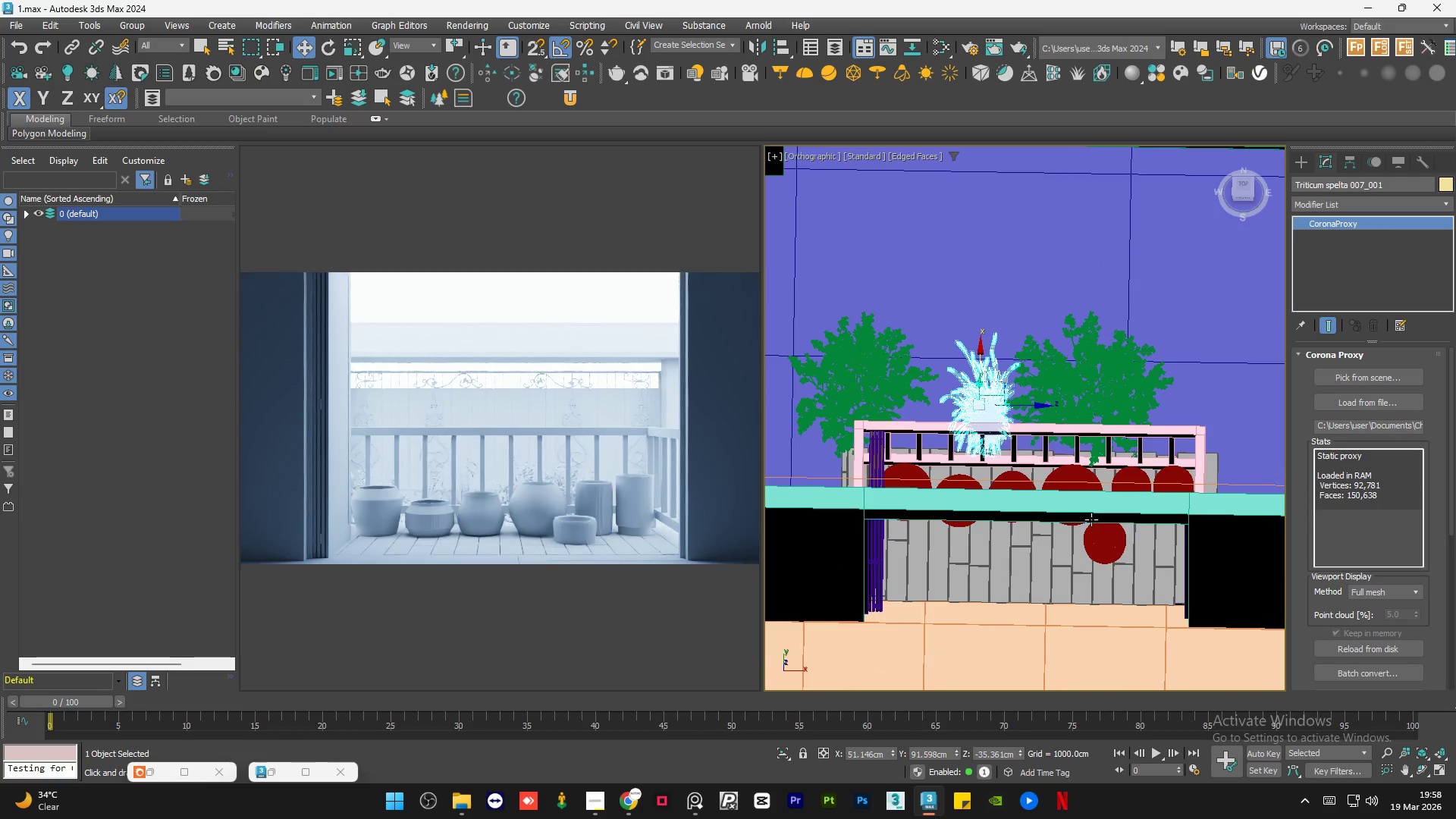 
key(E)
 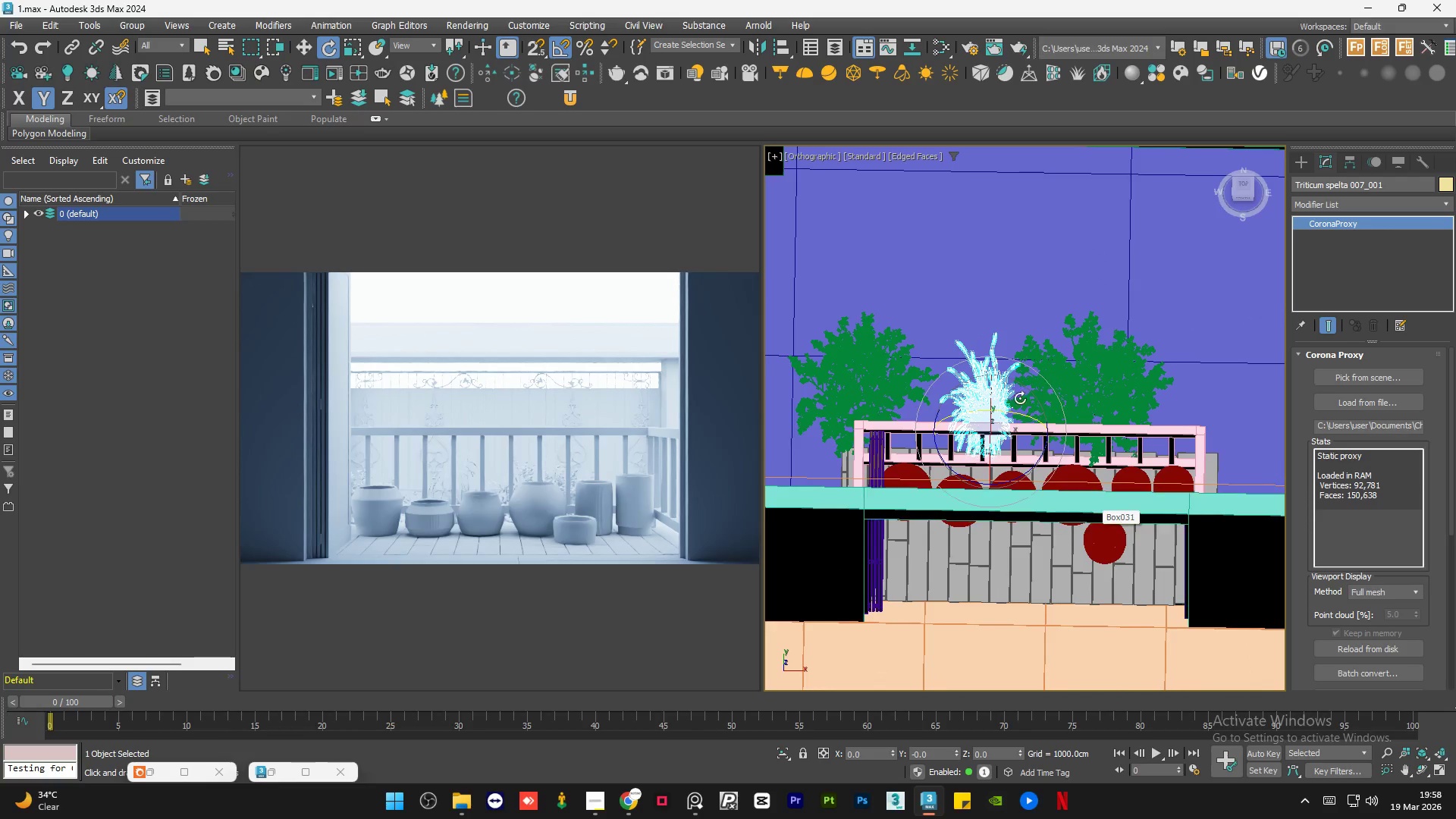 
scroll: coordinate [1010, 391], scroll_direction: up, amount: 1.0
 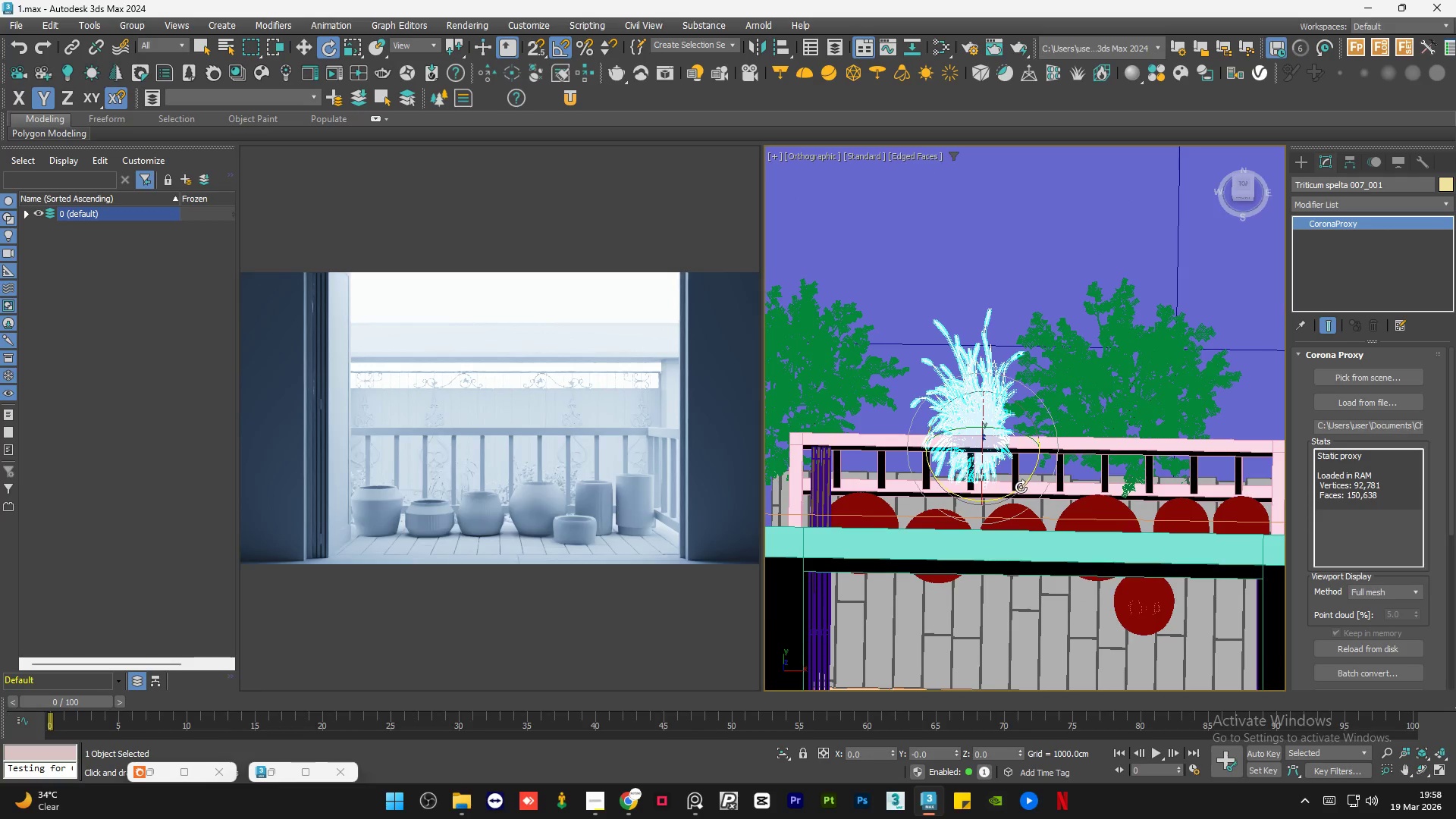 
left_click_drag(start_coordinate=[1021, 487], to_coordinate=[944, 493])
 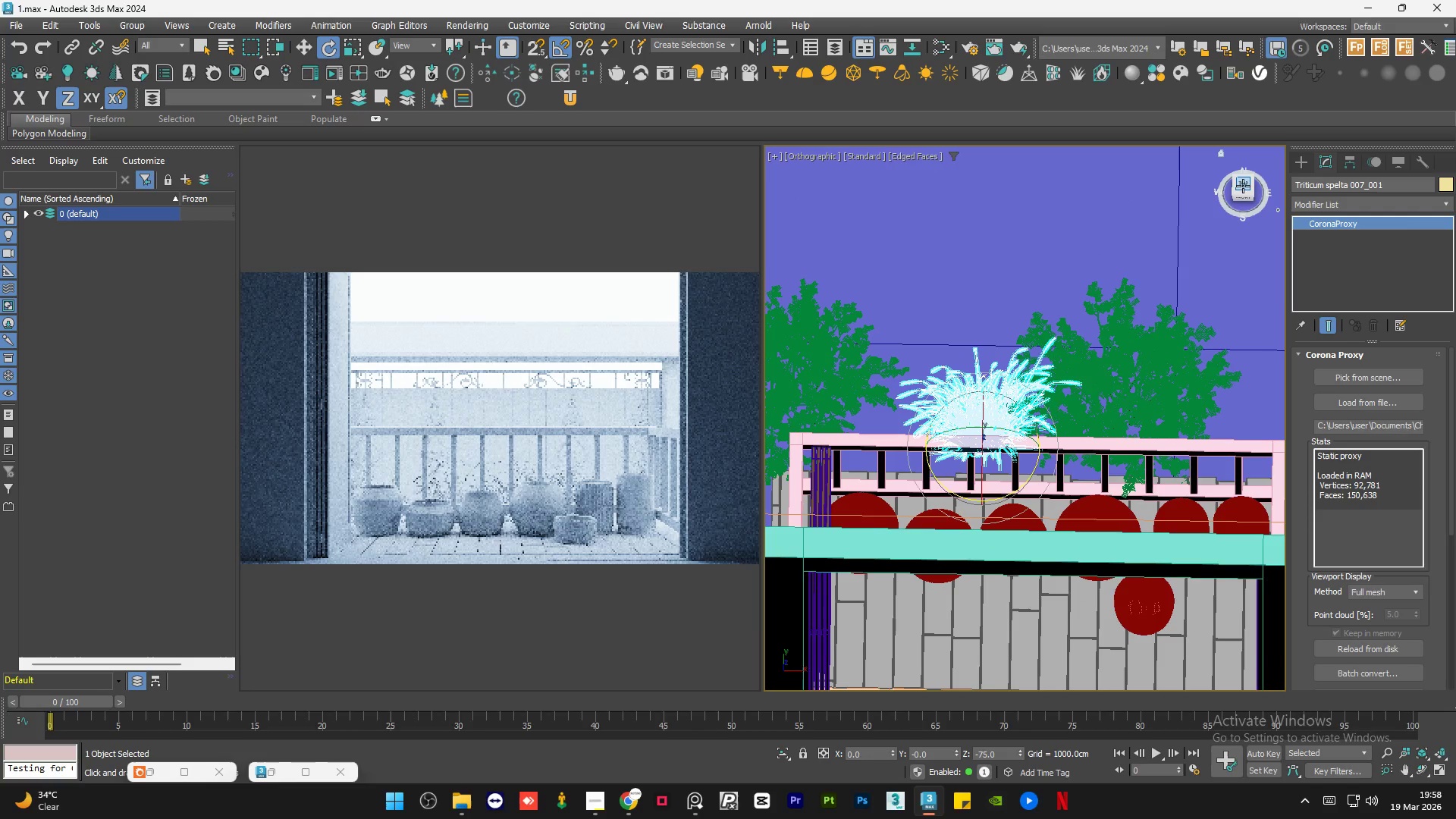 
left_click([1240, 190])
 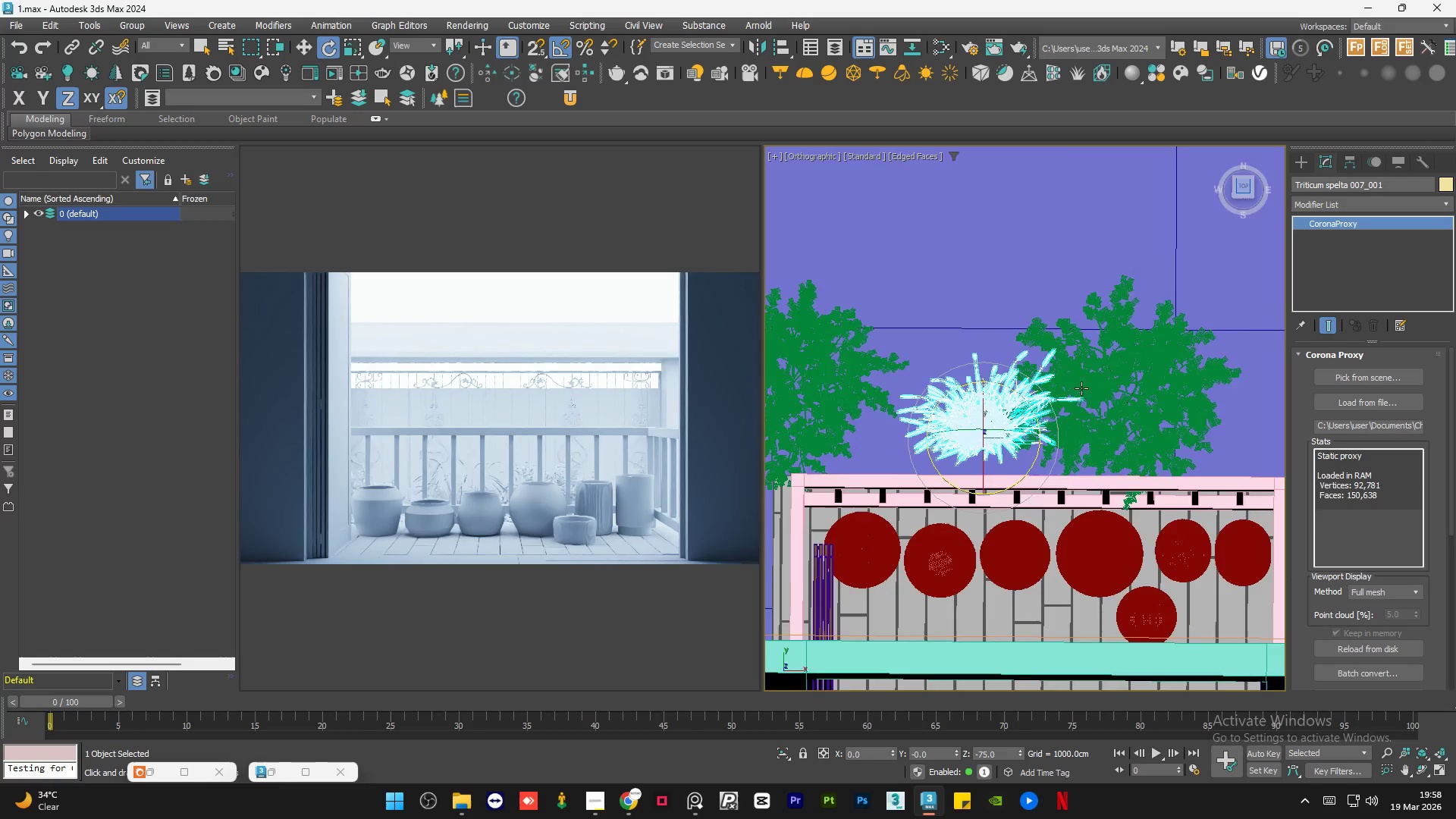 
type(we)
 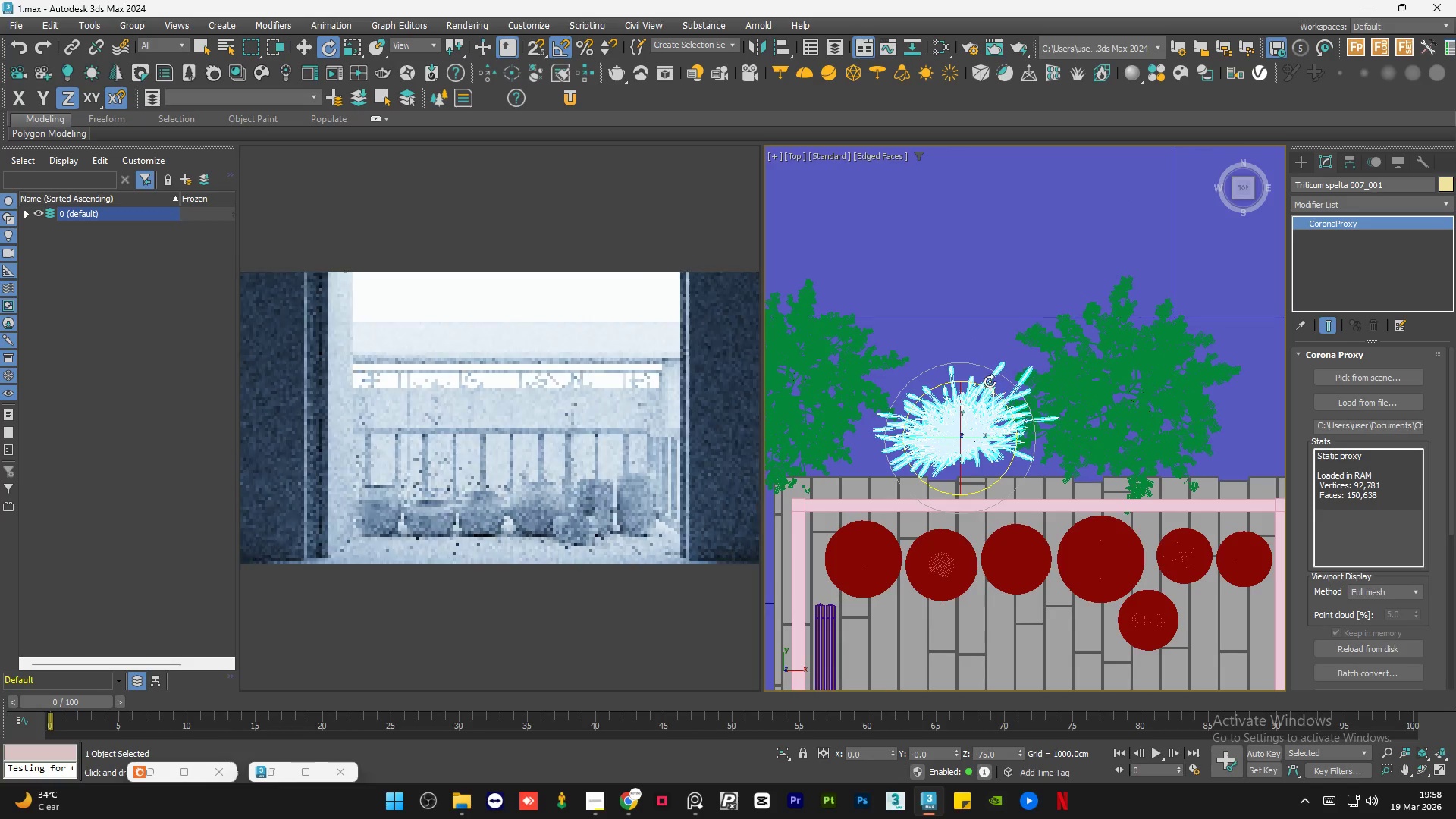 
left_click_drag(start_coordinate=[1015, 391], to_coordinate=[991, 400])
 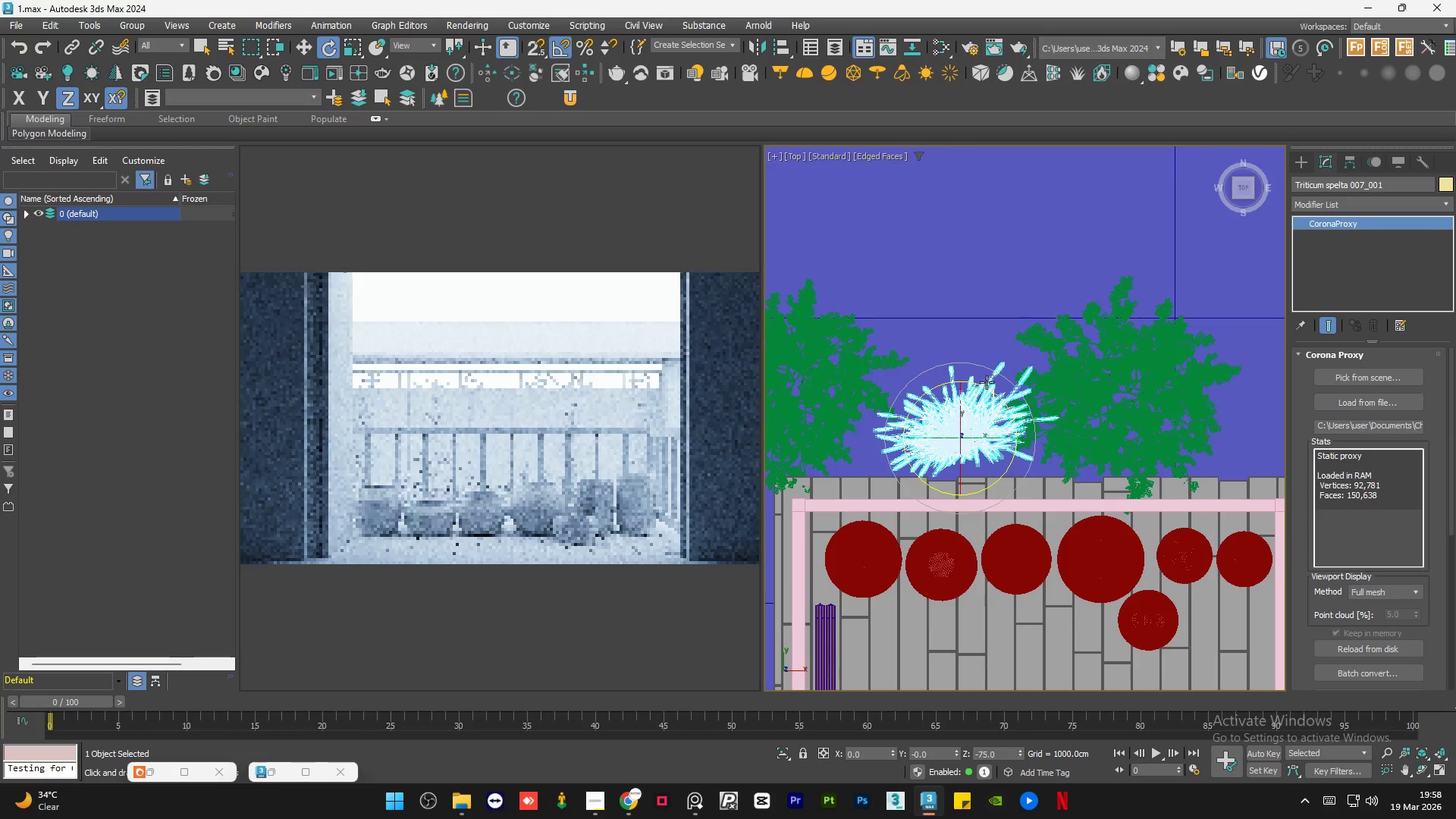 
left_click_drag(start_coordinate=[984, 385], to_coordinate=[988, 385])
 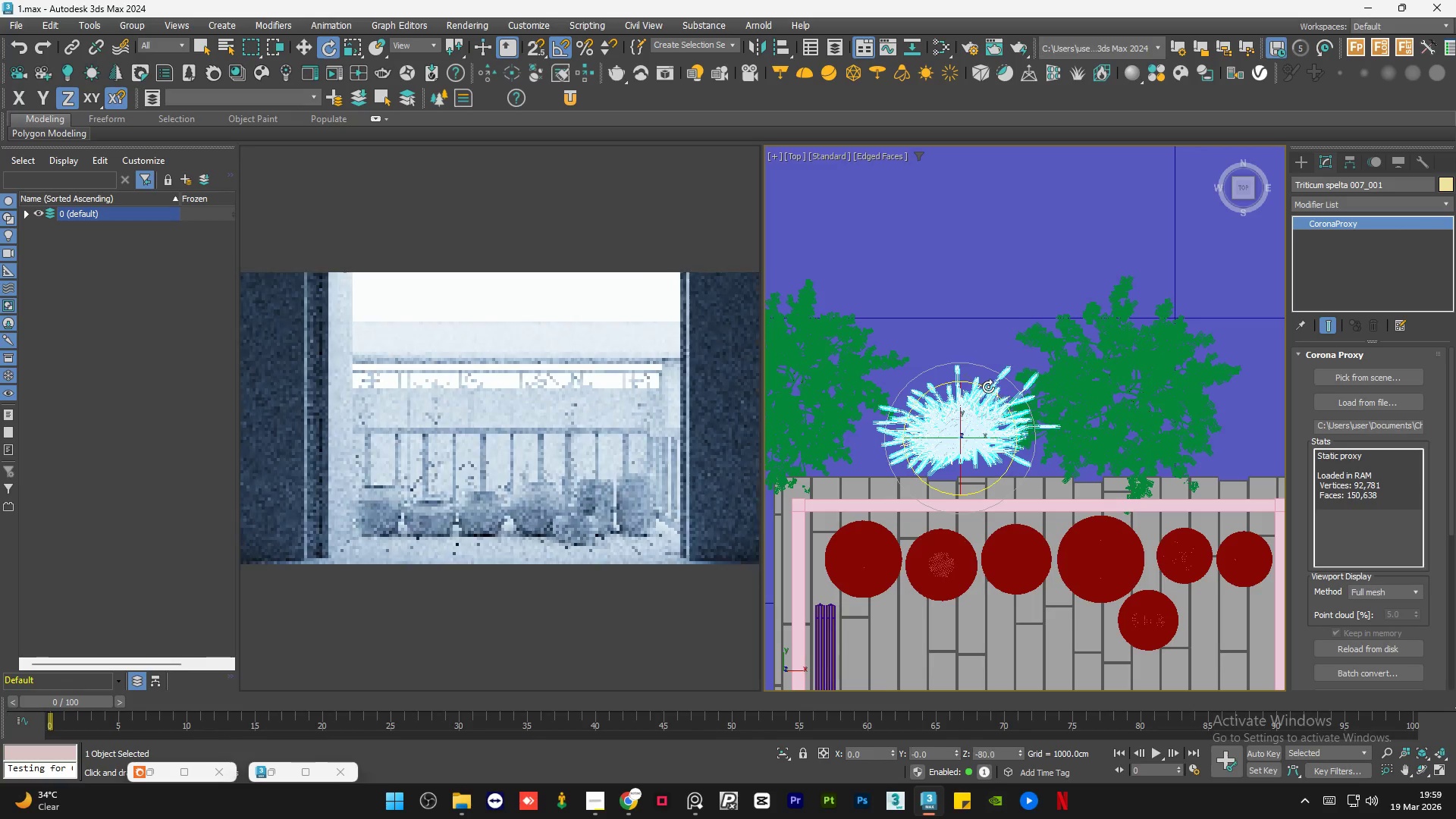 
key(W)
 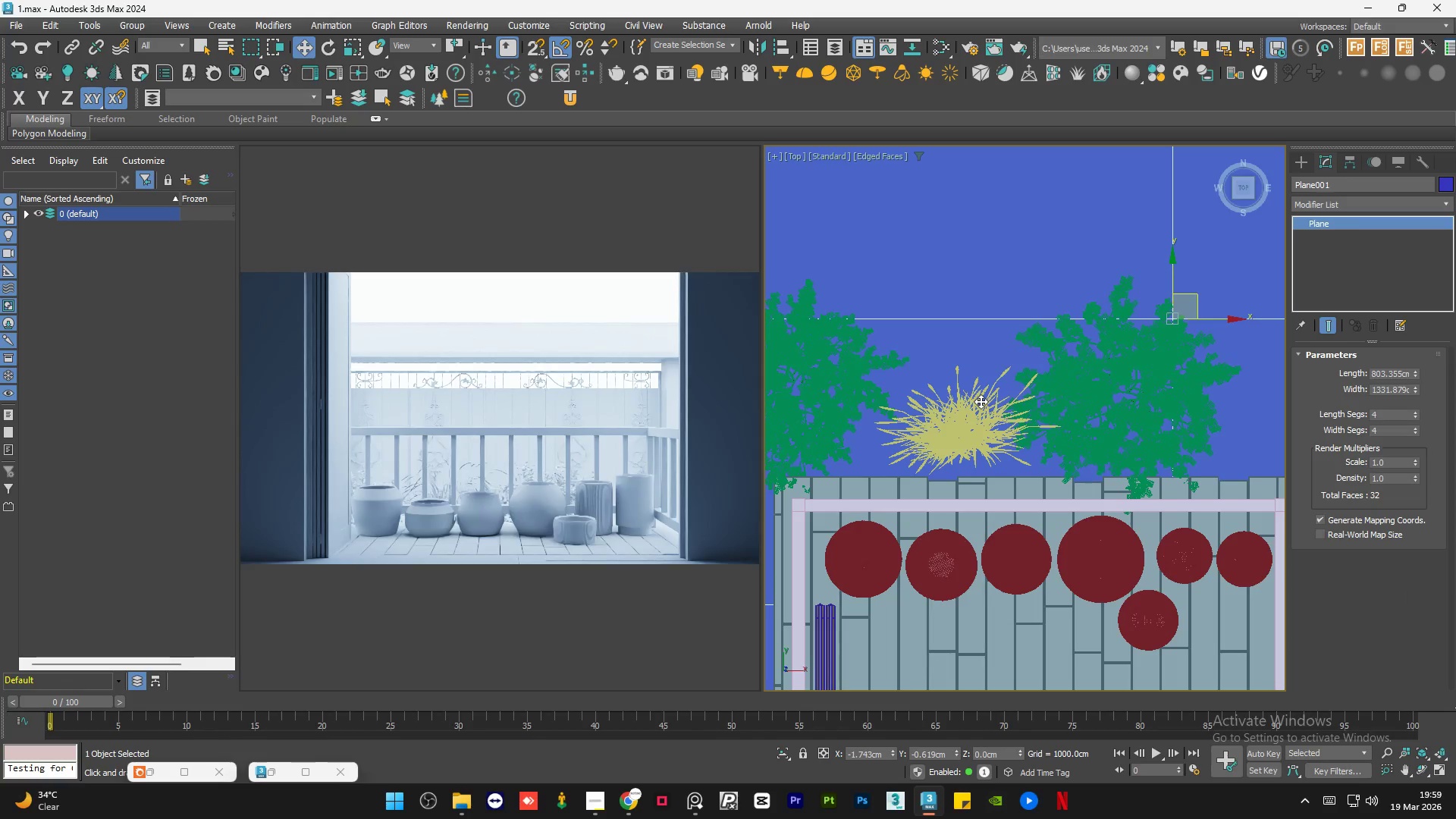 
key(Control+Z)
 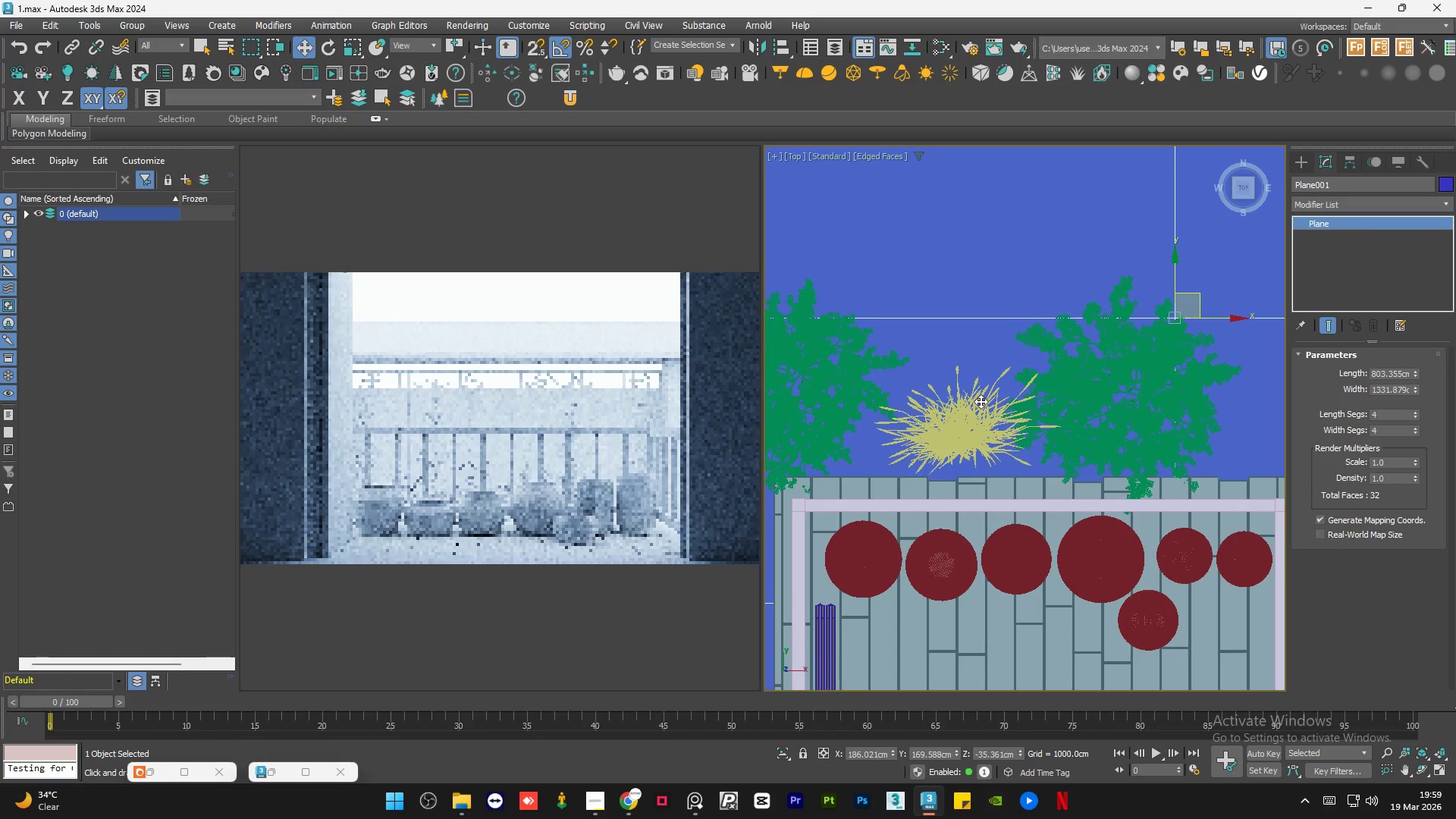 
key(Control+Z)
 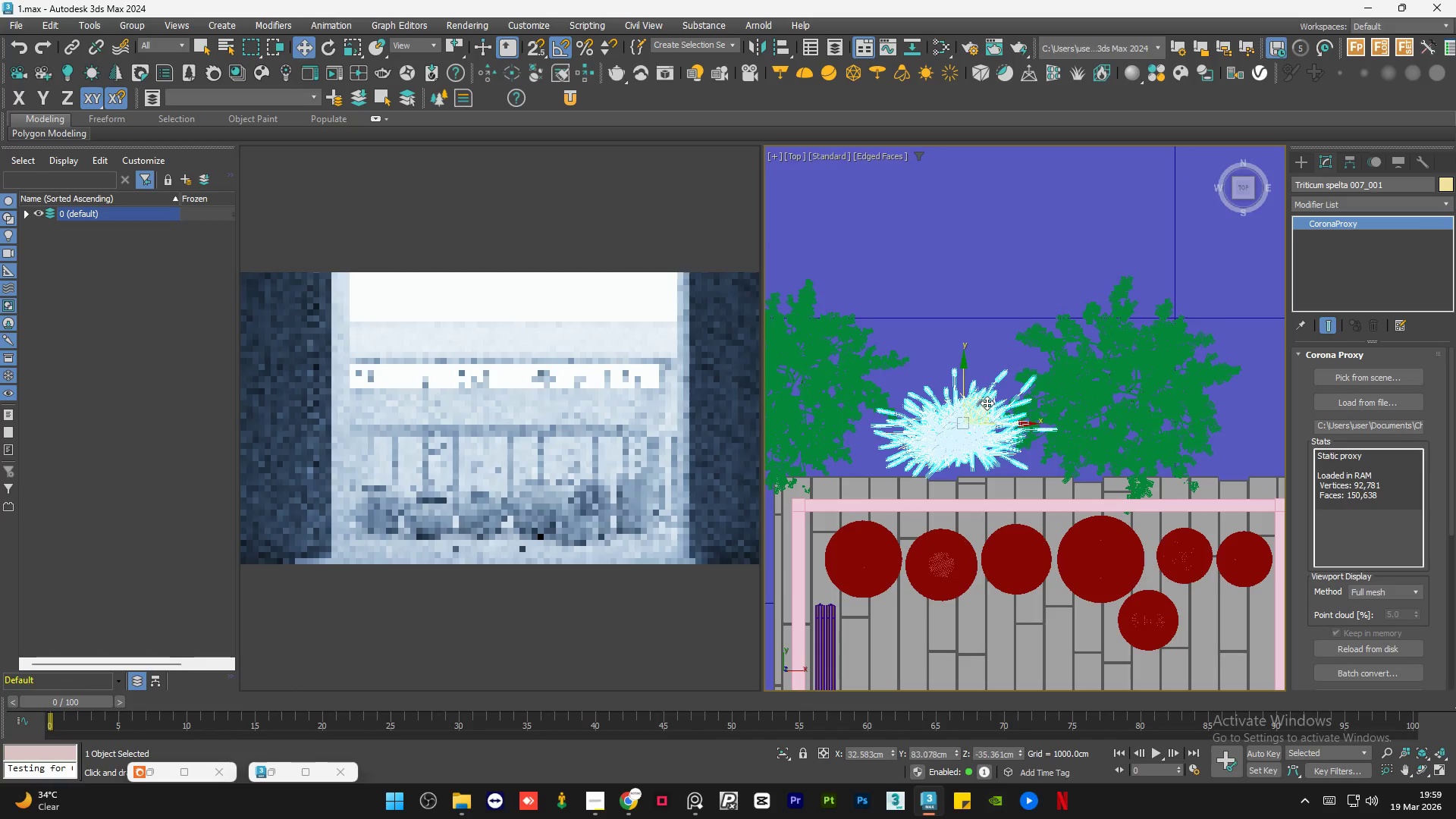 
left_click([865, 407])
 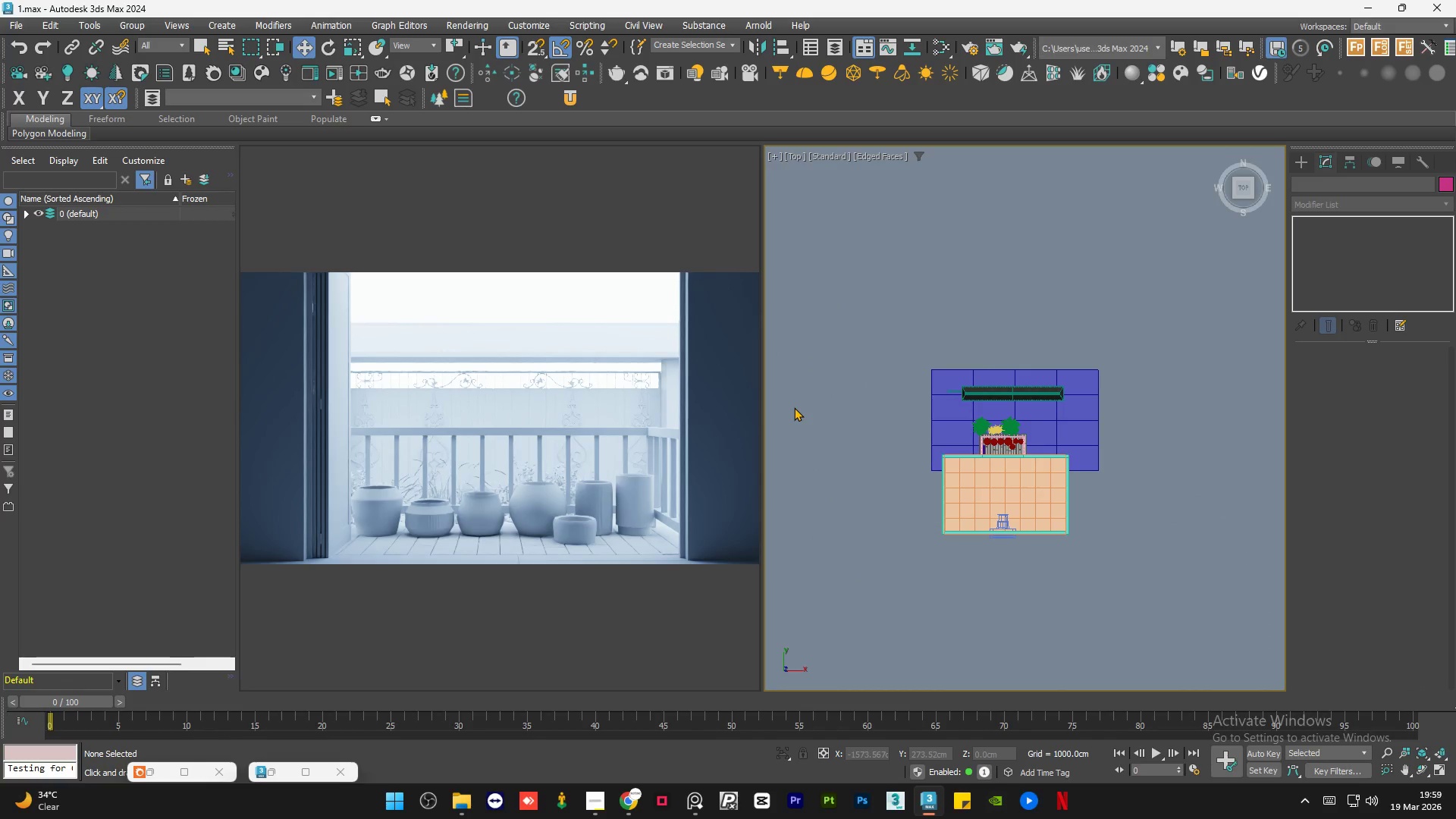 
scroll: coordinate [1006, 437], scroll_direction: down, amount: 7.0
 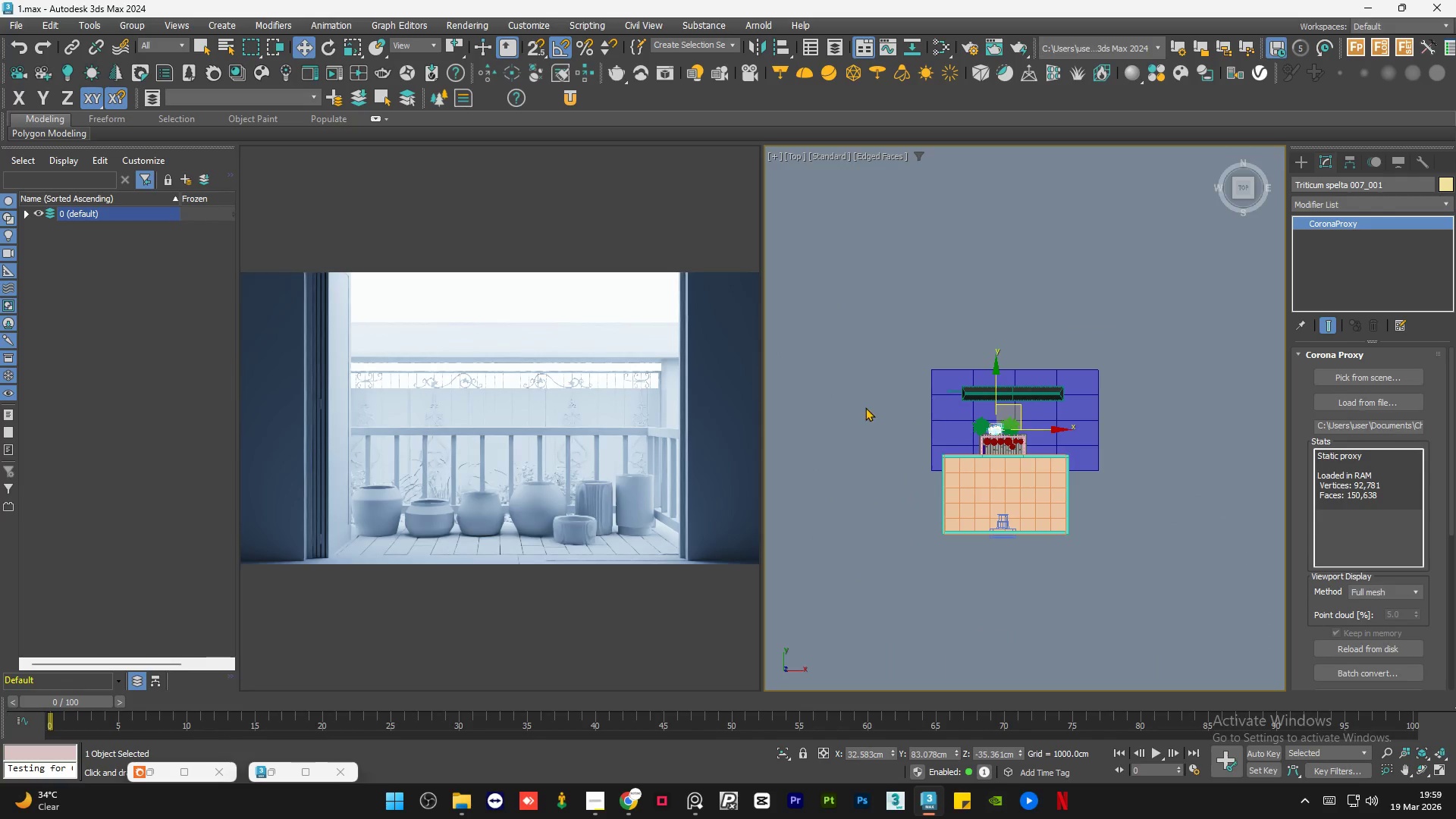 
hold_key(key=AltLeft, duration=0.69)
scroll: coordinate [1006, 435], scroll_direction: up, amount: 1.0
 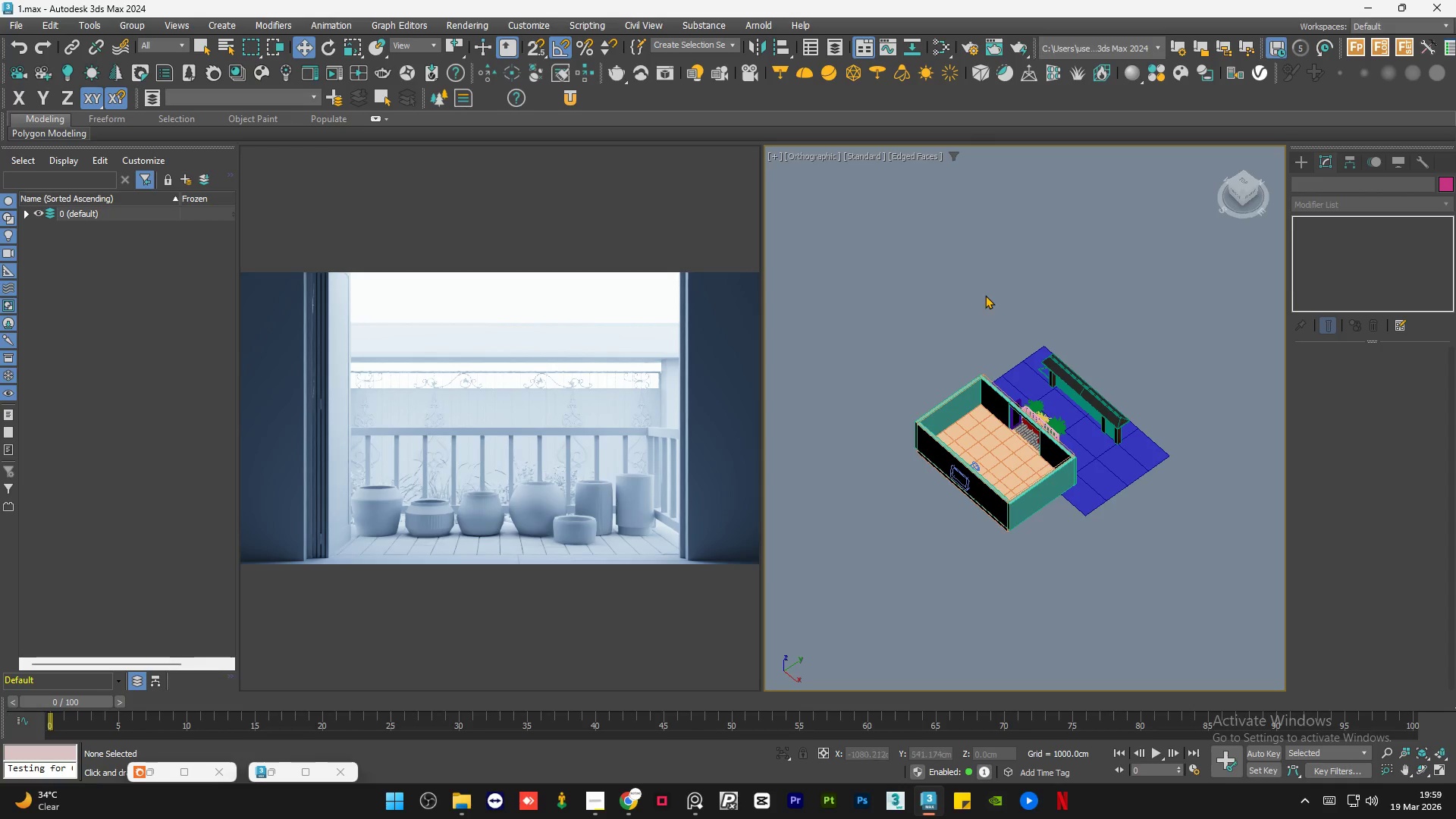 
left_click([985, 295])
 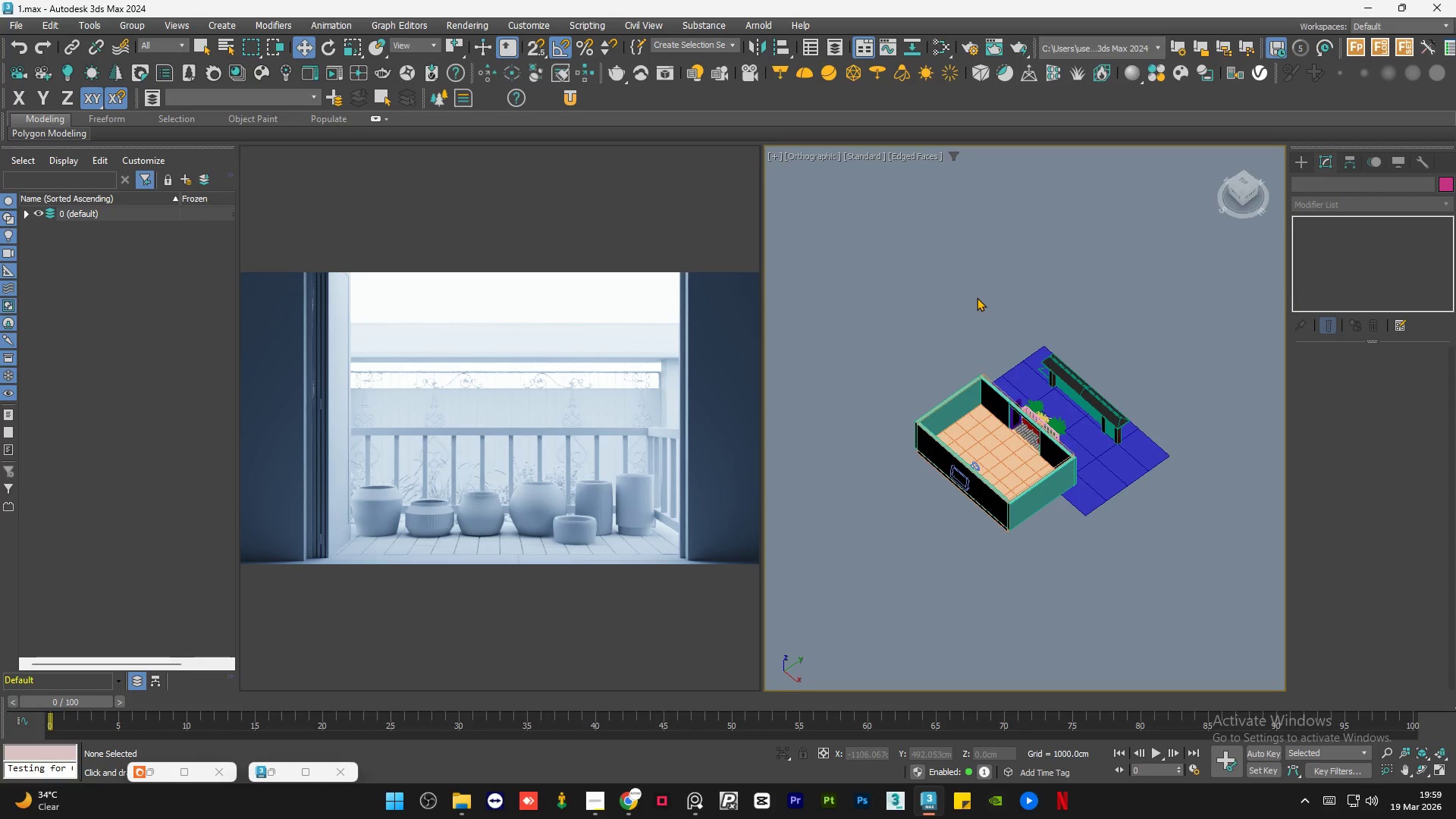 
left_click([977, 297])
 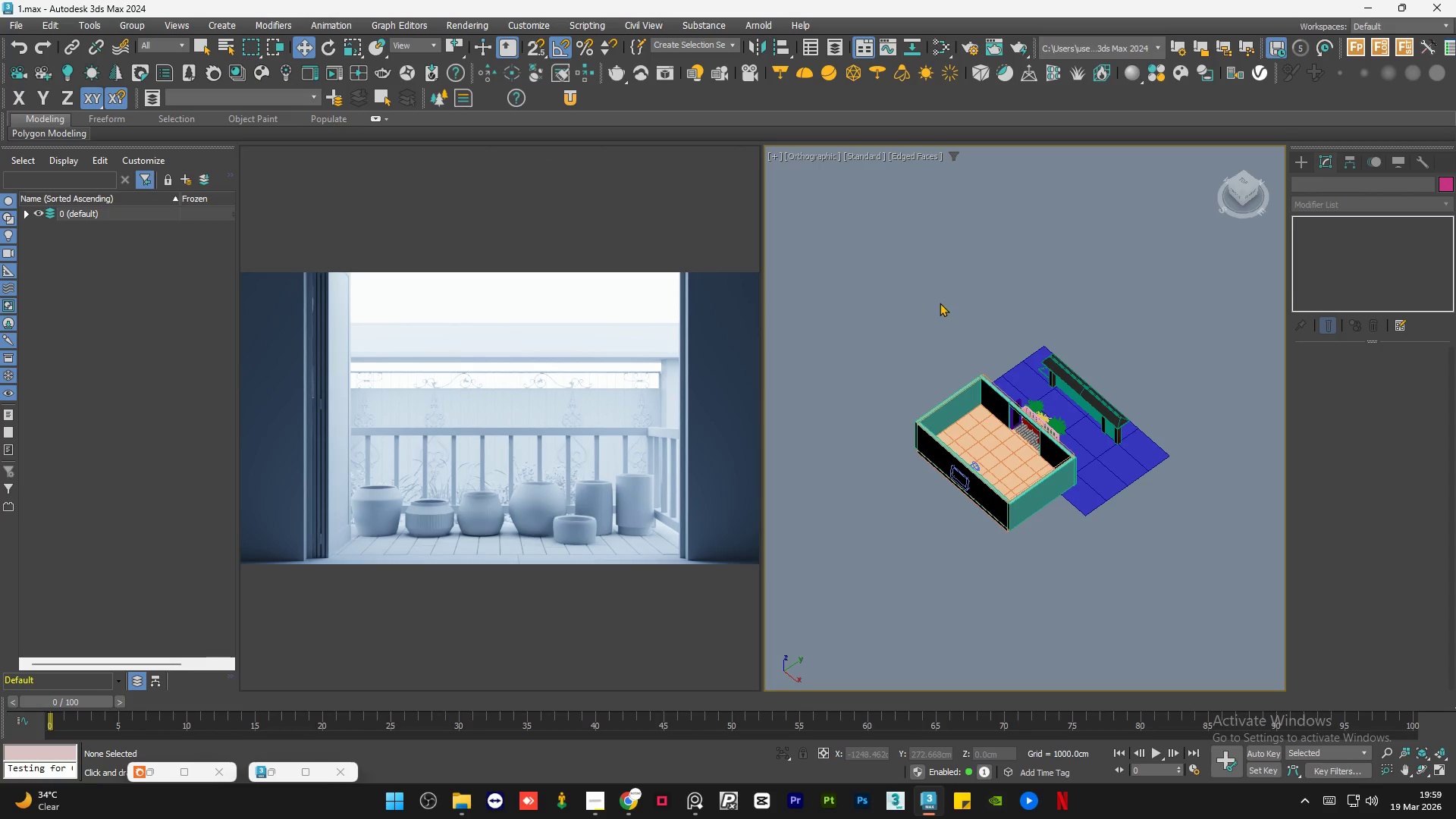 
left_click([906, 310])
 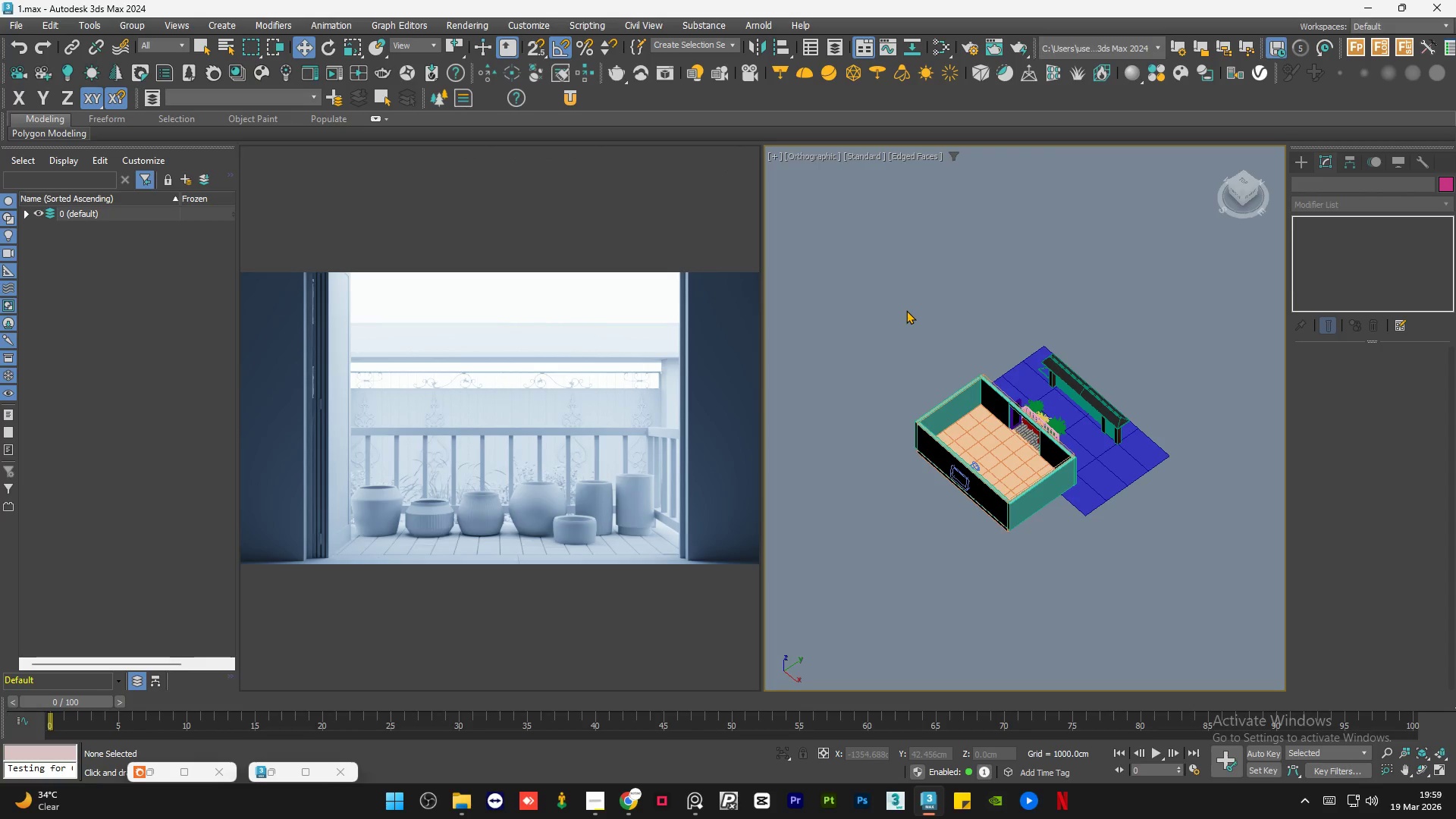 
left_click([1089, 409])
 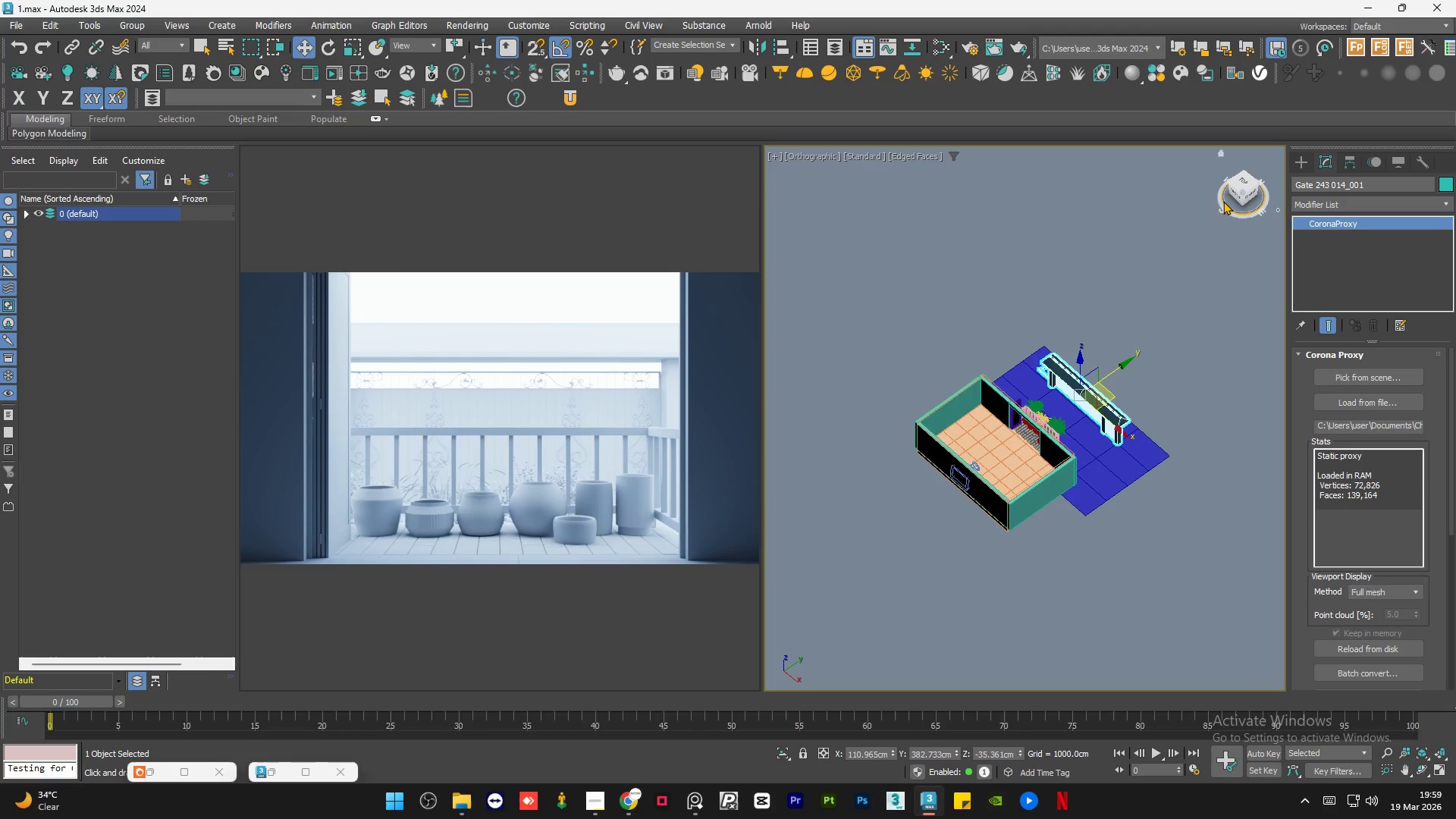 
left_click([1233, 193])
 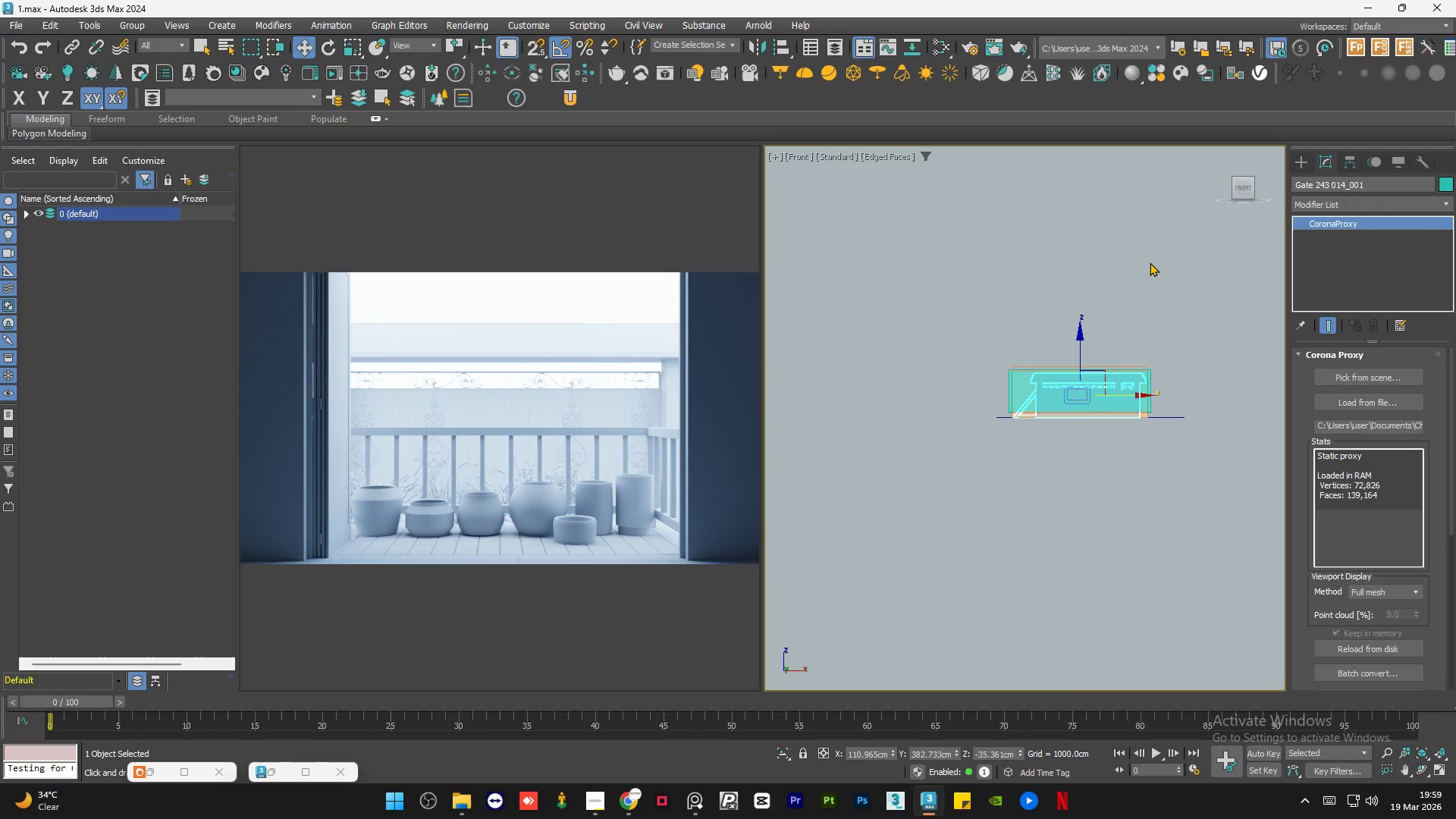 
key(C)
 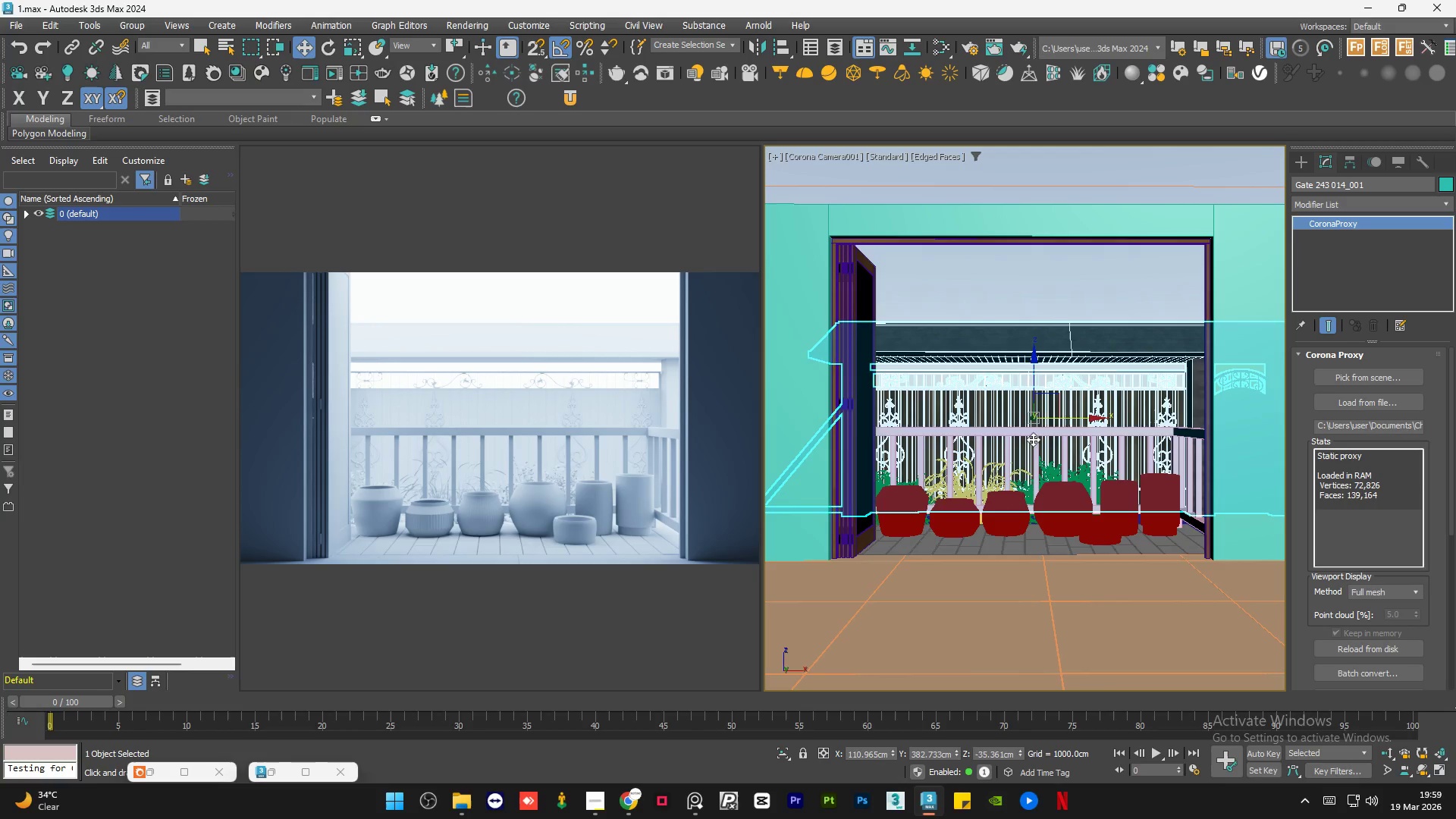 
left_click([1034, 285])
 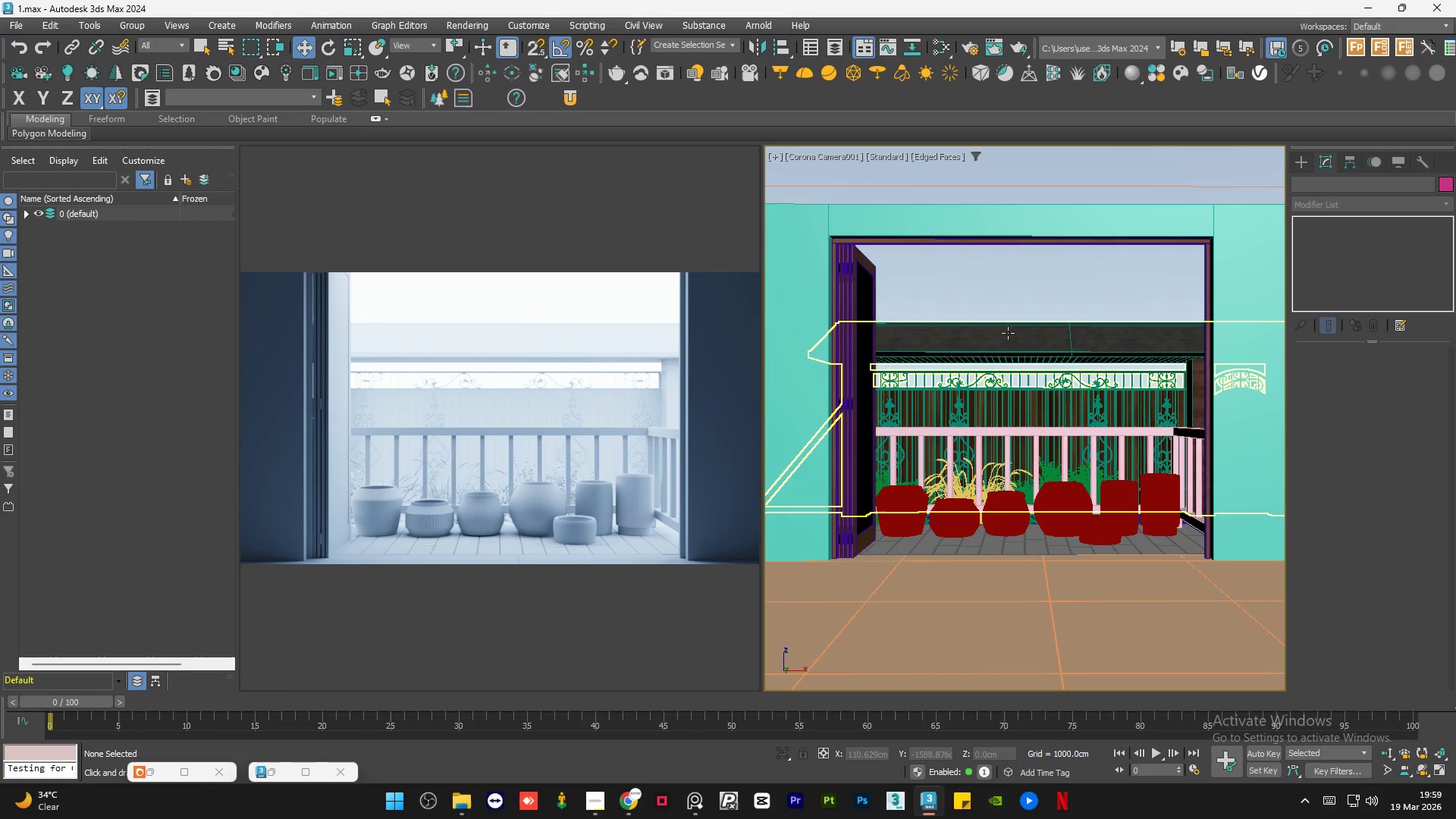 
left_click([1008, 333])
 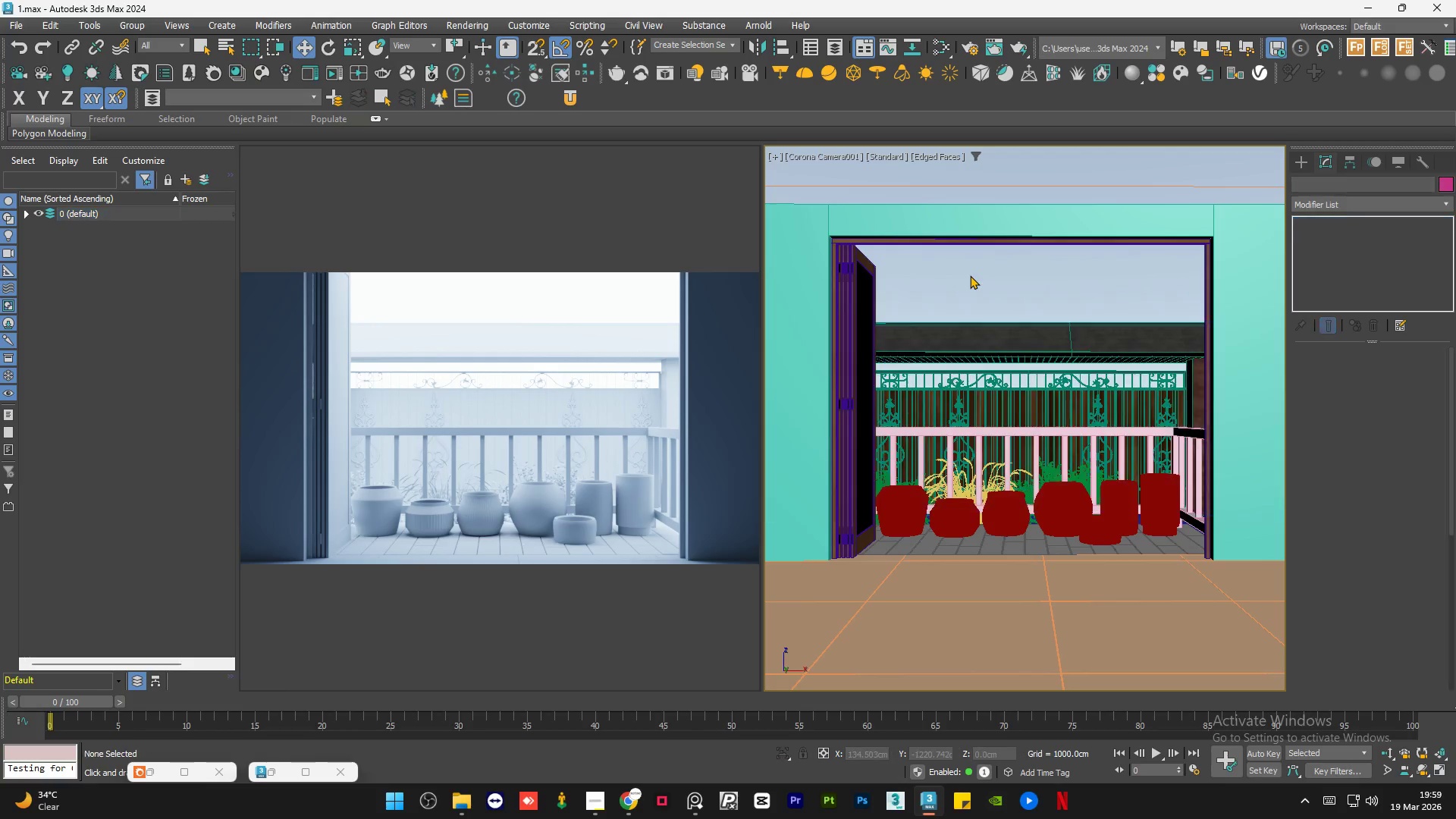 
left_click([970, 330])
 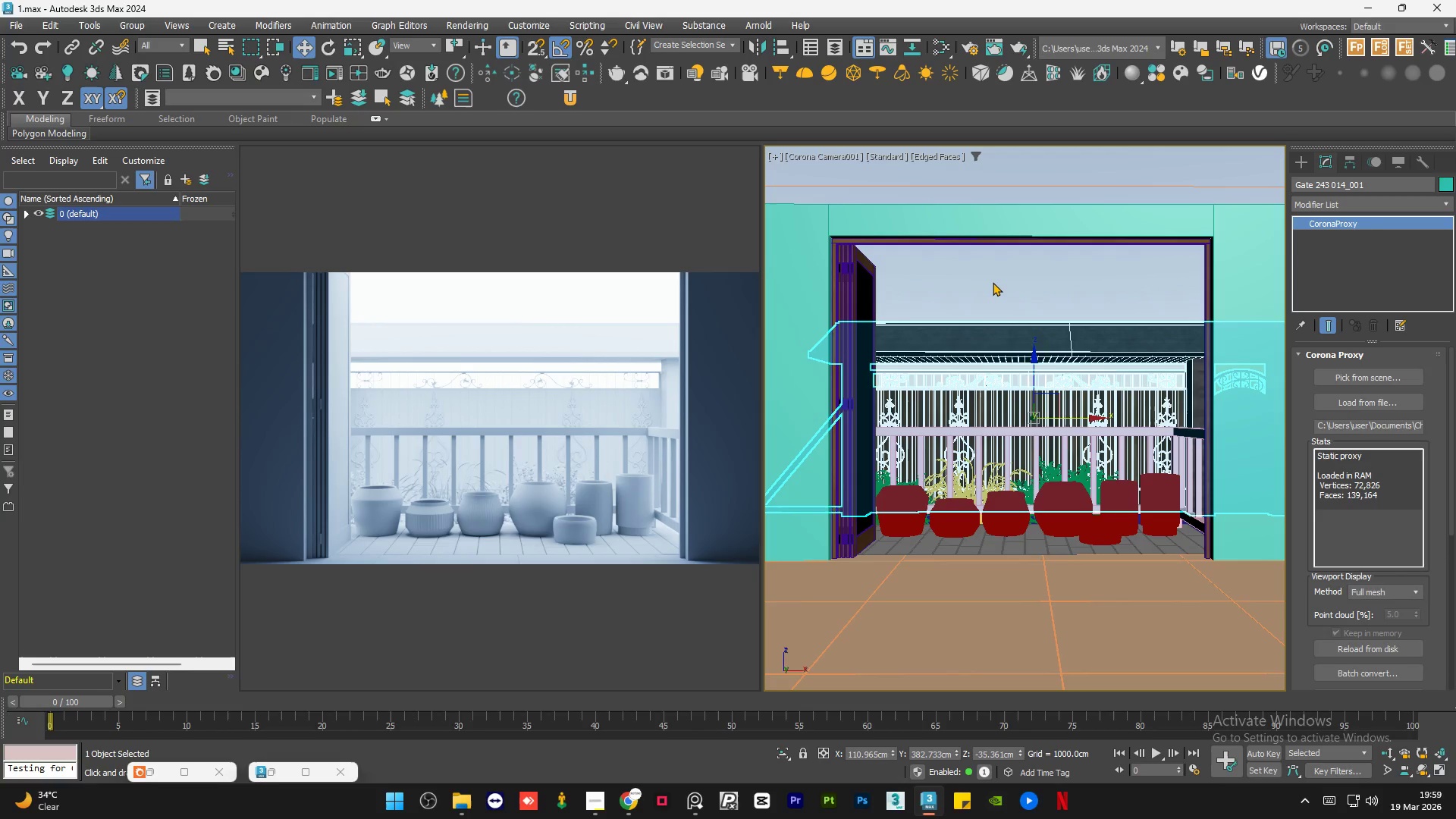 
left_click([993, 282])
 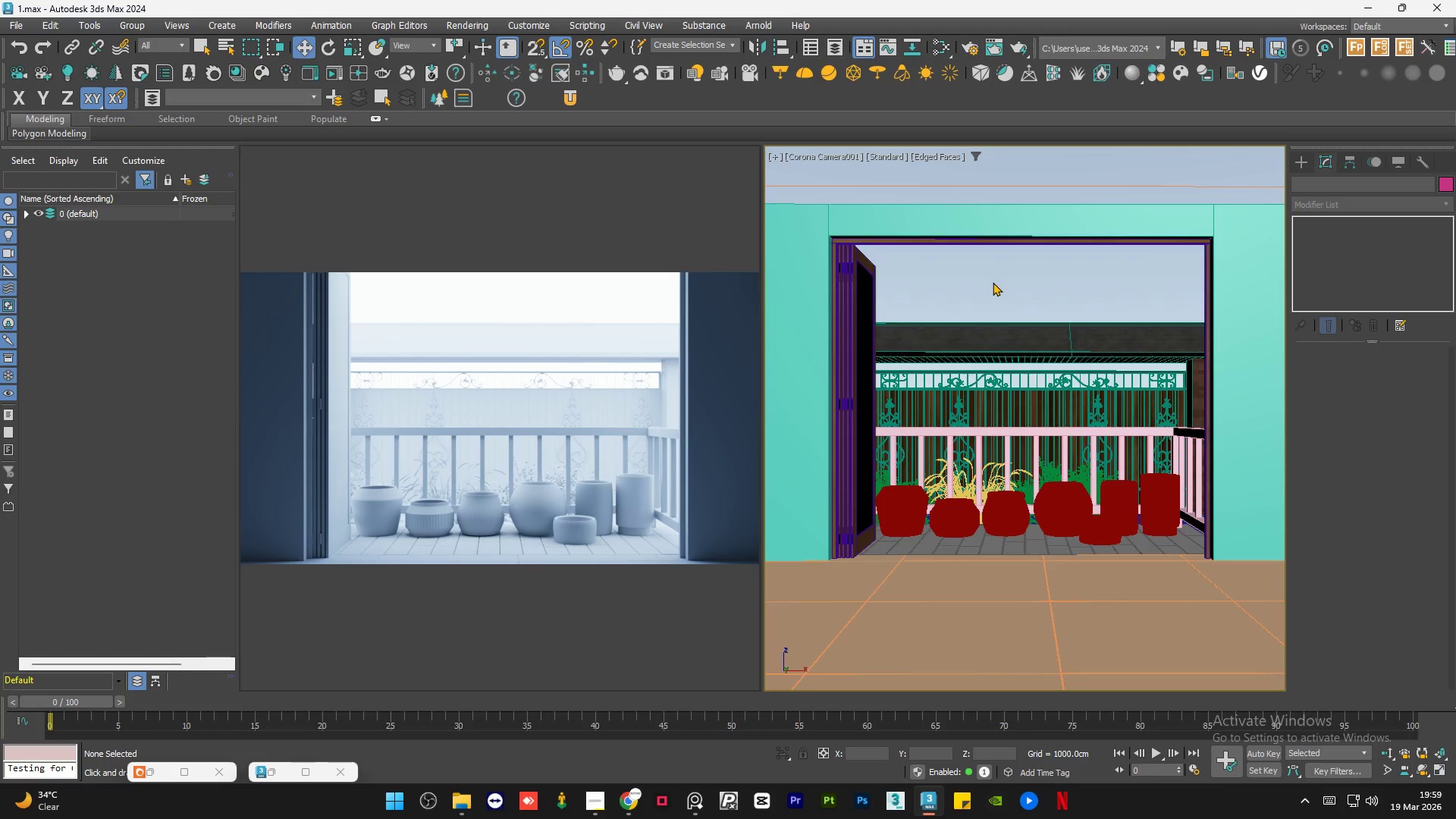 
key(U)
 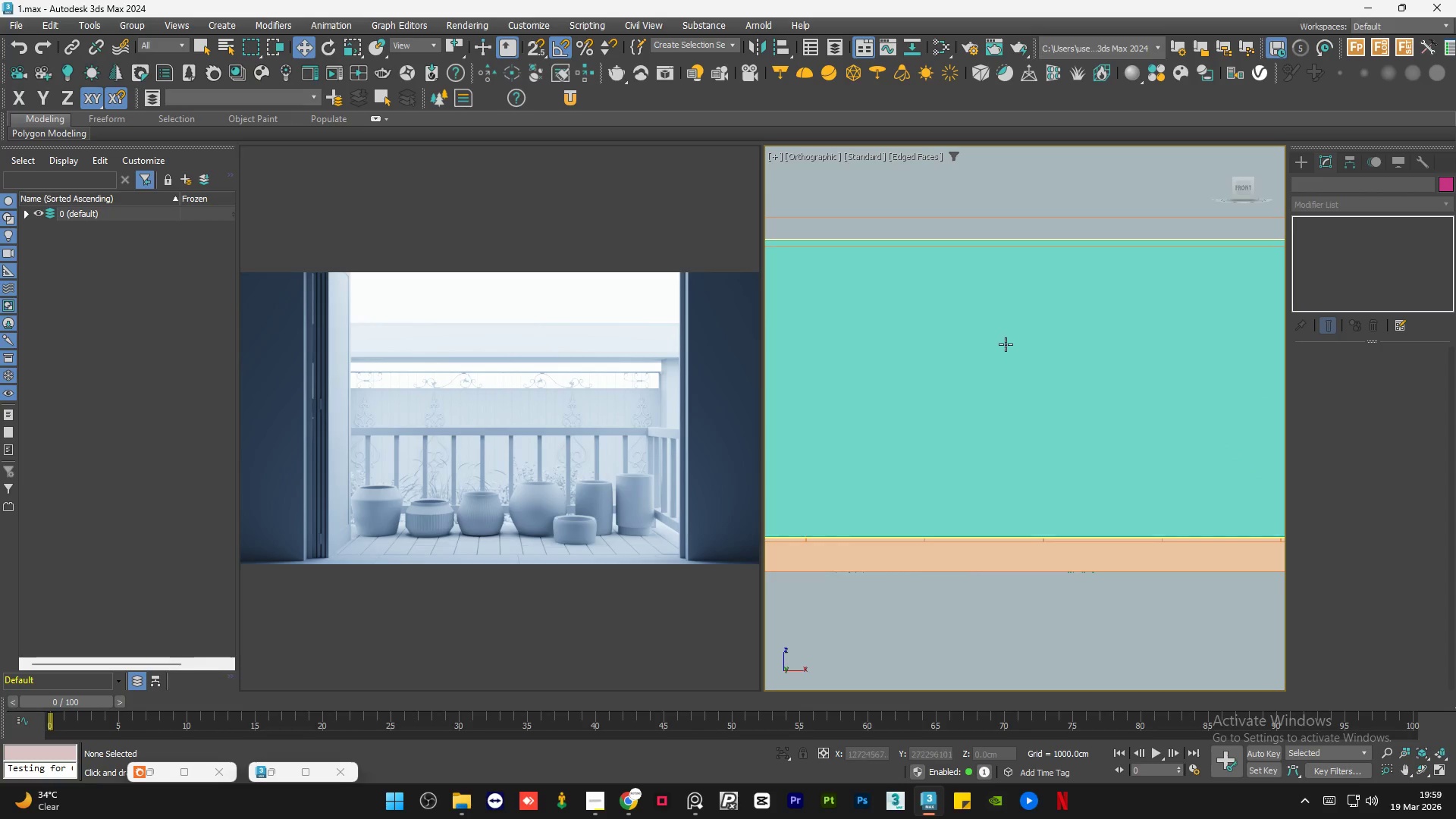 
hold_key(key=AltLeft, duration=0.7)
 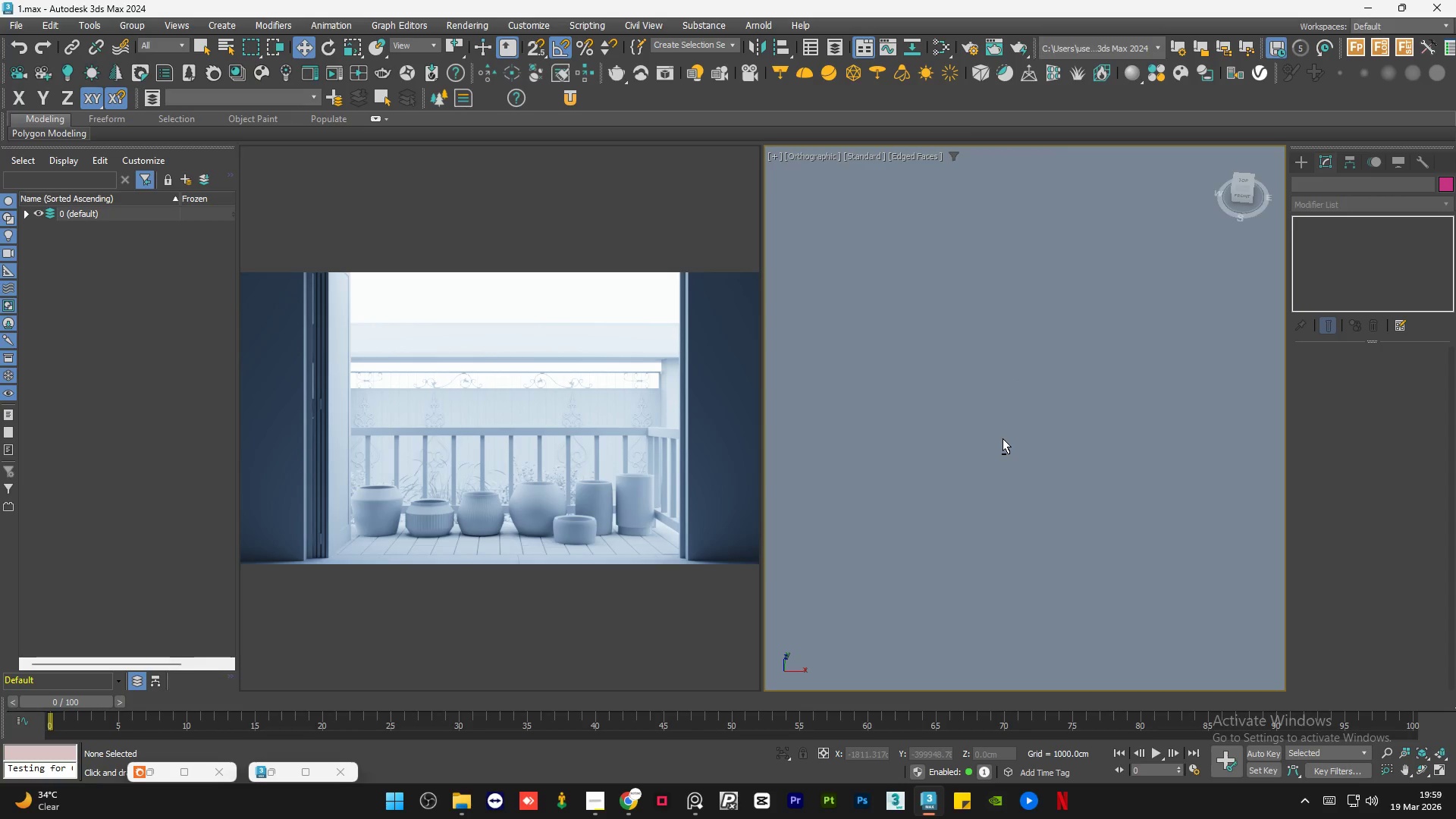 
key(Z)
 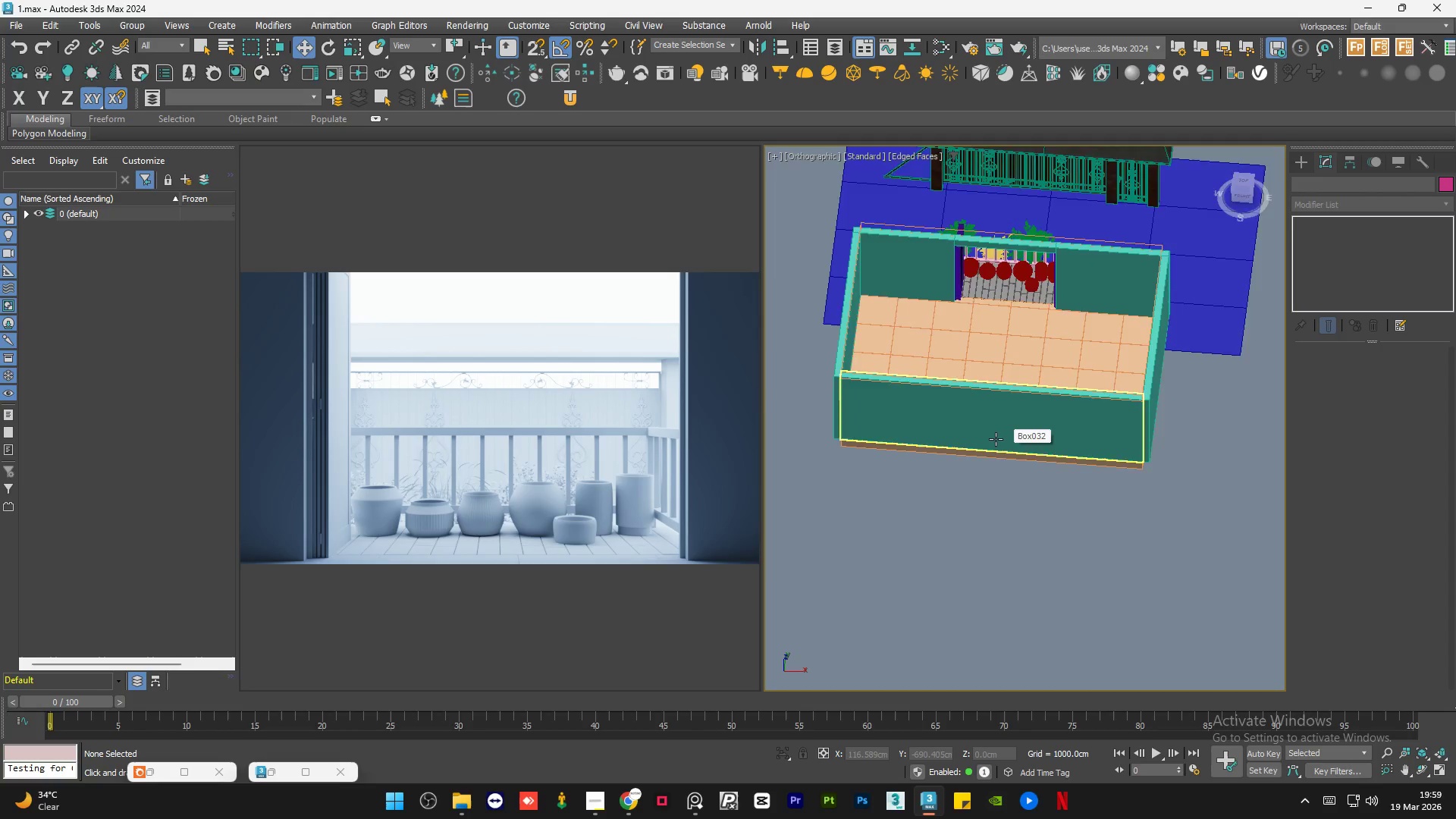 
hold_key(key=AltLeft, duration=0.61)
 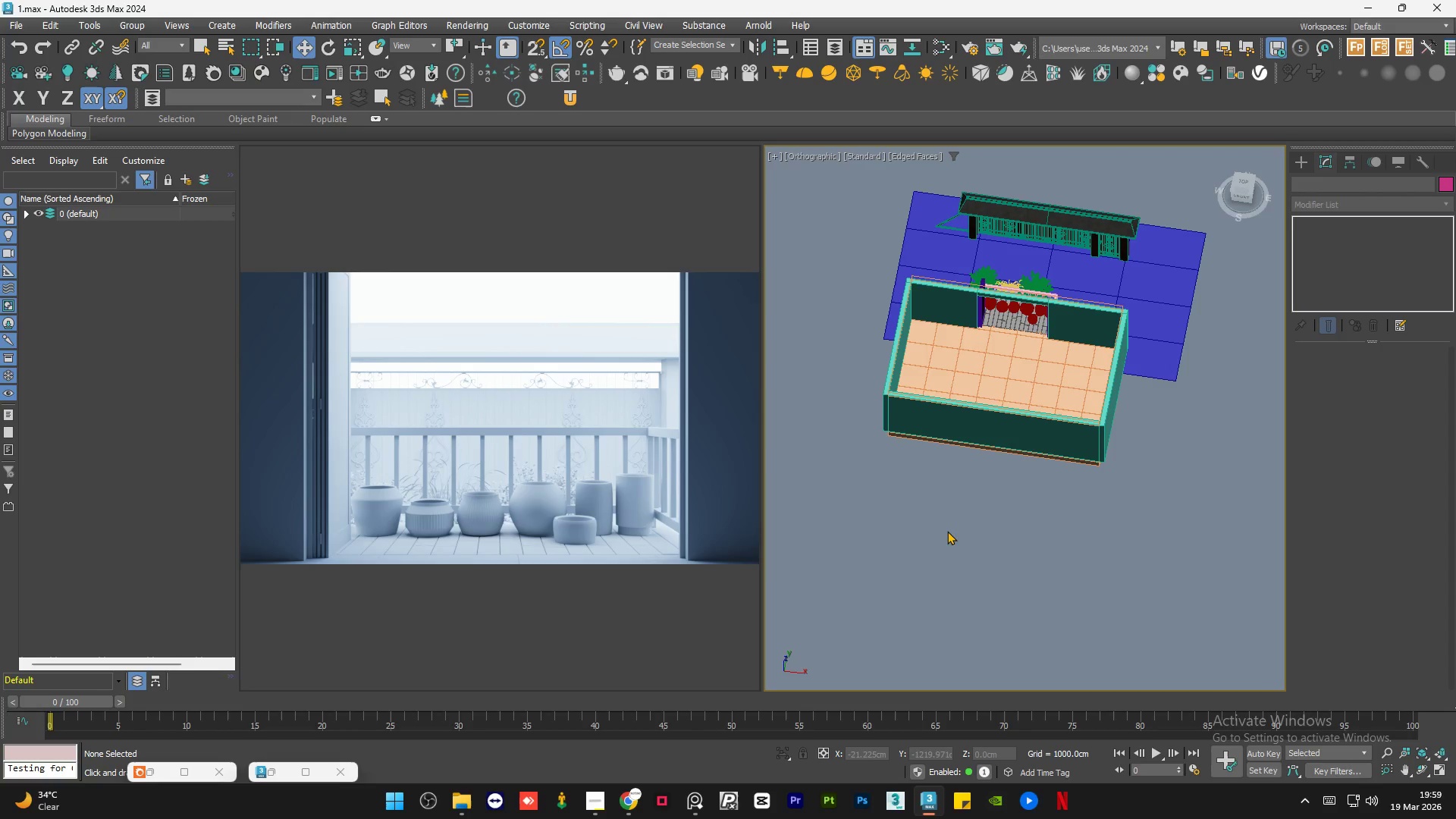 
scroll: coordinate [996, 439], scroll_direction: down, amount: 1.0
 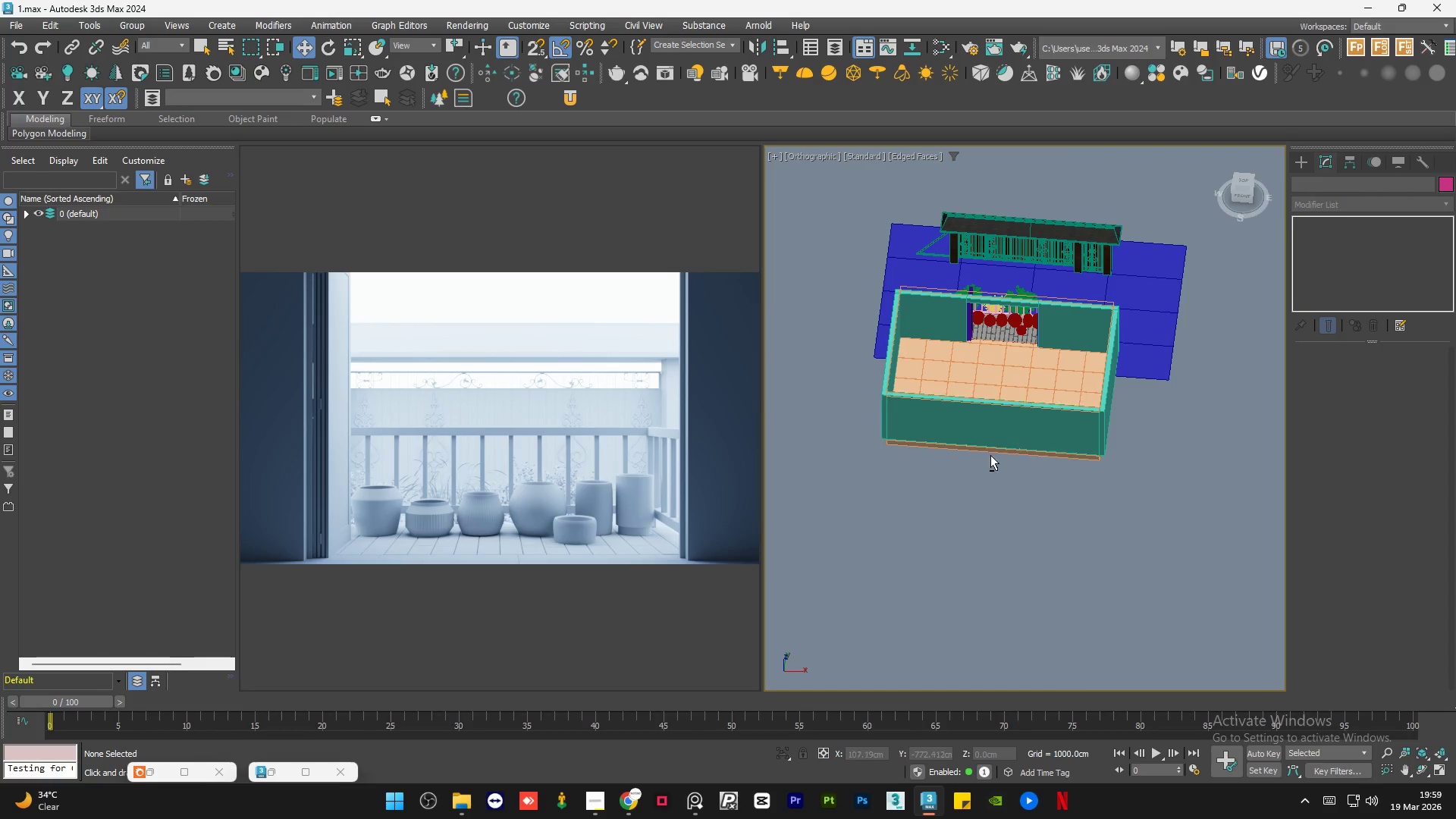 
double_click([961, 527])
 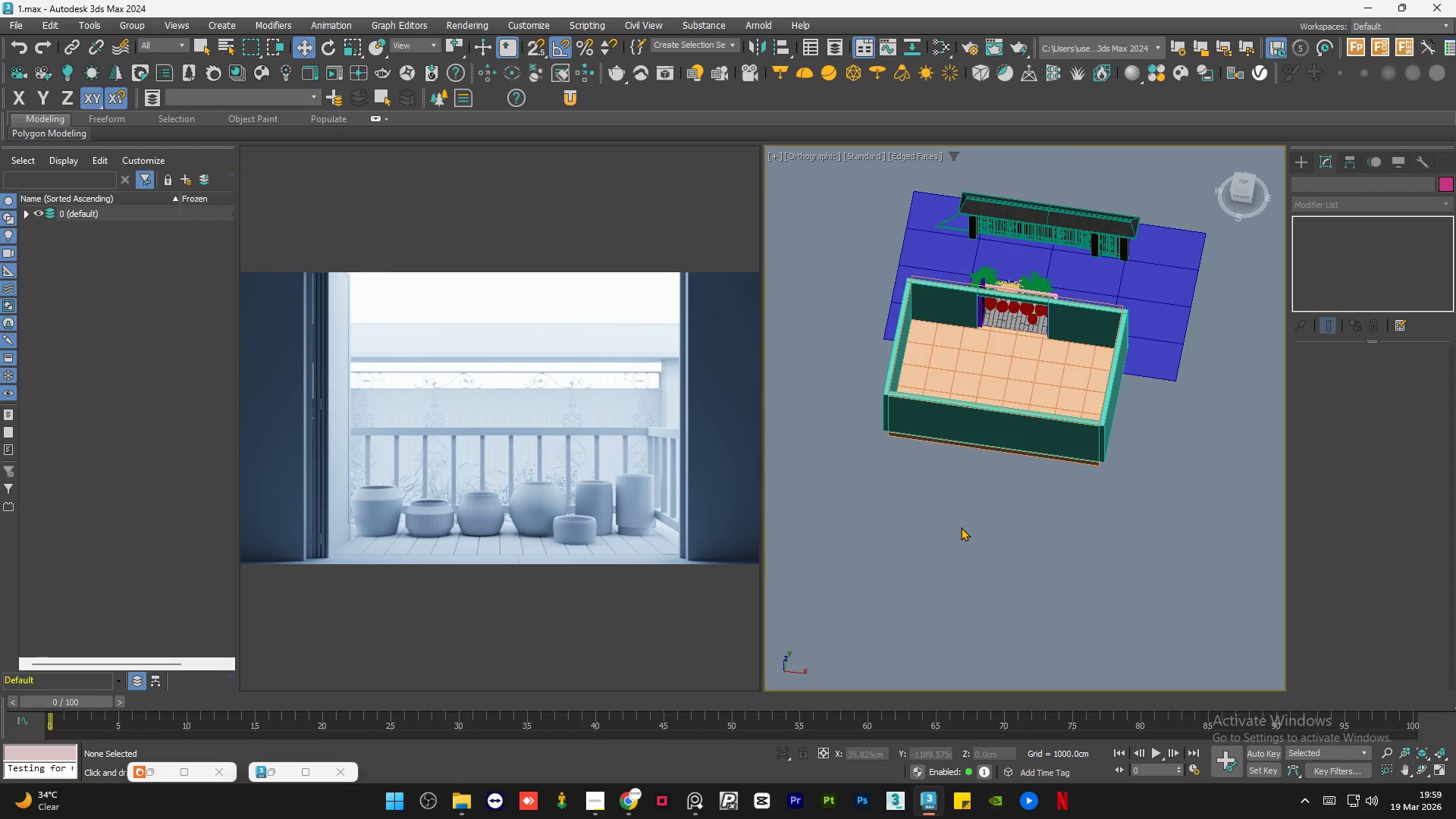 
triple_click([961, 527])
 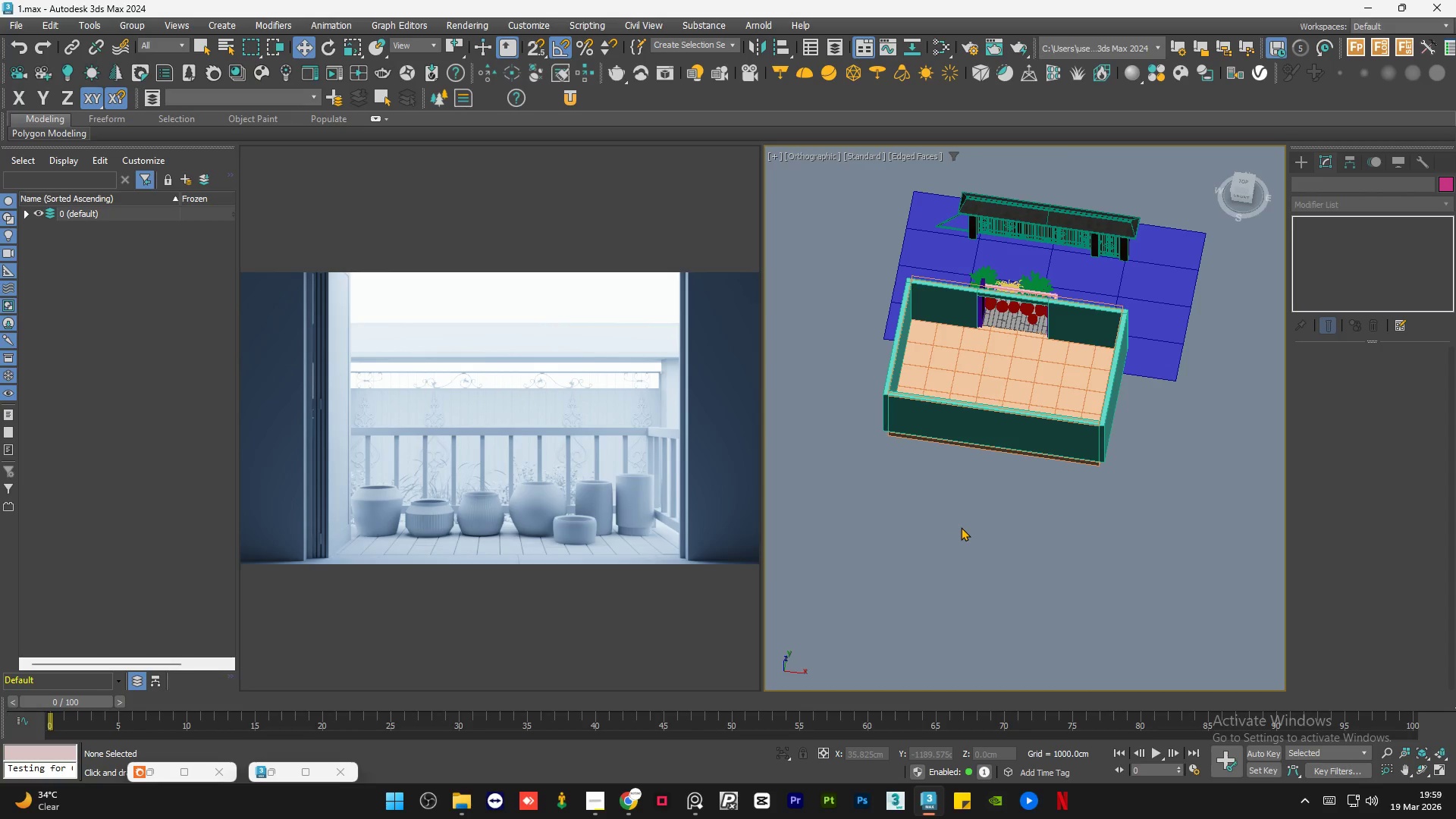 
triple_click([961, 527])
 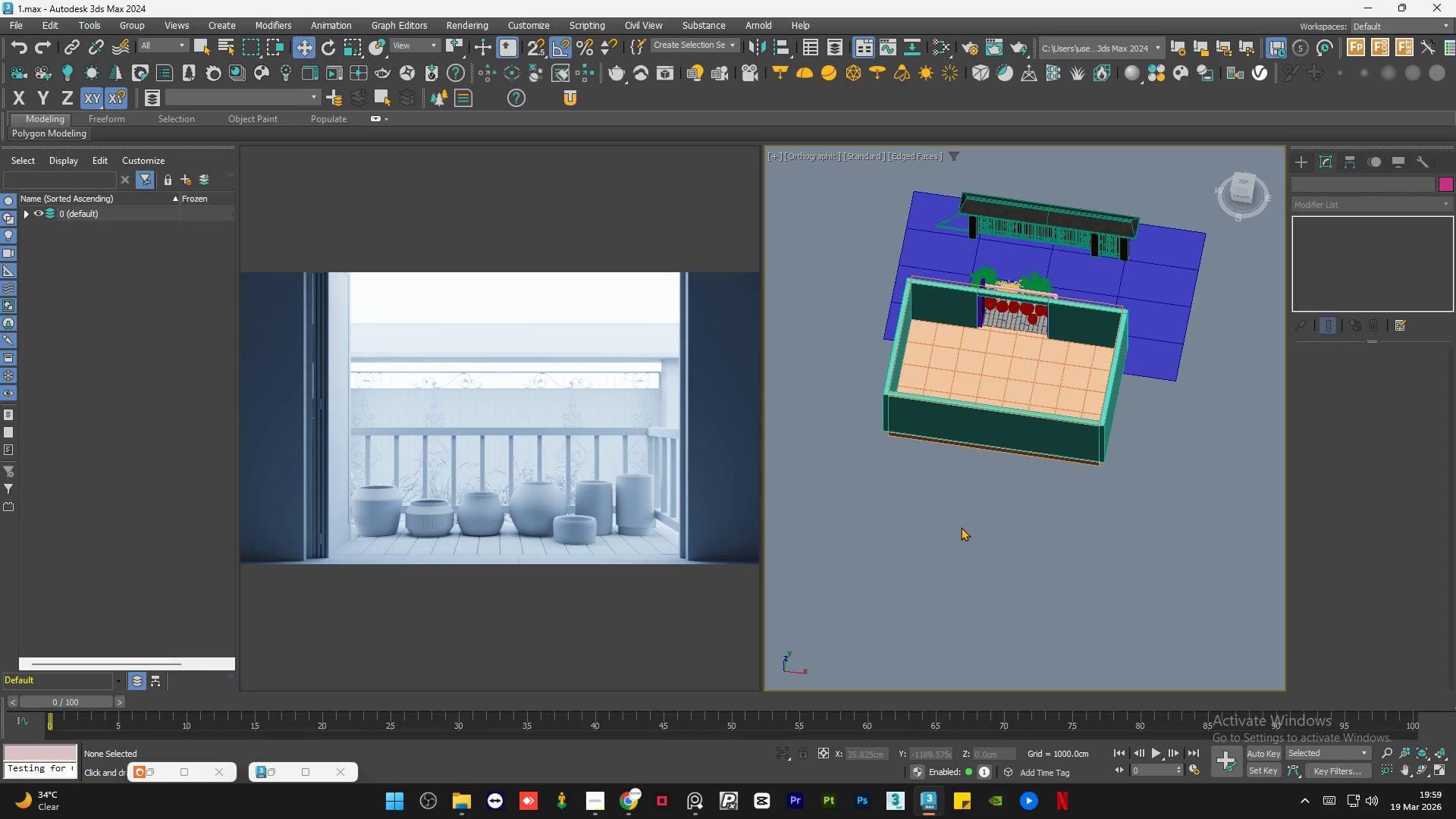 
wait(7.88)
 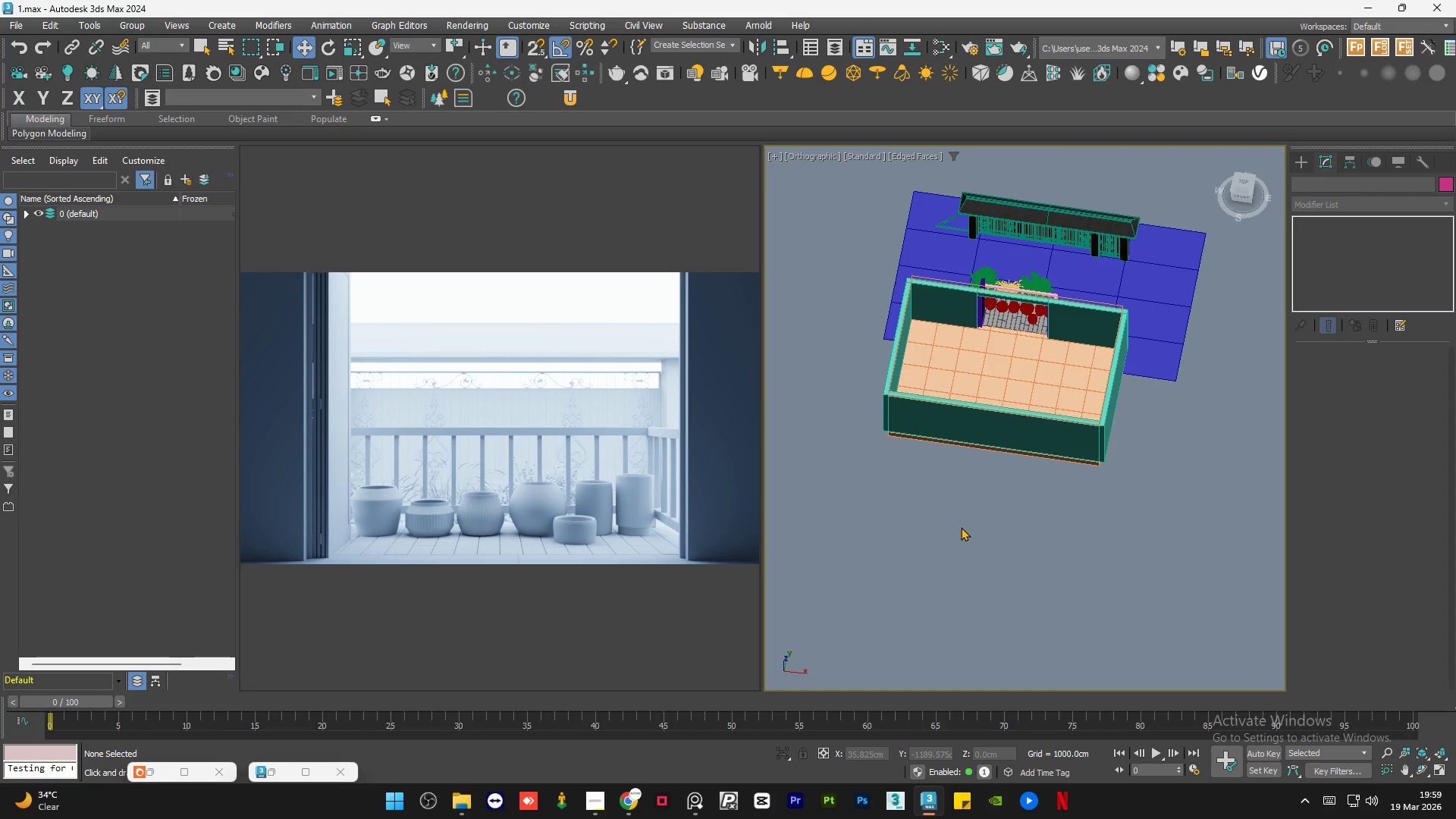 
left_click([920, 524])
 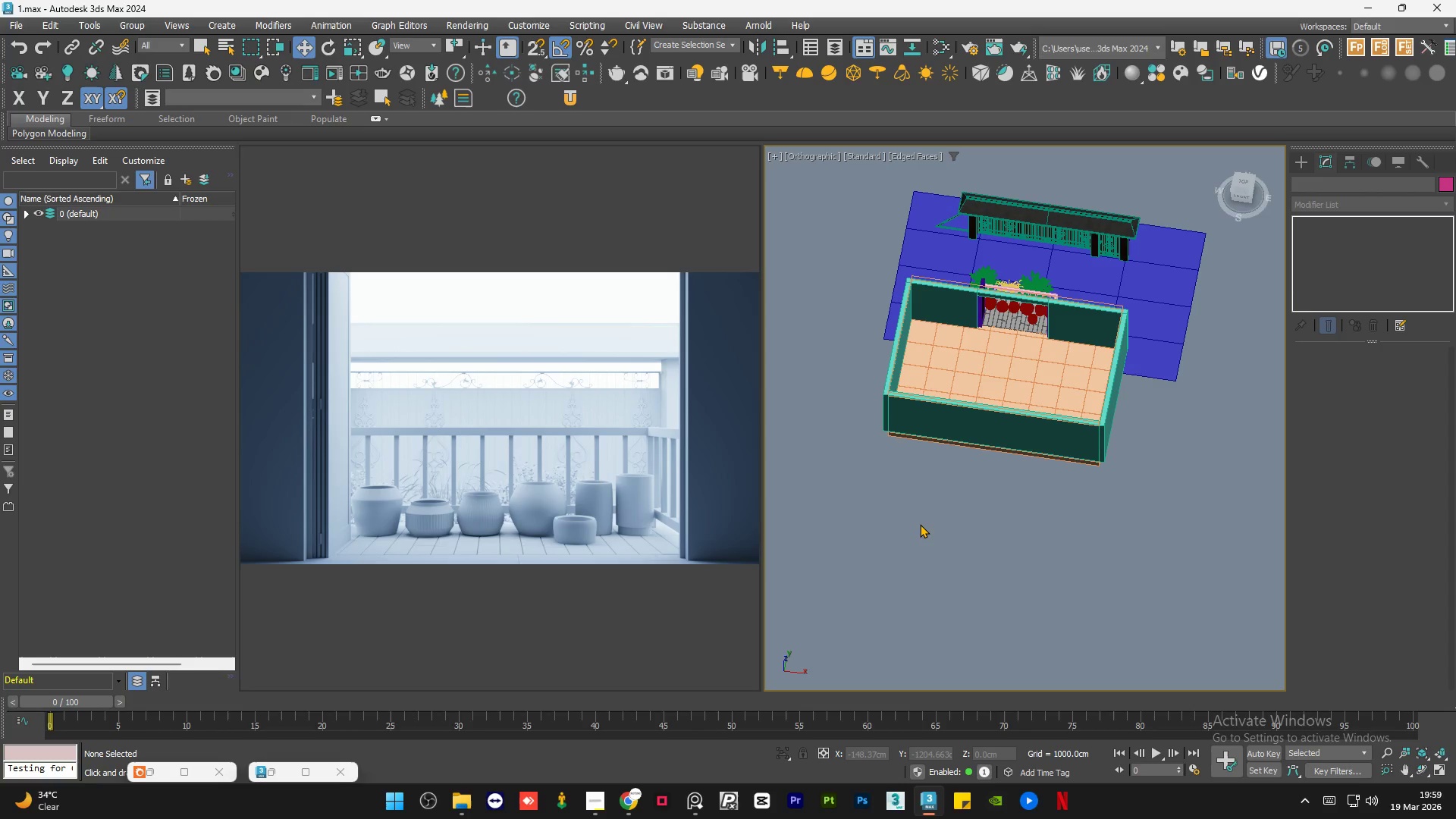 
left_click([920, 524])
 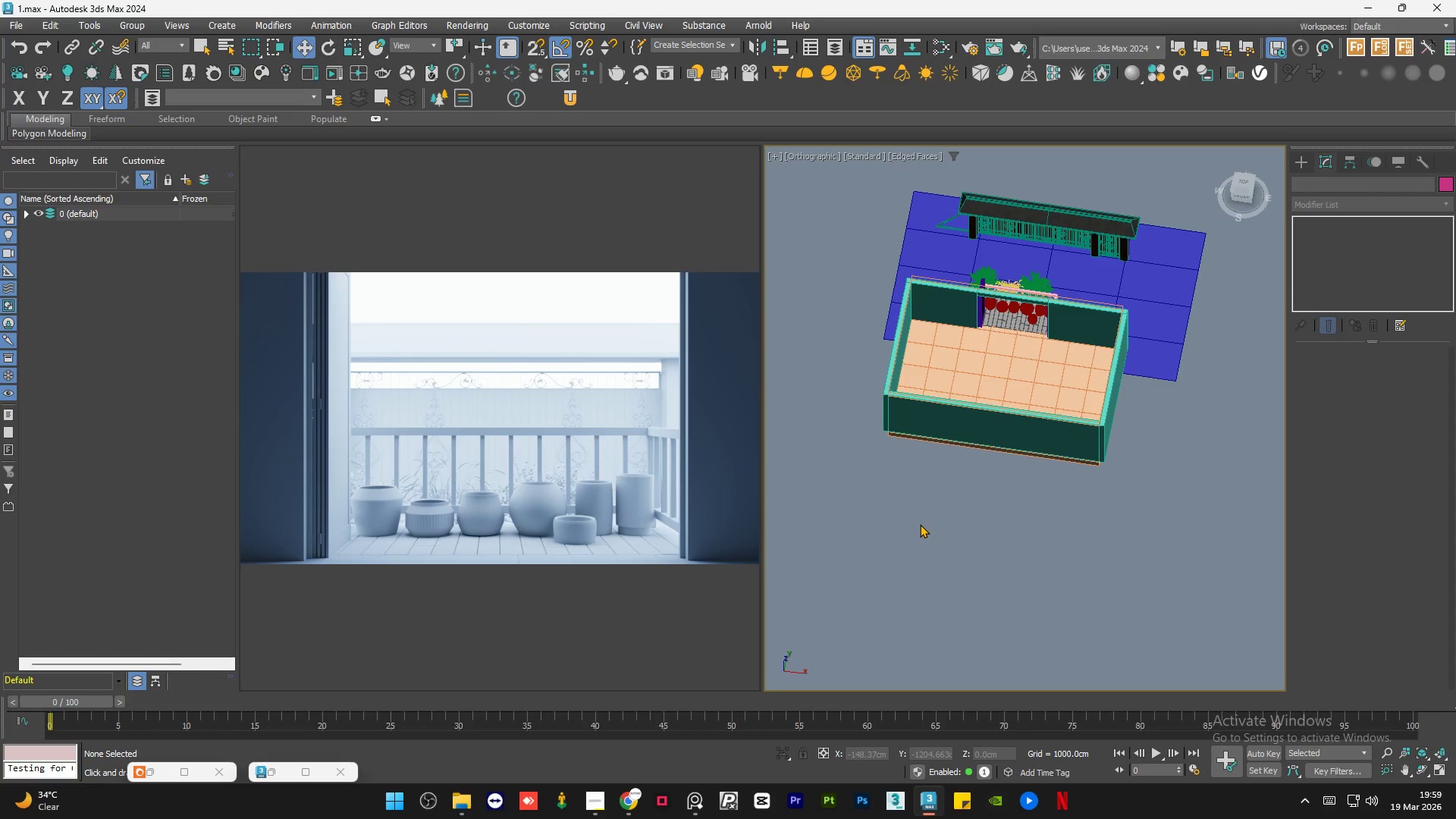 
left_click([920, 524])
 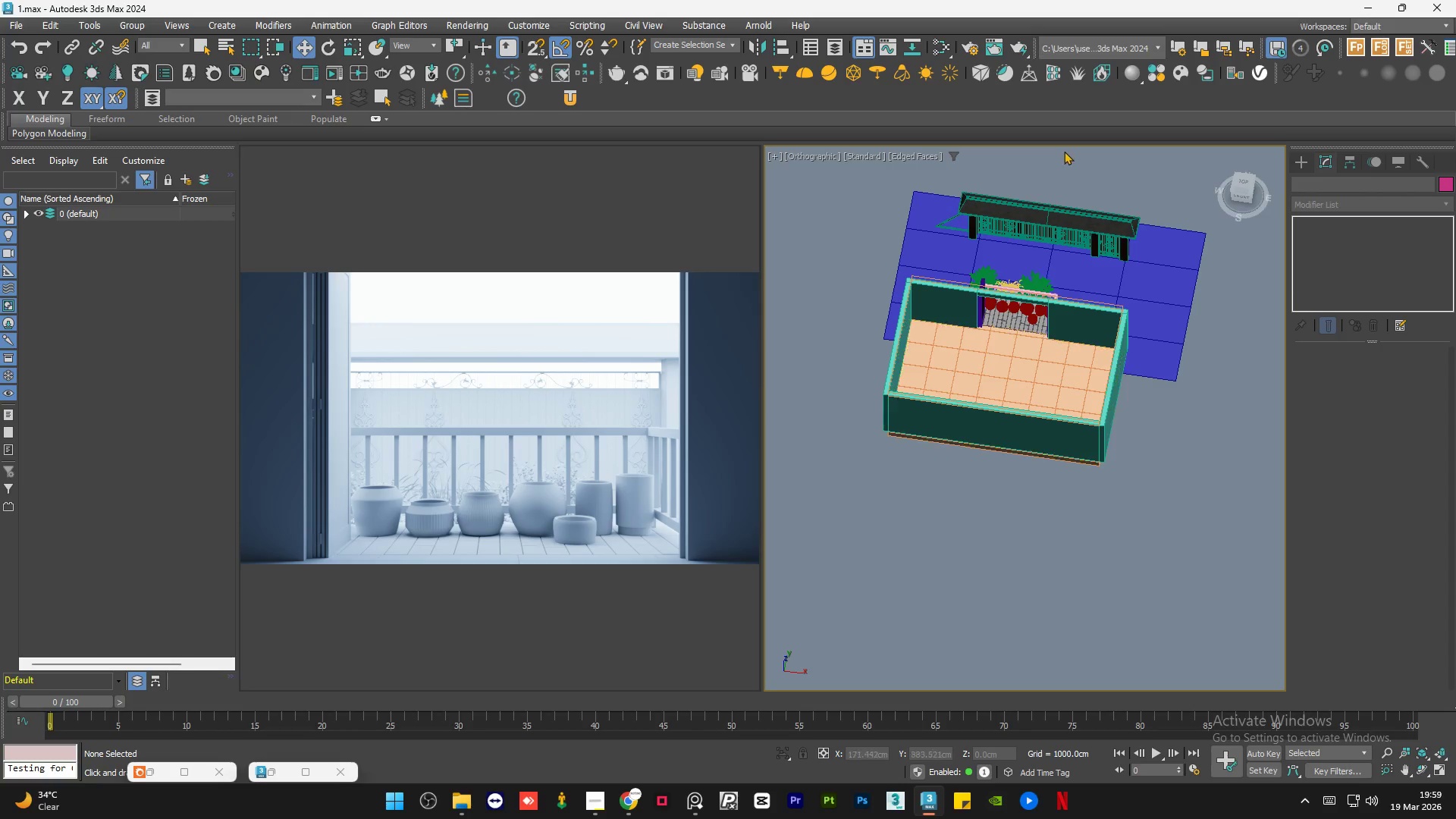 
scroll: coordinate [956, 238], scroll_direction: up, amount: 2.0
 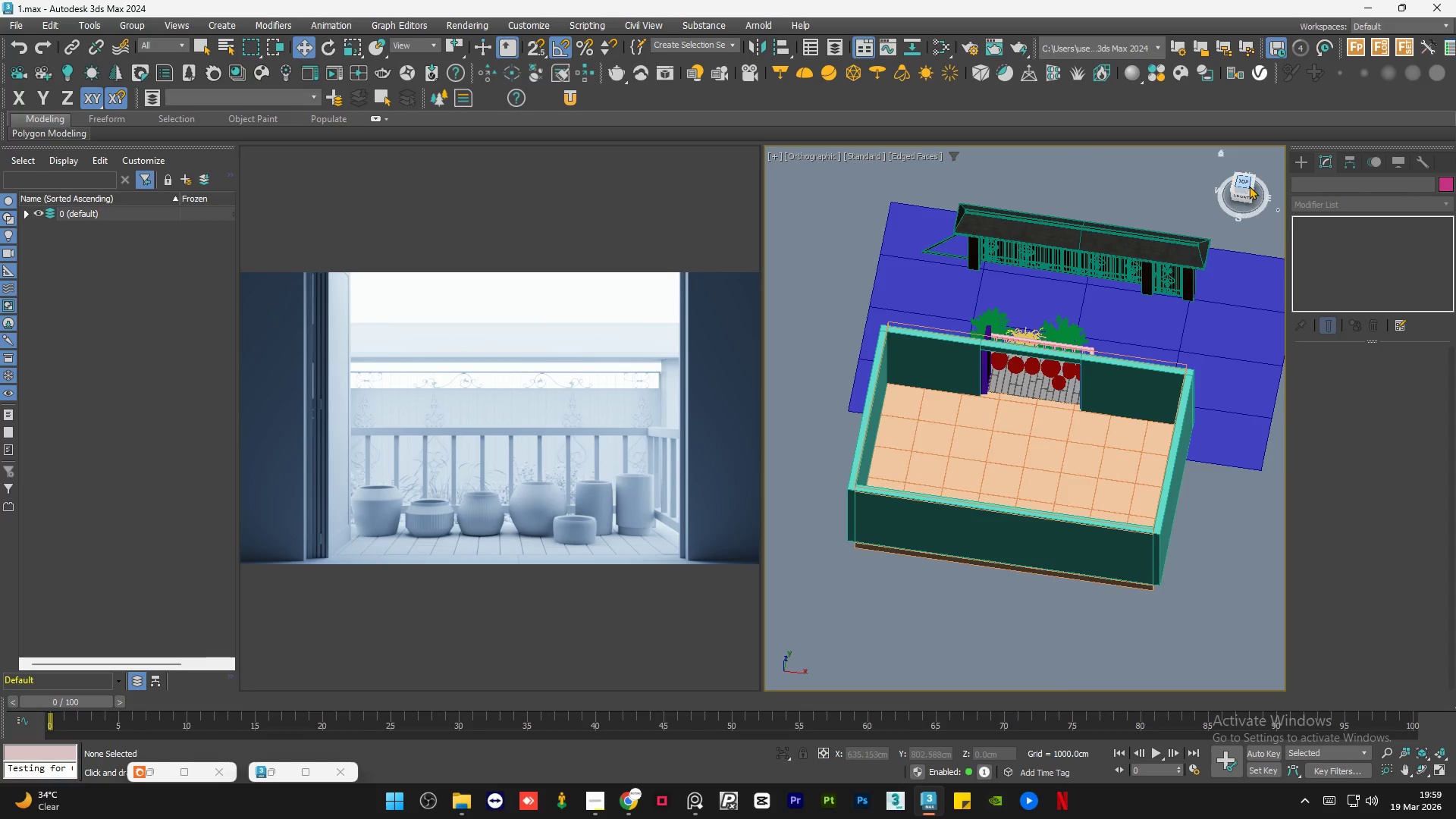 
left_click([1249, 185])
 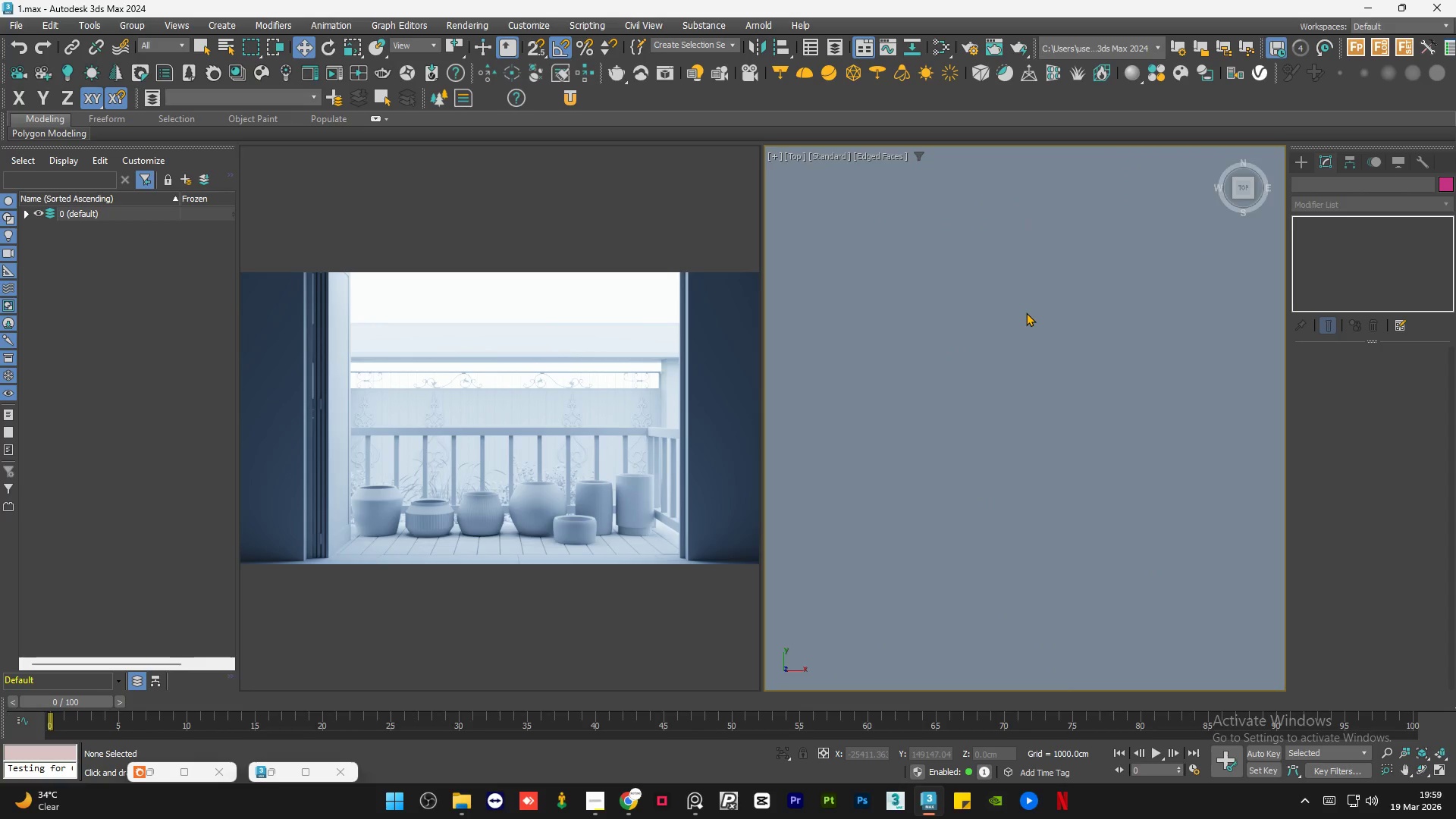 
key(Z)
 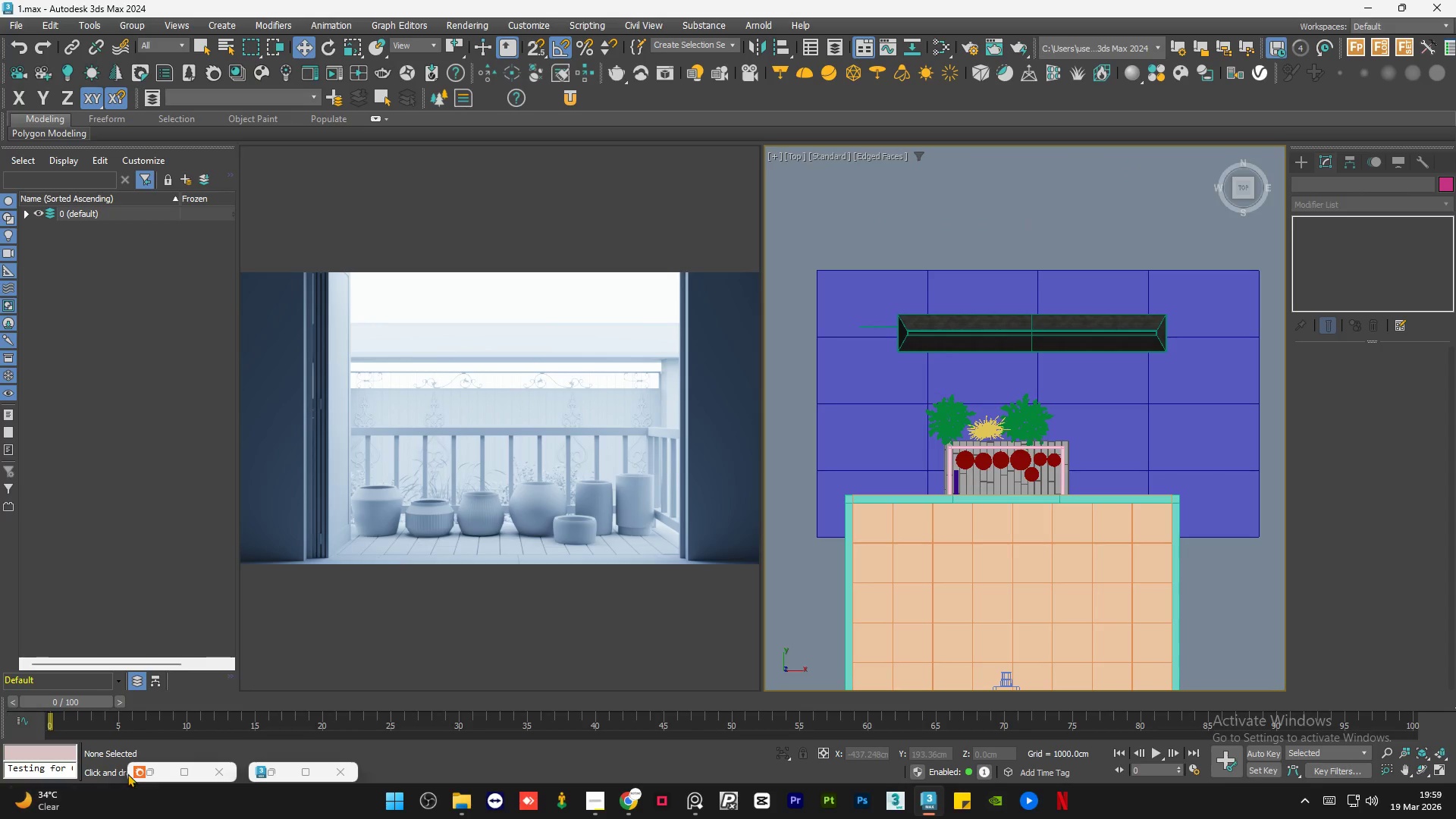 
left_click([154, 774])
 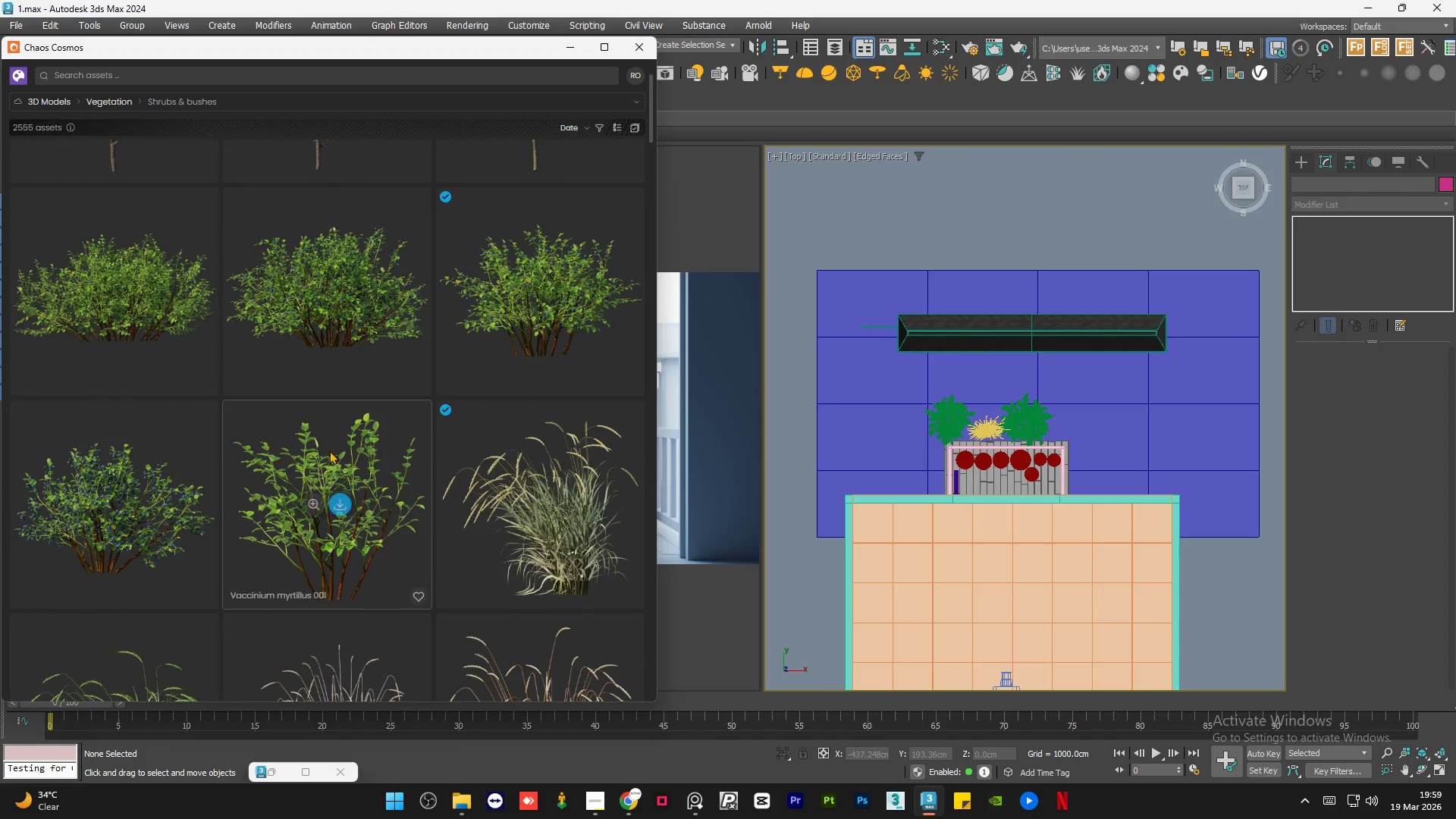 
scroll: coordinate [375, 462], scroll_direction: down, amount: 3.0
 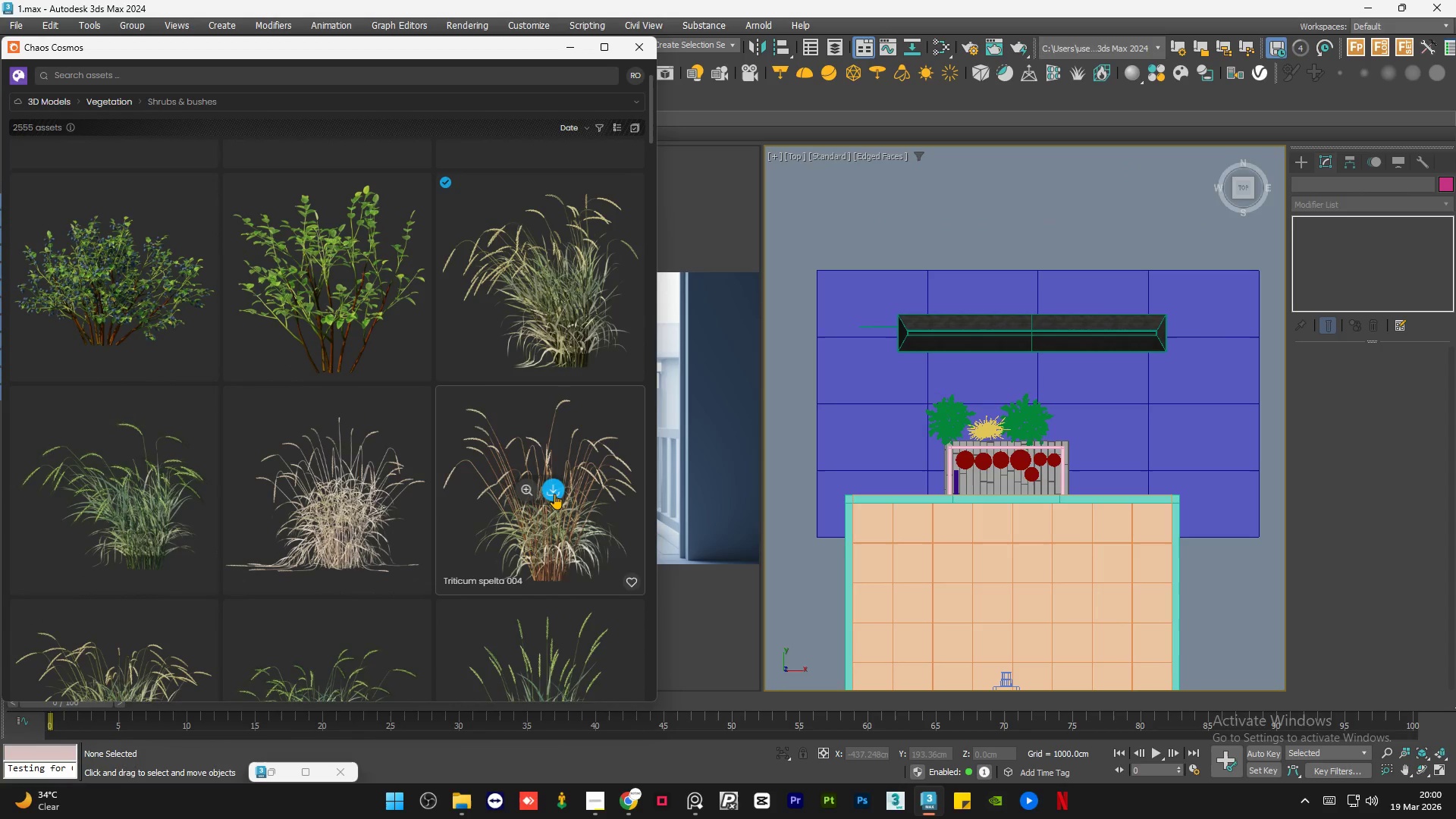 
left_click([554, 492])
 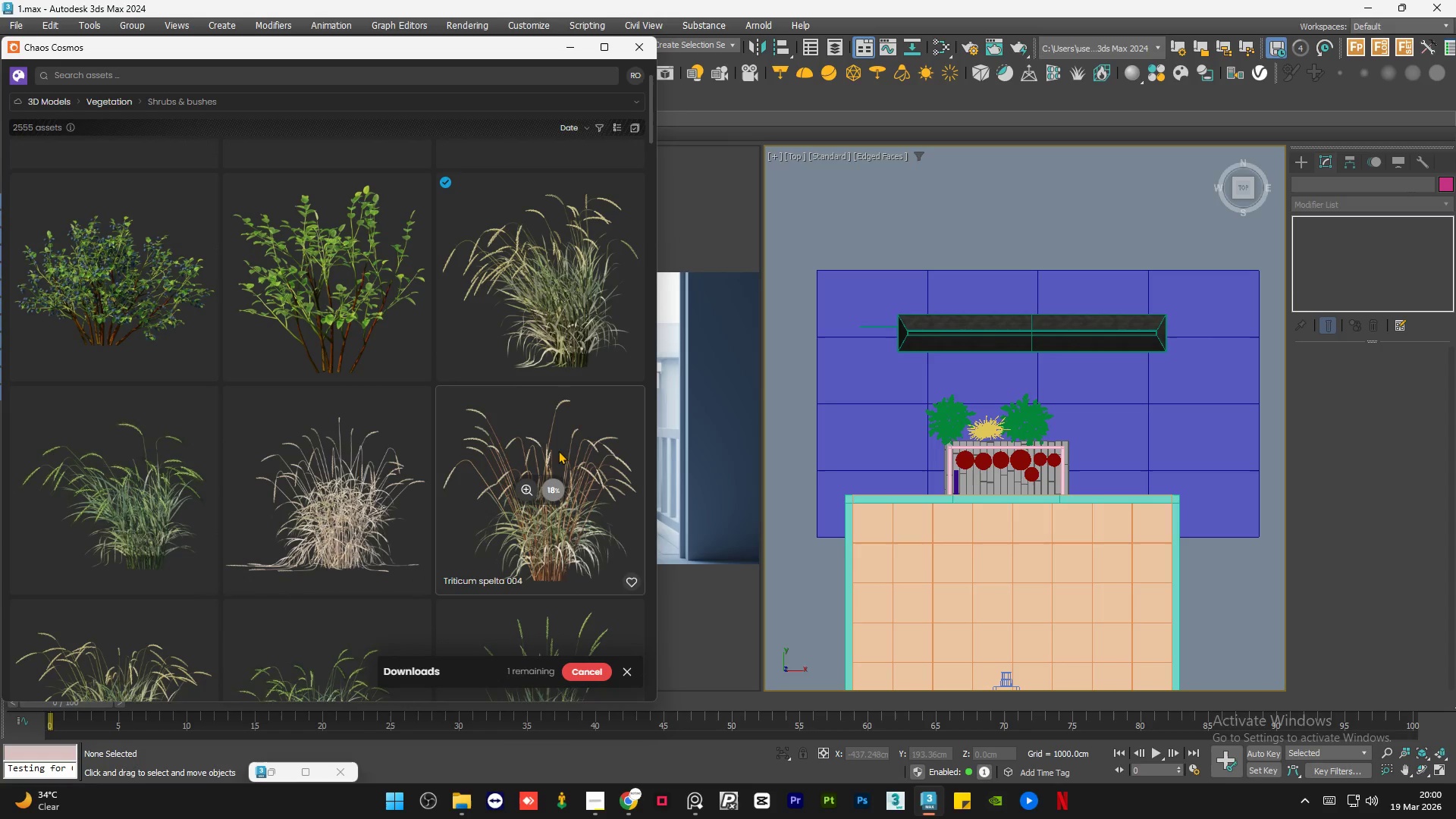 
scroll: coordinate [1081, 431], scroll_direction: up, amount: 1.0
 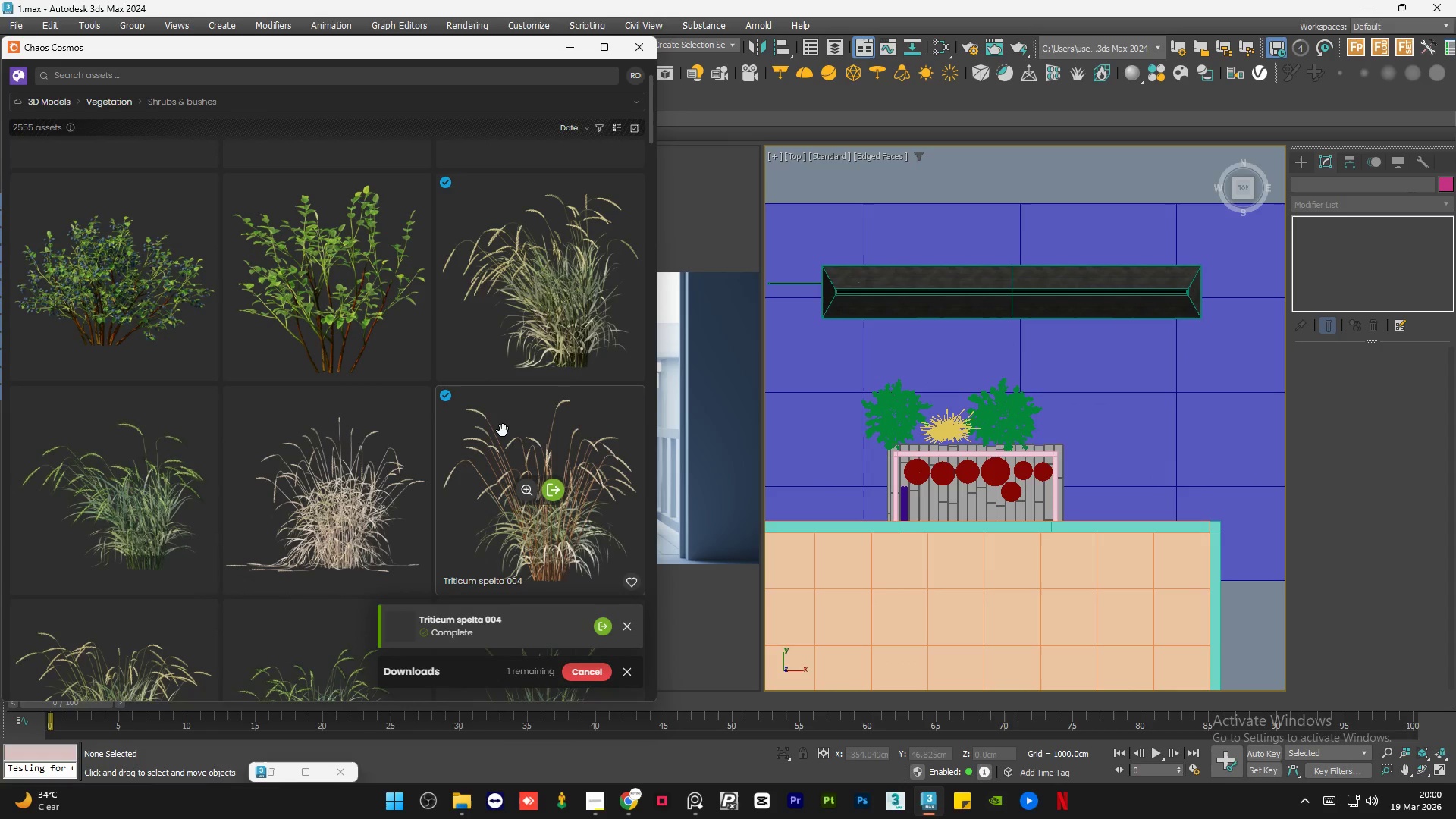 
left_click_drag(start_coordinate=[491, 443], to_coordinate=[1080, 425])
 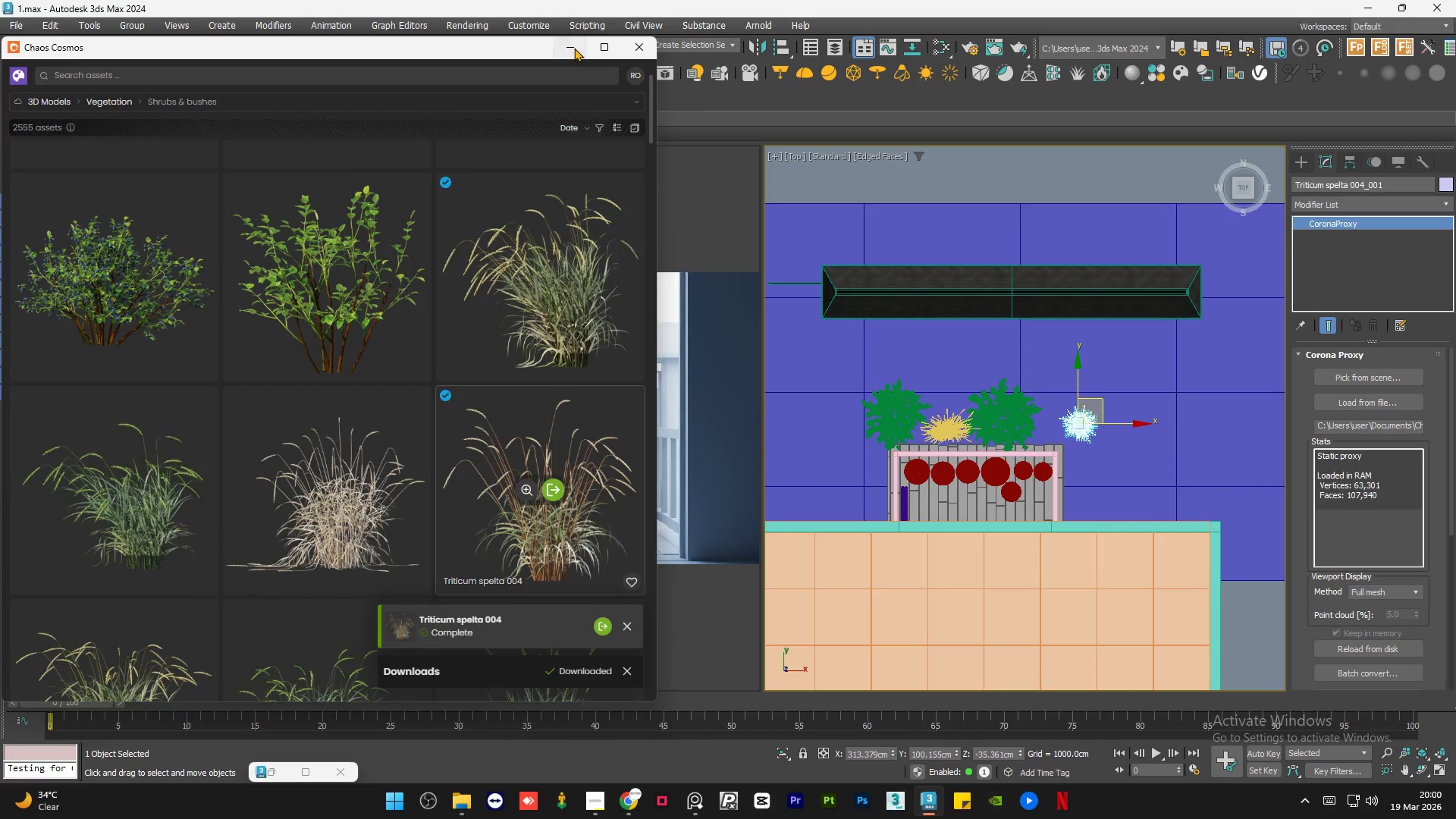 
scroll: coordinate [1093, 447], scroll_direction: up, amount: 3.0
 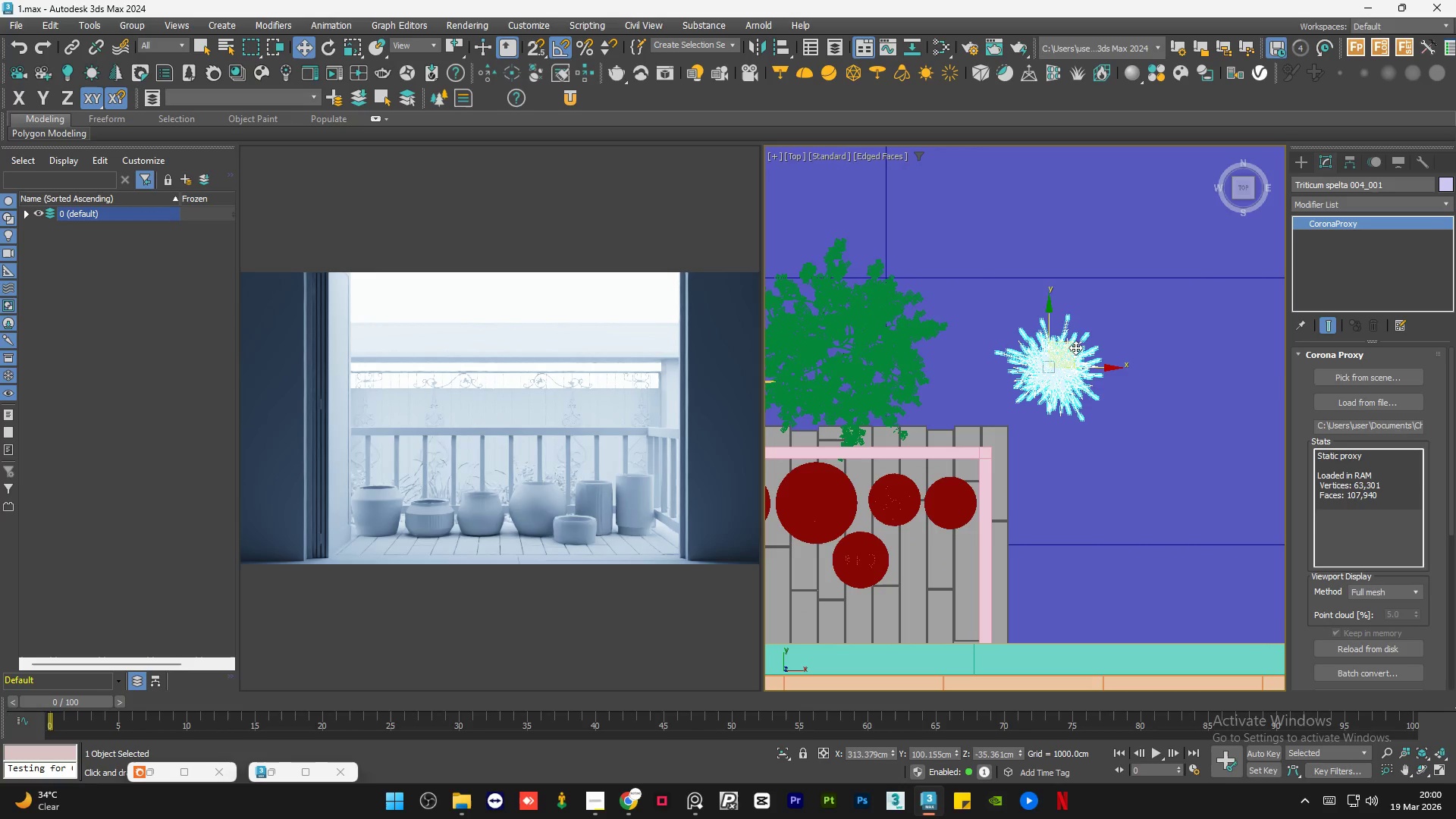 
left_click_drag(start_coordinate=[1075, 347], to_coordinate=[1025, 364])
 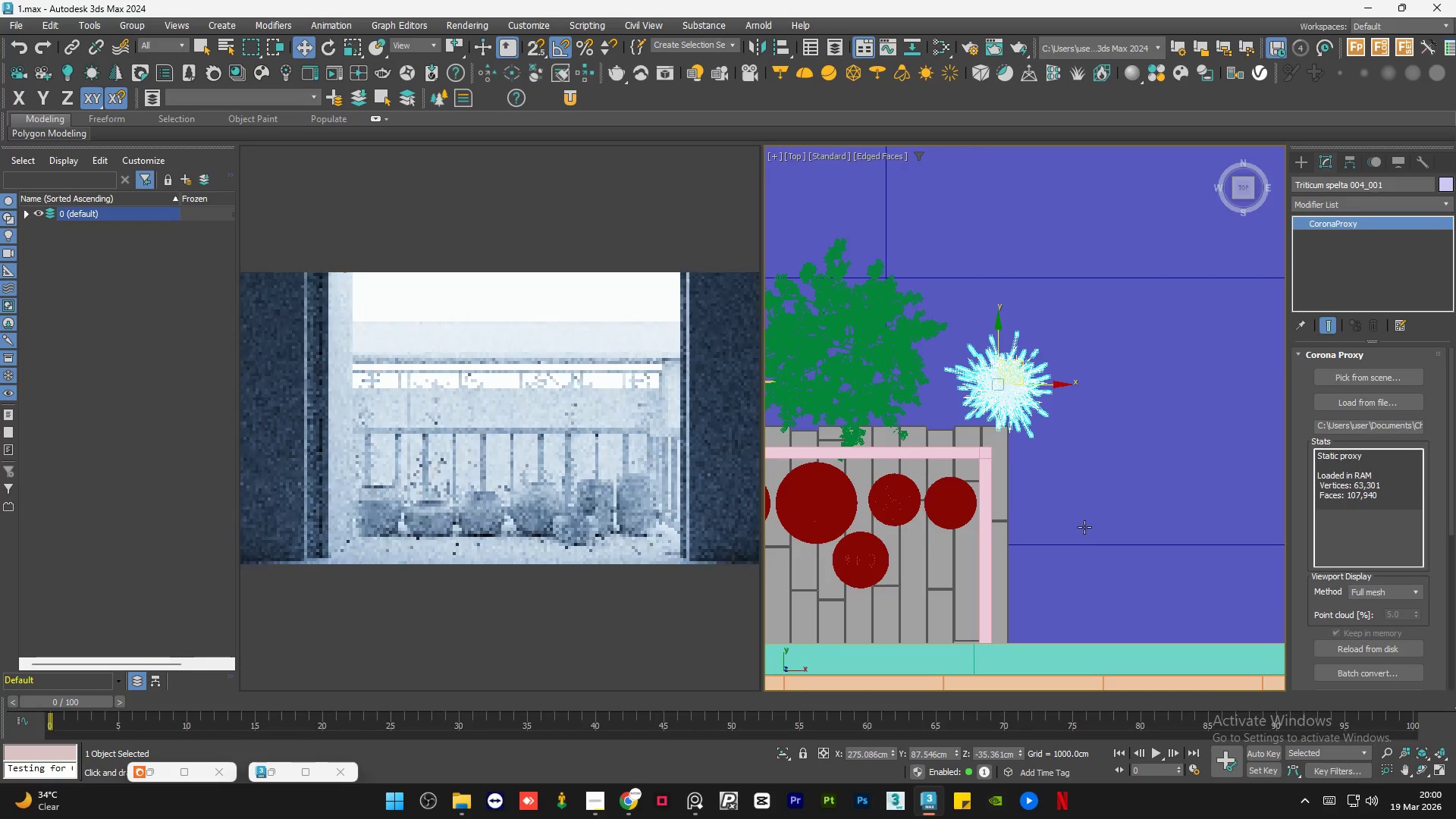 
hold_key(key=Space, duration=1.0)
 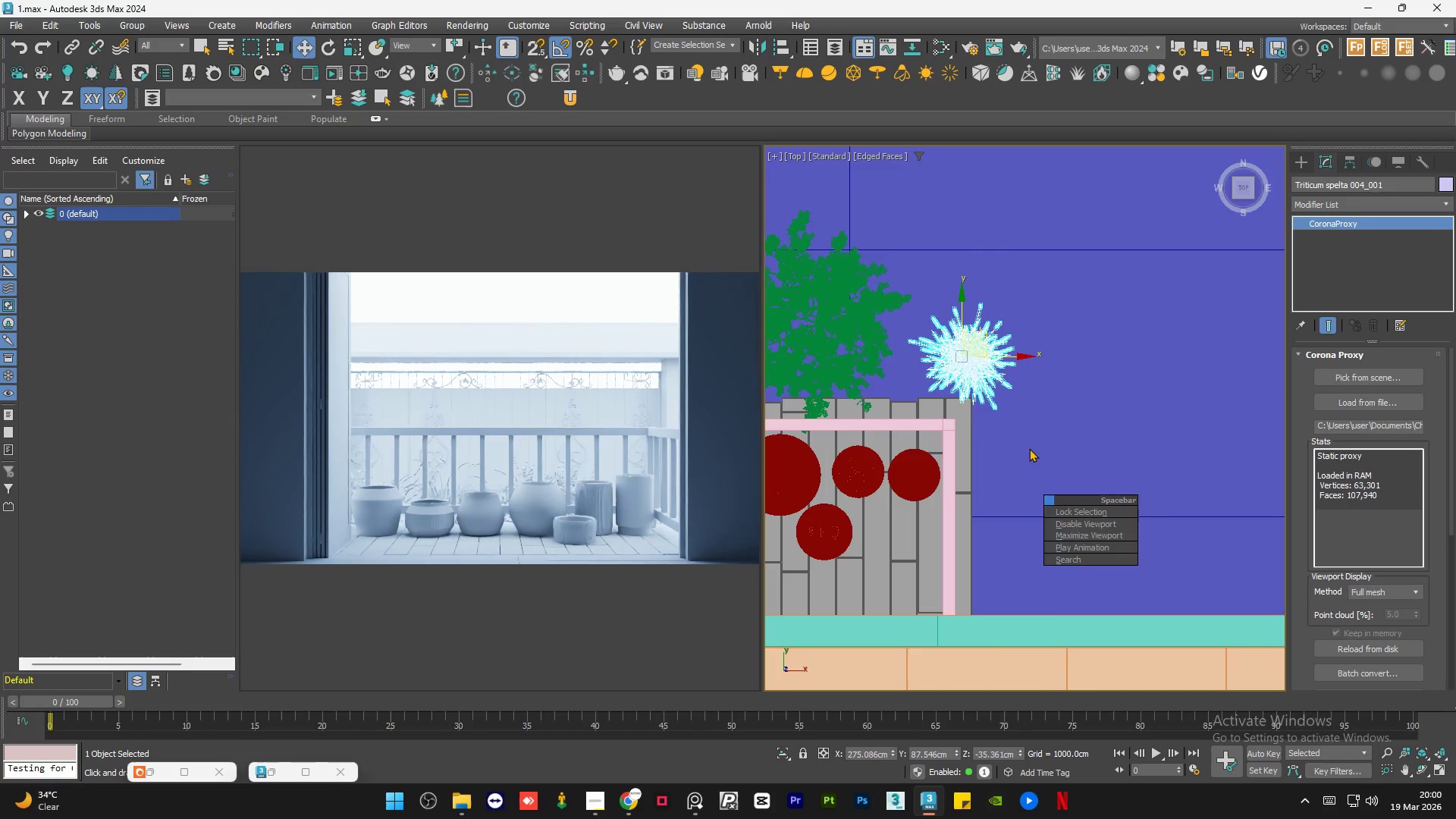 
left_click([1029, 448])
 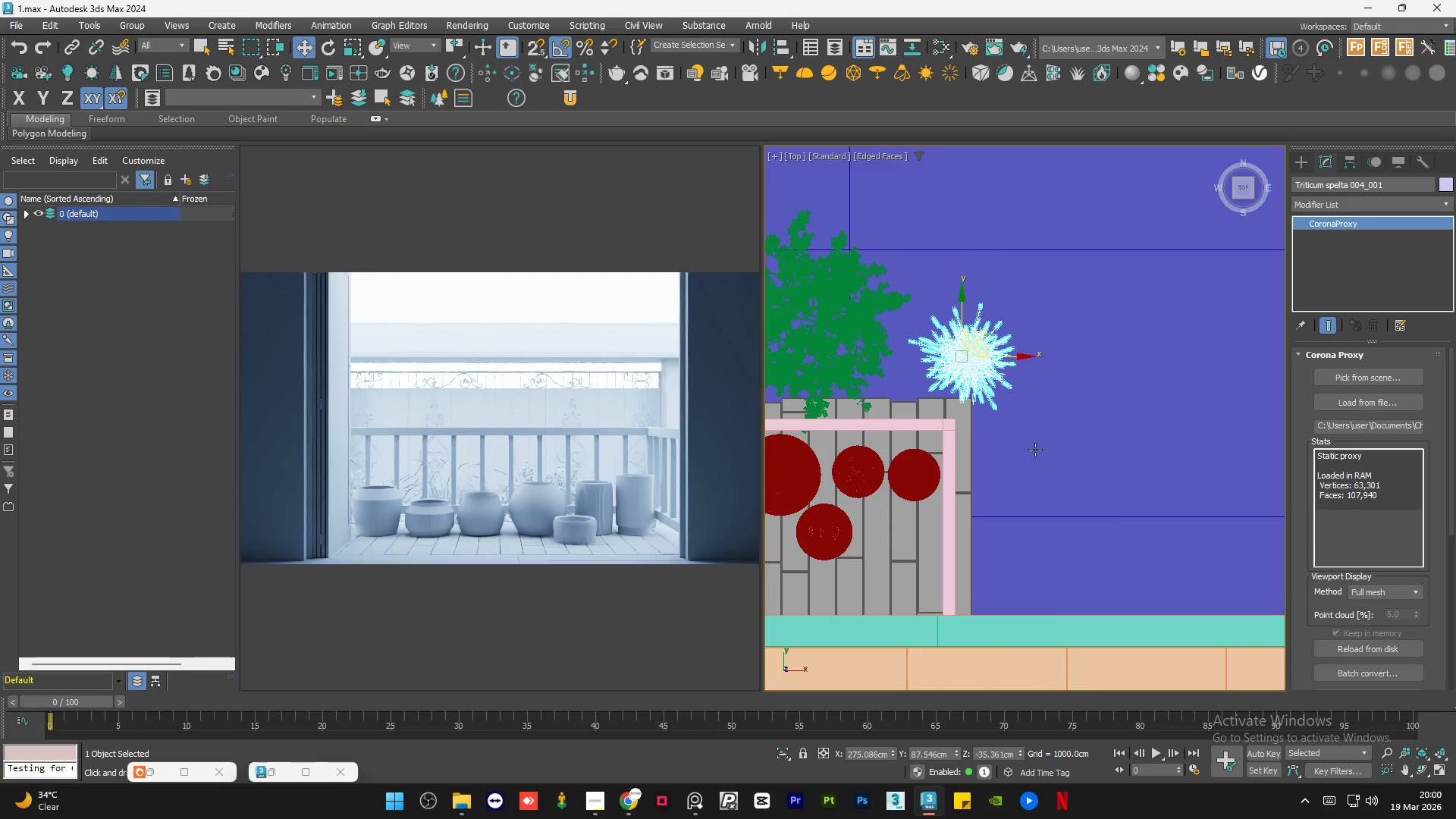 
hold_key(key=AltLeft, duration=0.95)
 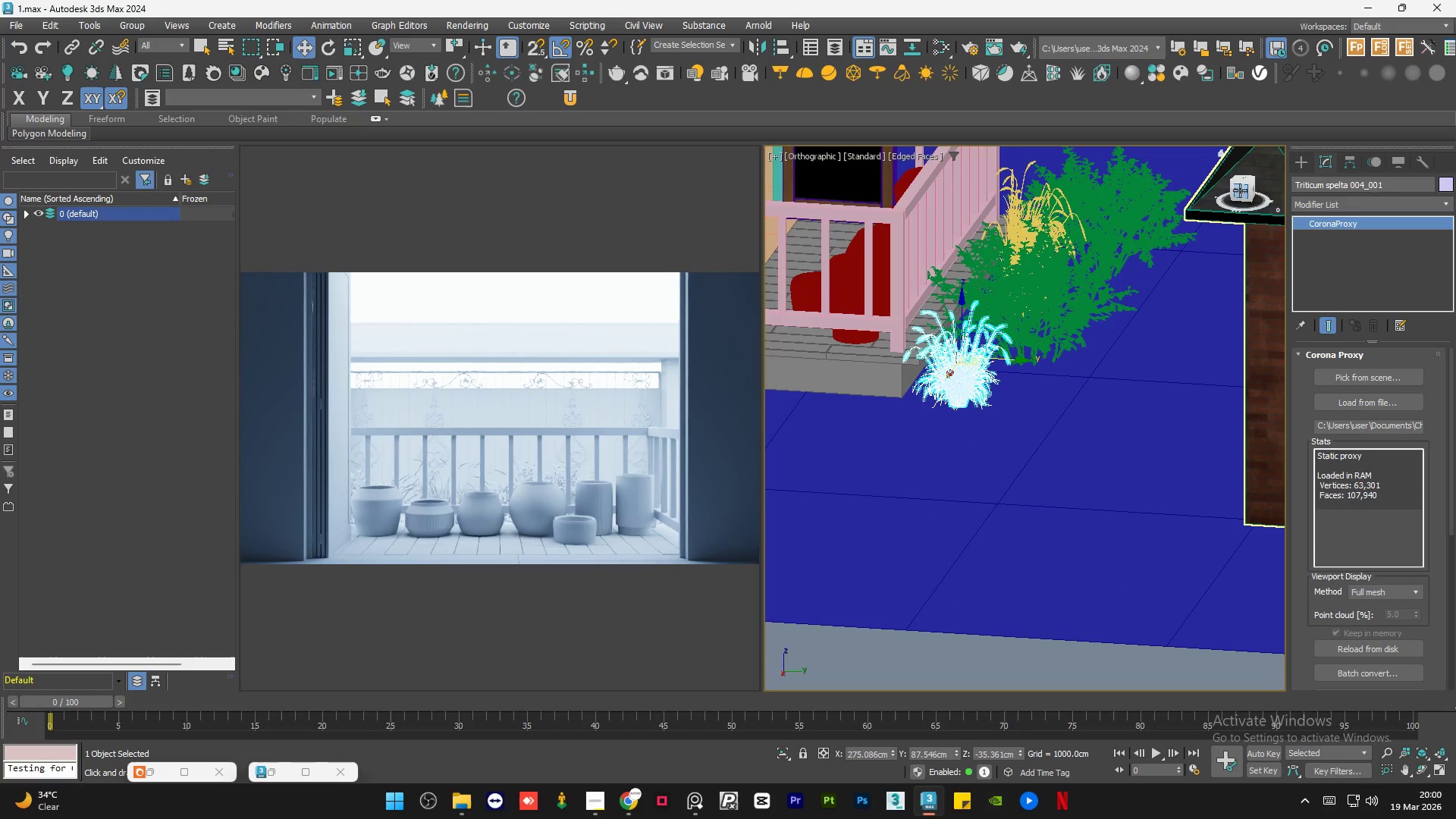 
left_click([1240, 190])
 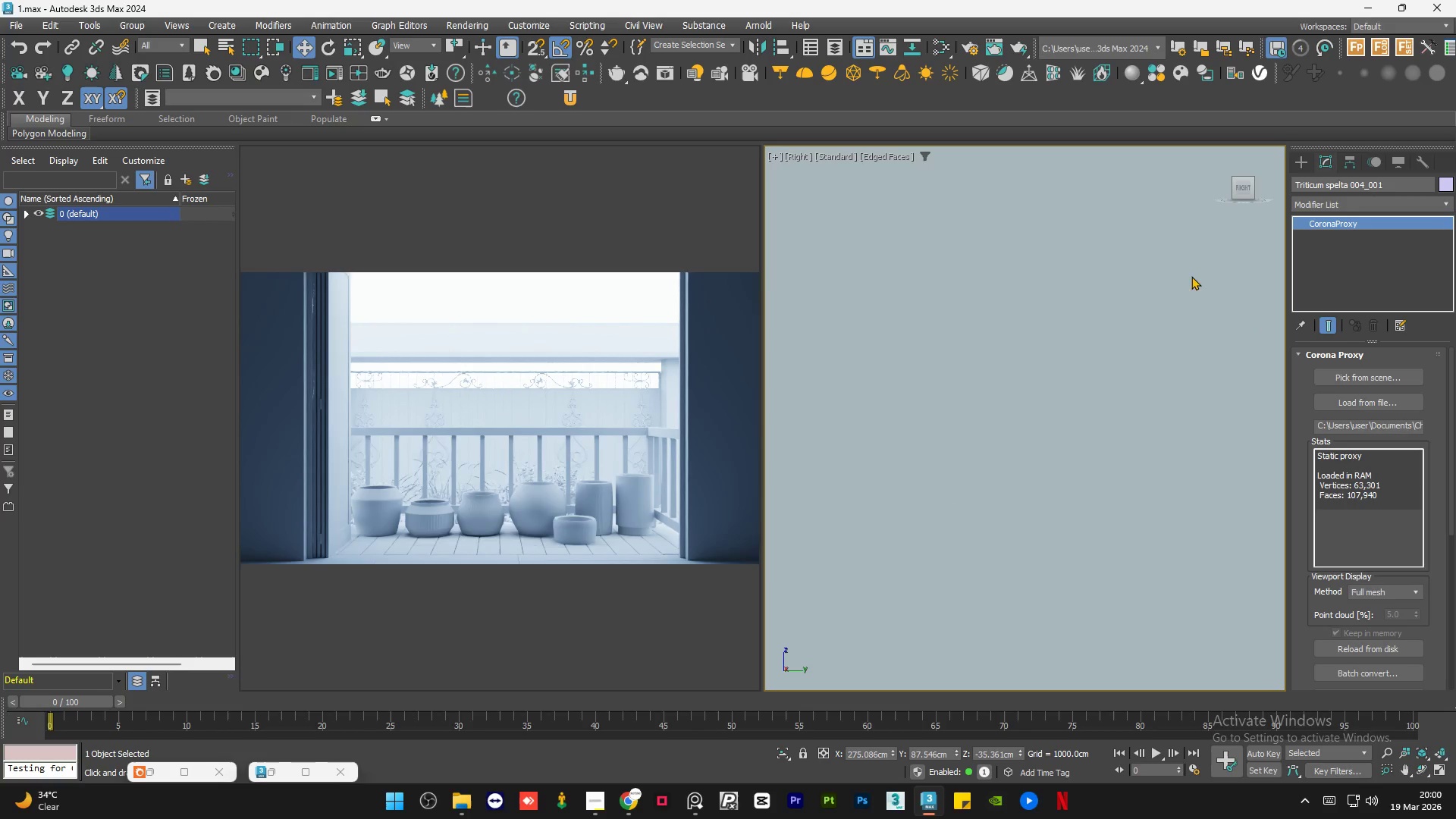 
key(Z)
 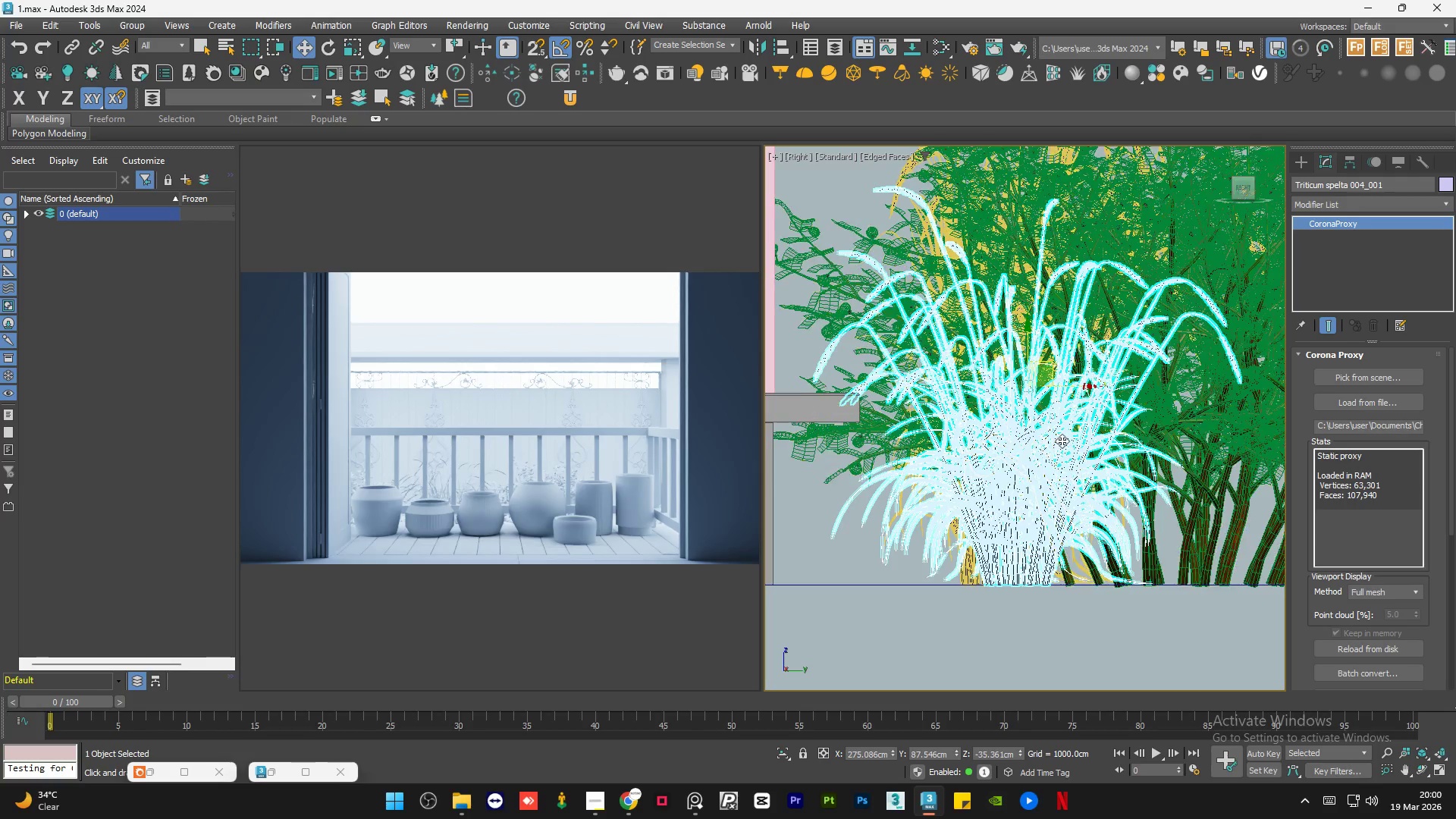 
scroll: coordinate [1053, 502], scroll_direction: down, amount: 2.0
 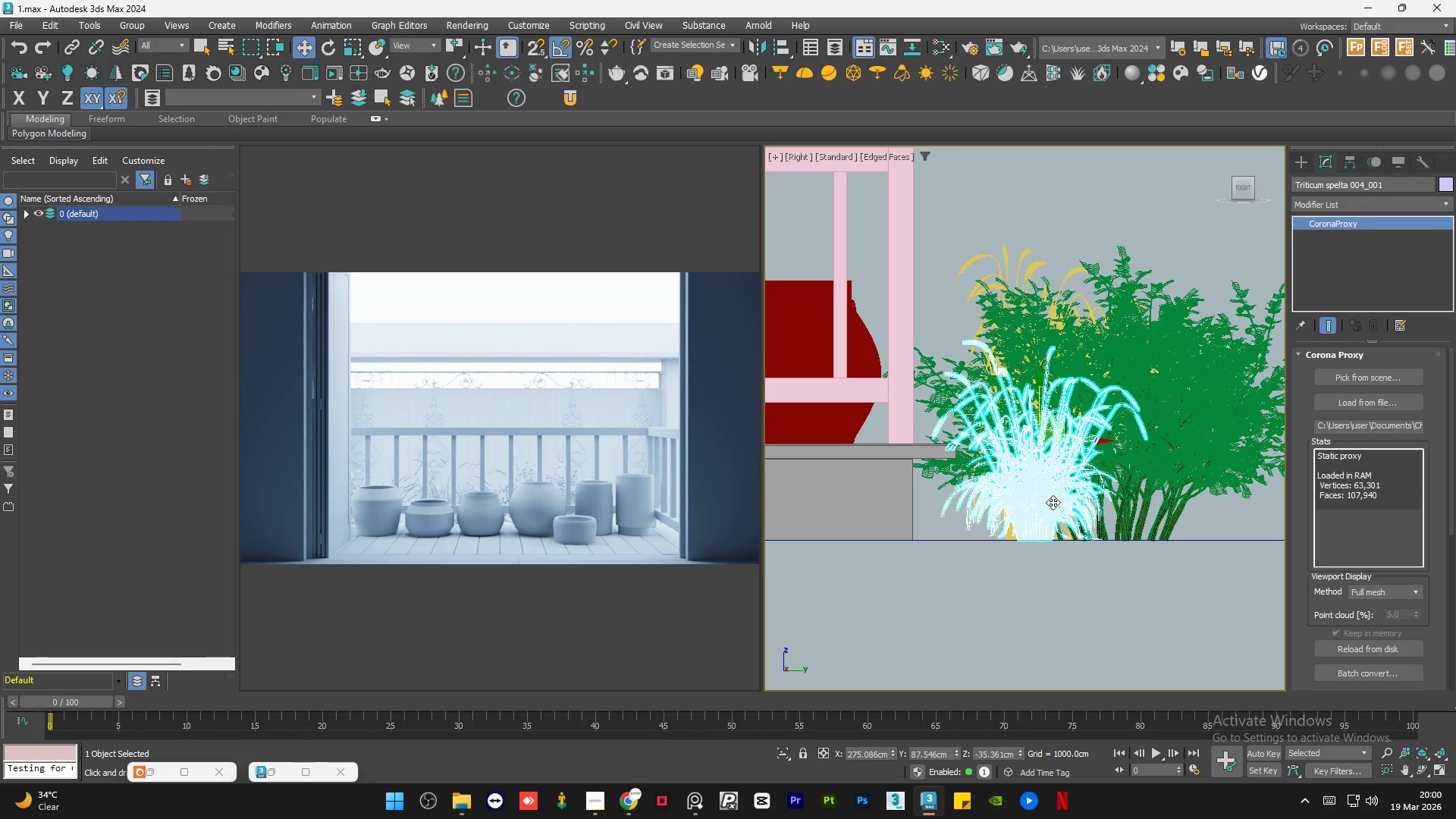 
key(R)
 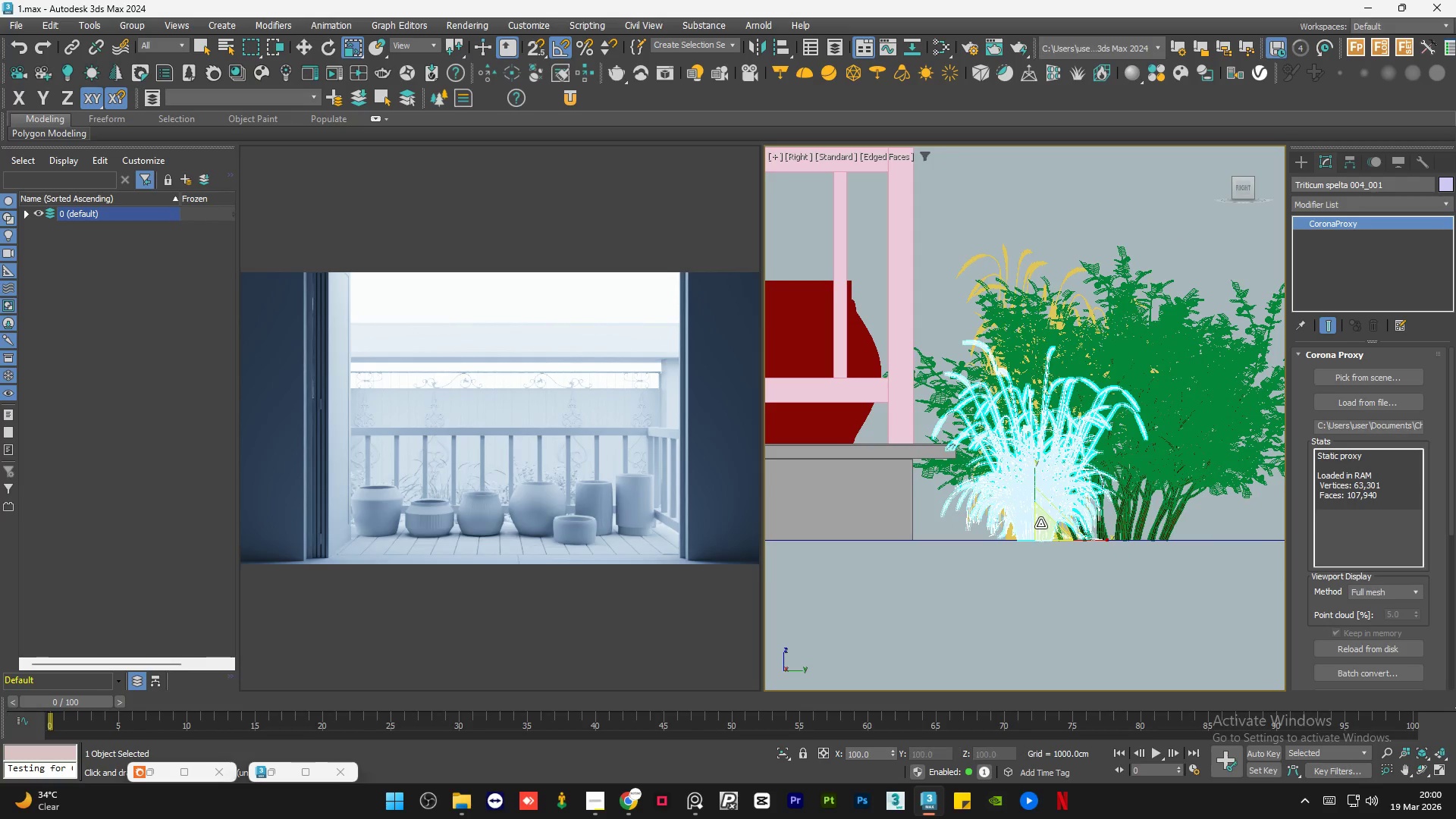 
left_click_drag(start_coordinate=[1040, 526], to_coordinate=[1042, 491])
 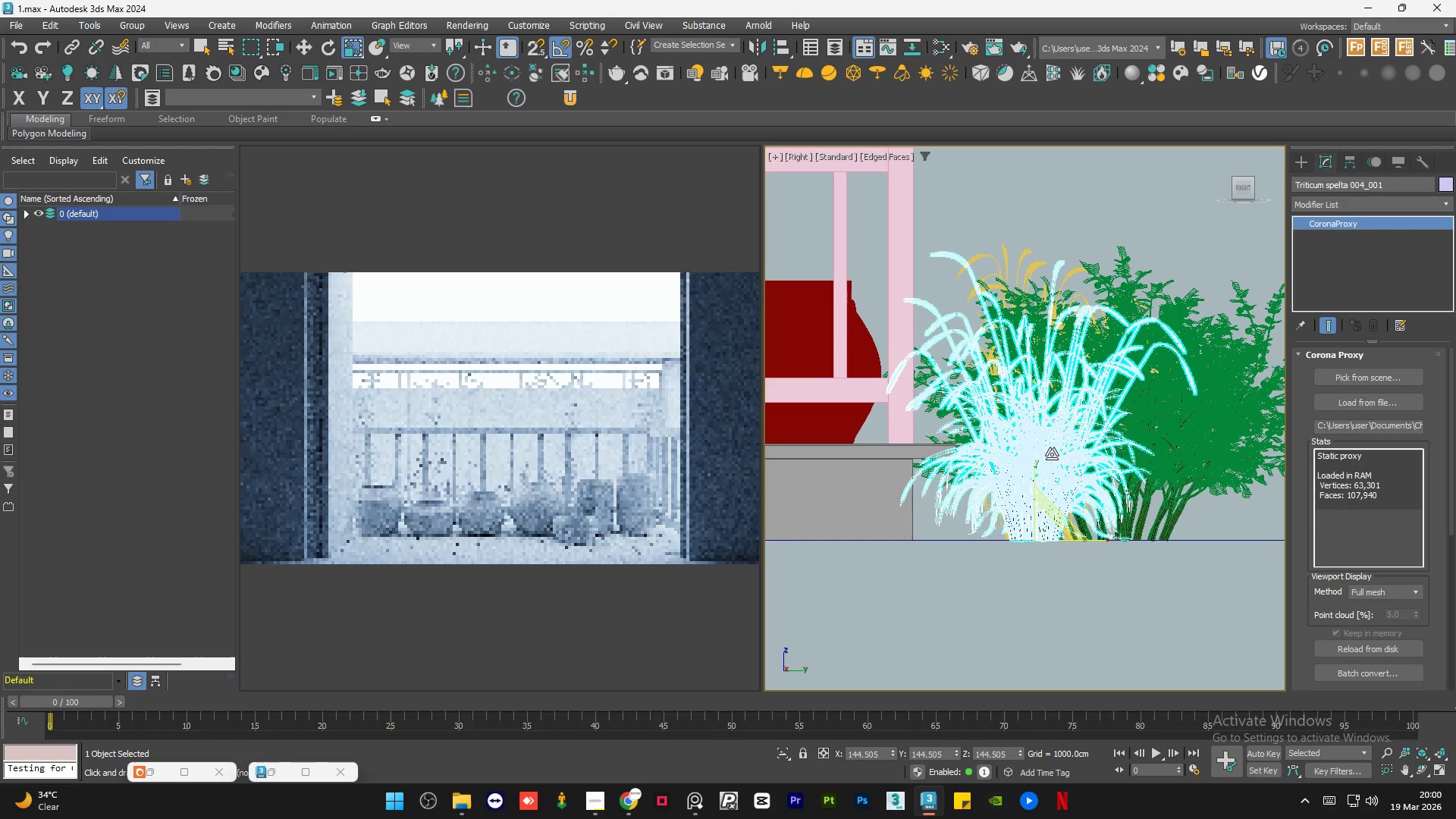 
key(W)
 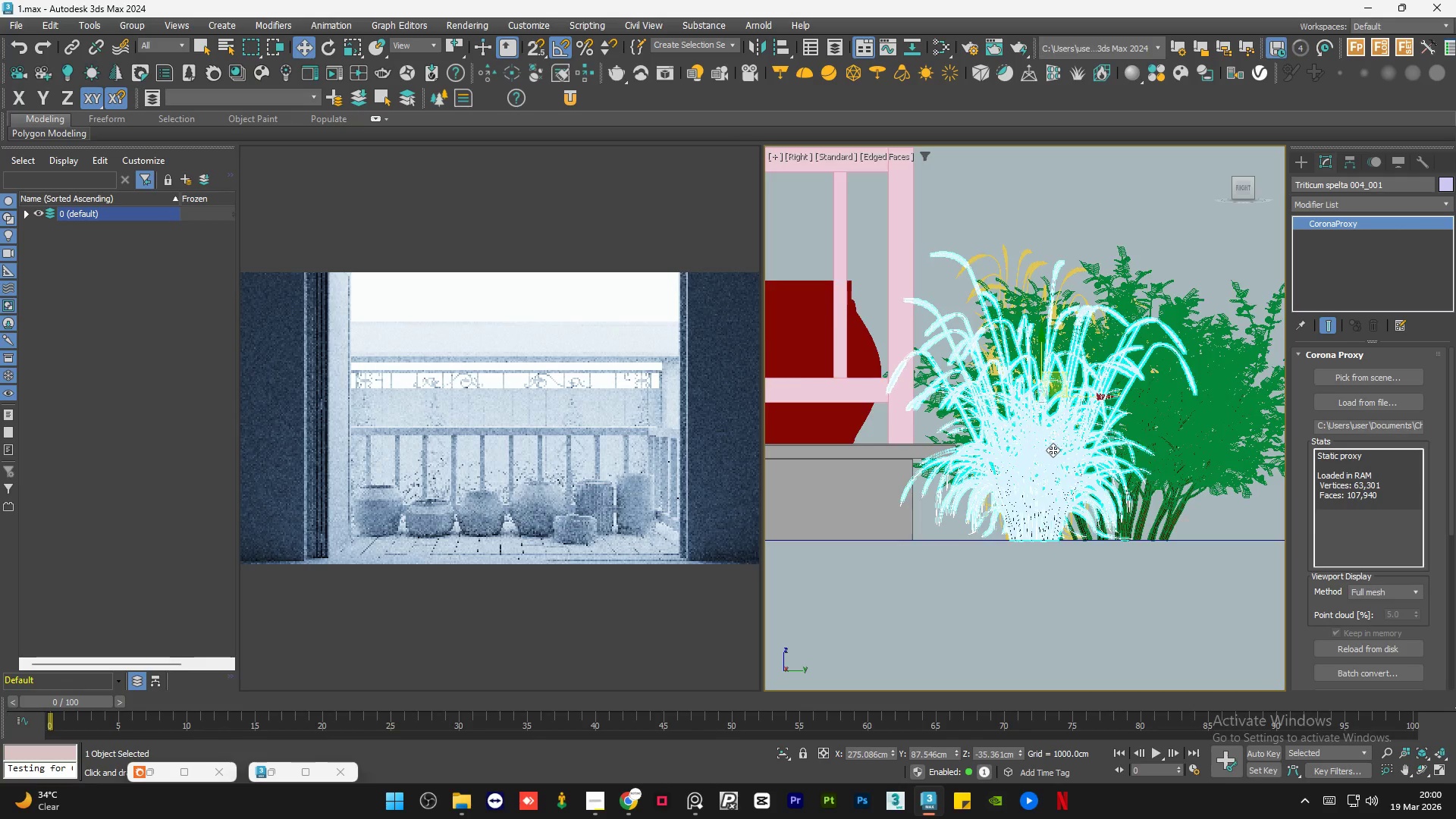 
hold_key(key=AltLeft, duration=0.94)
 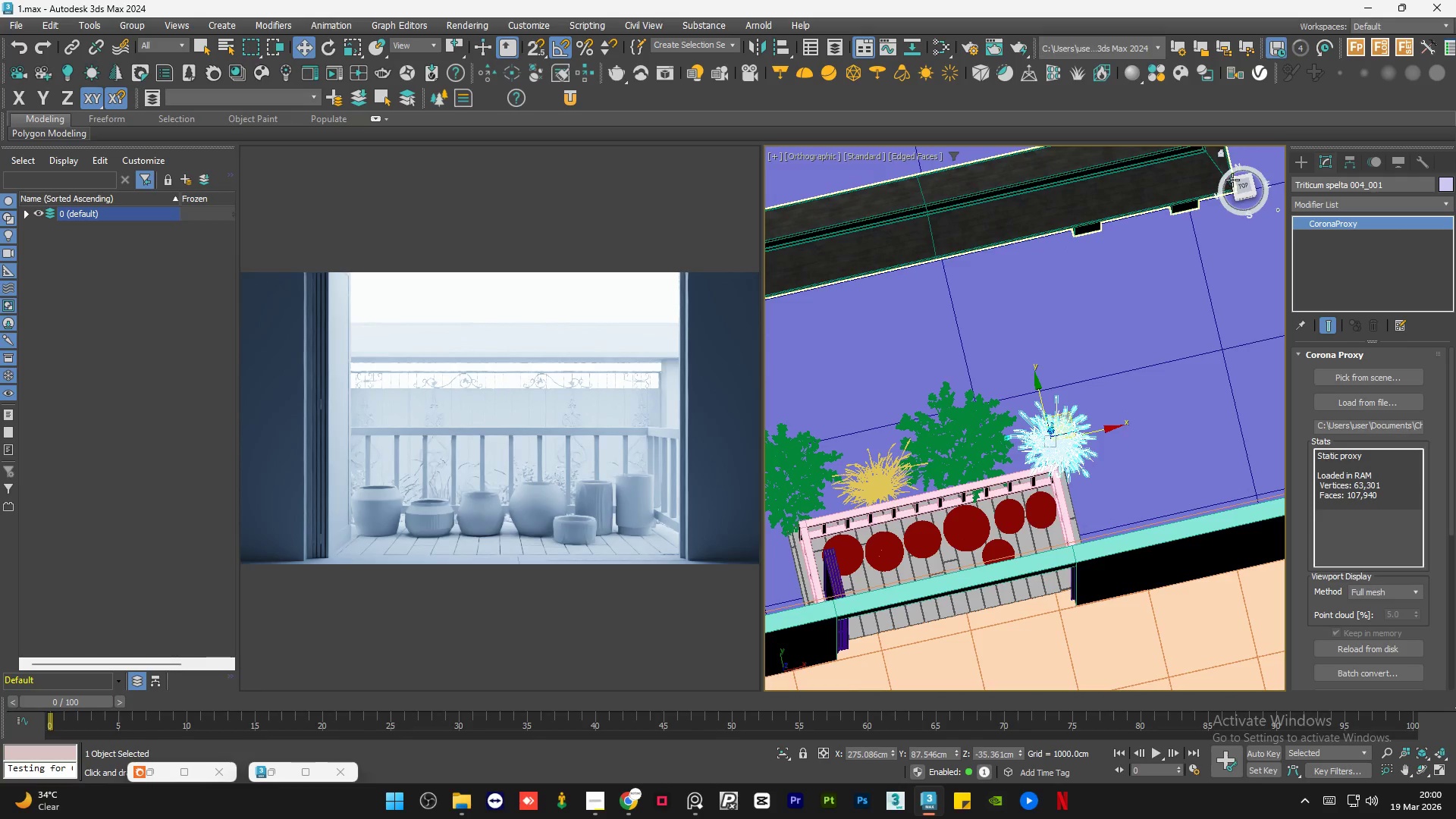 
scroll: coordinate [1046, 457], scroll_direction: down, amount: 4.0
 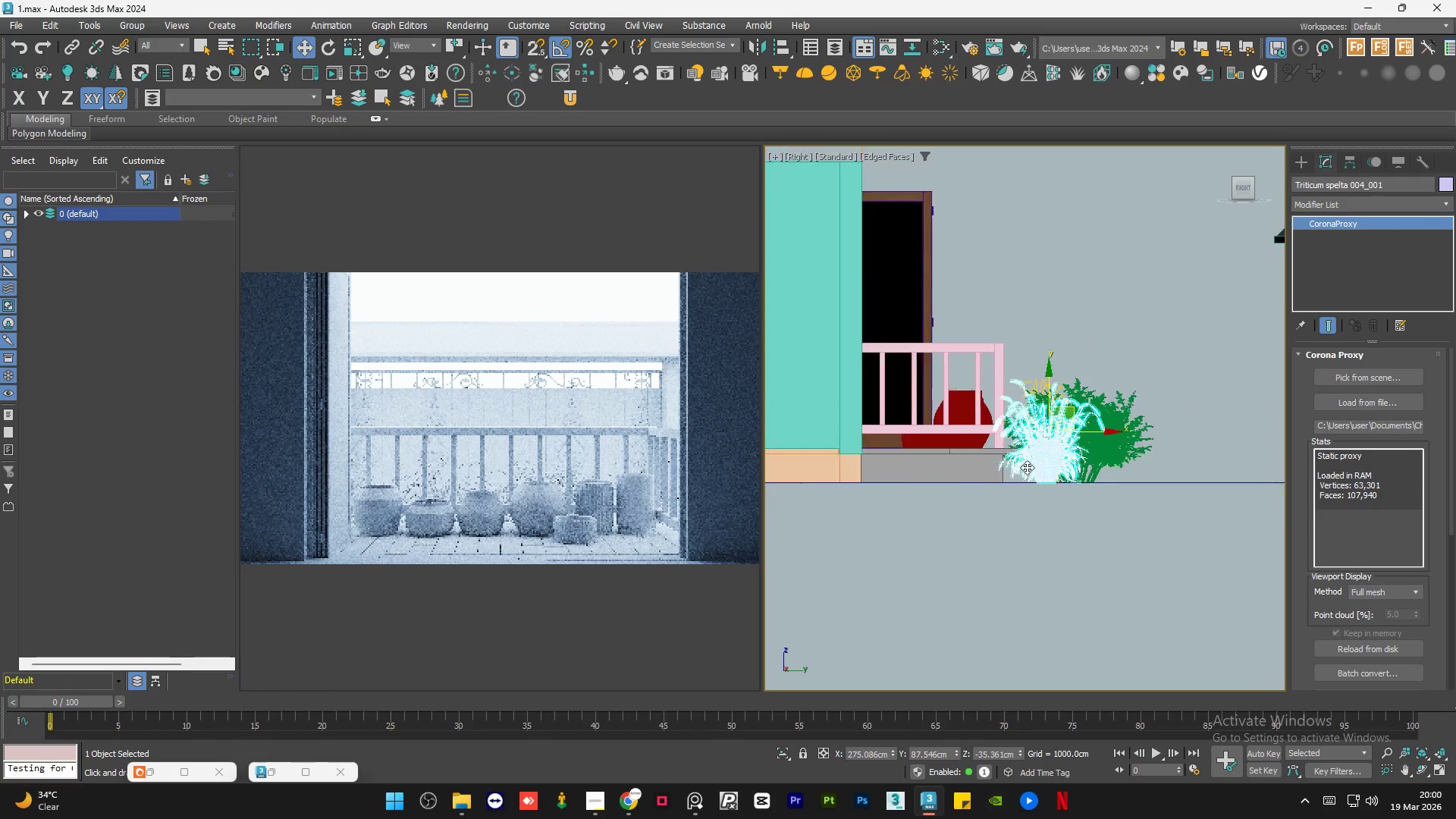 
scroll: coordinate [1100, 573], scroll_direction: up, amount: 1.0
 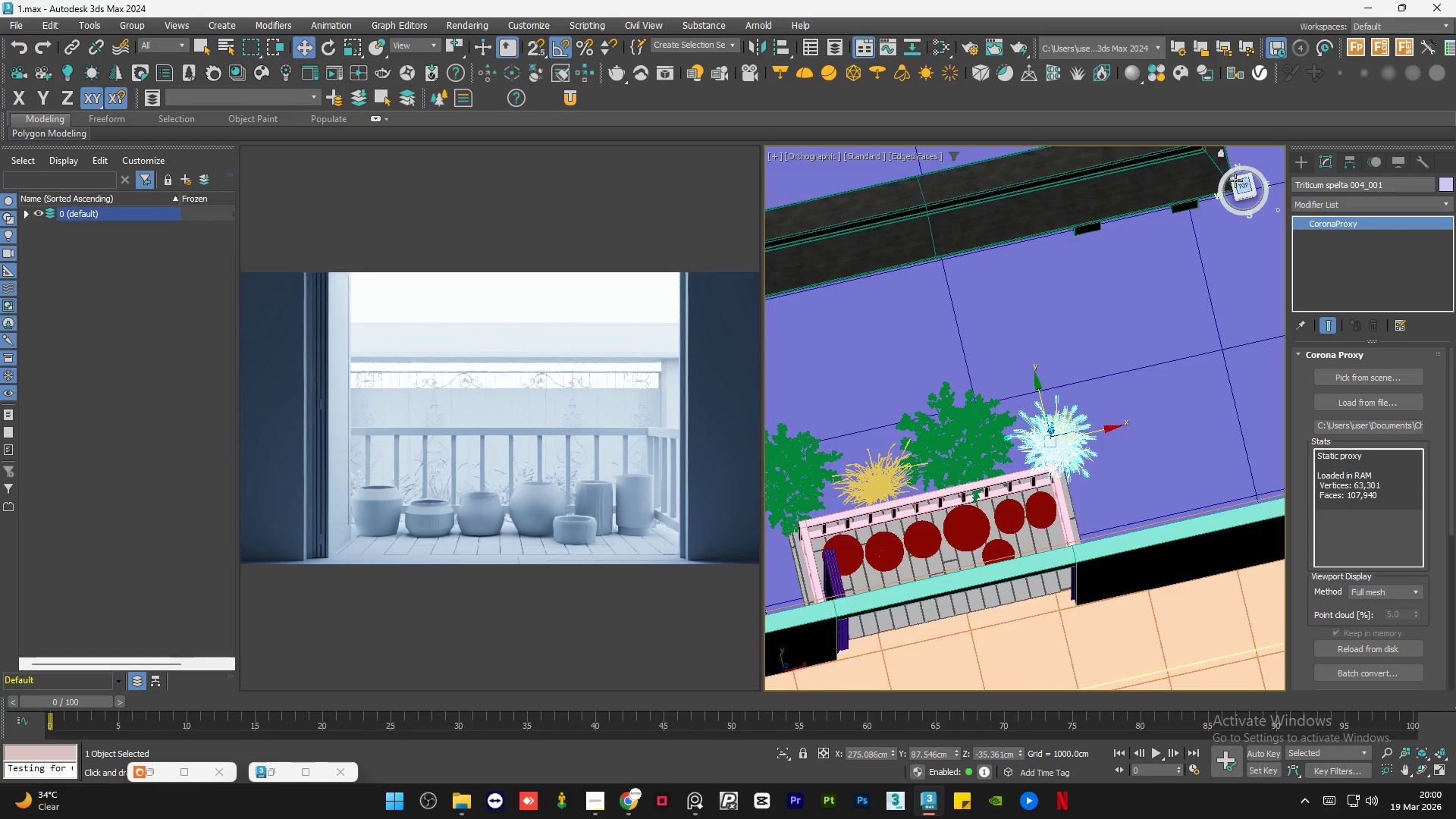 
left_click([1241, 184])
 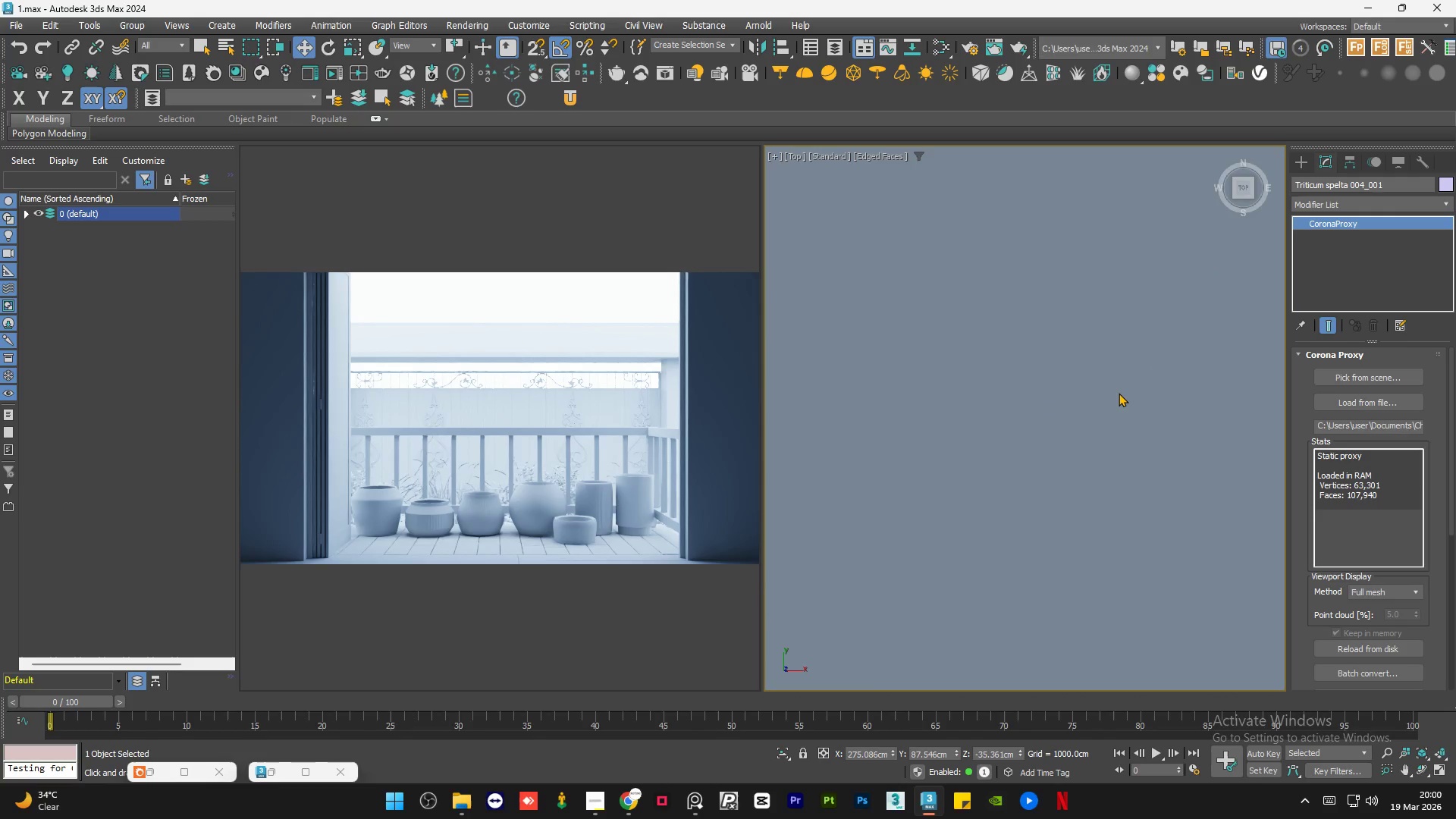 
key(Z)
 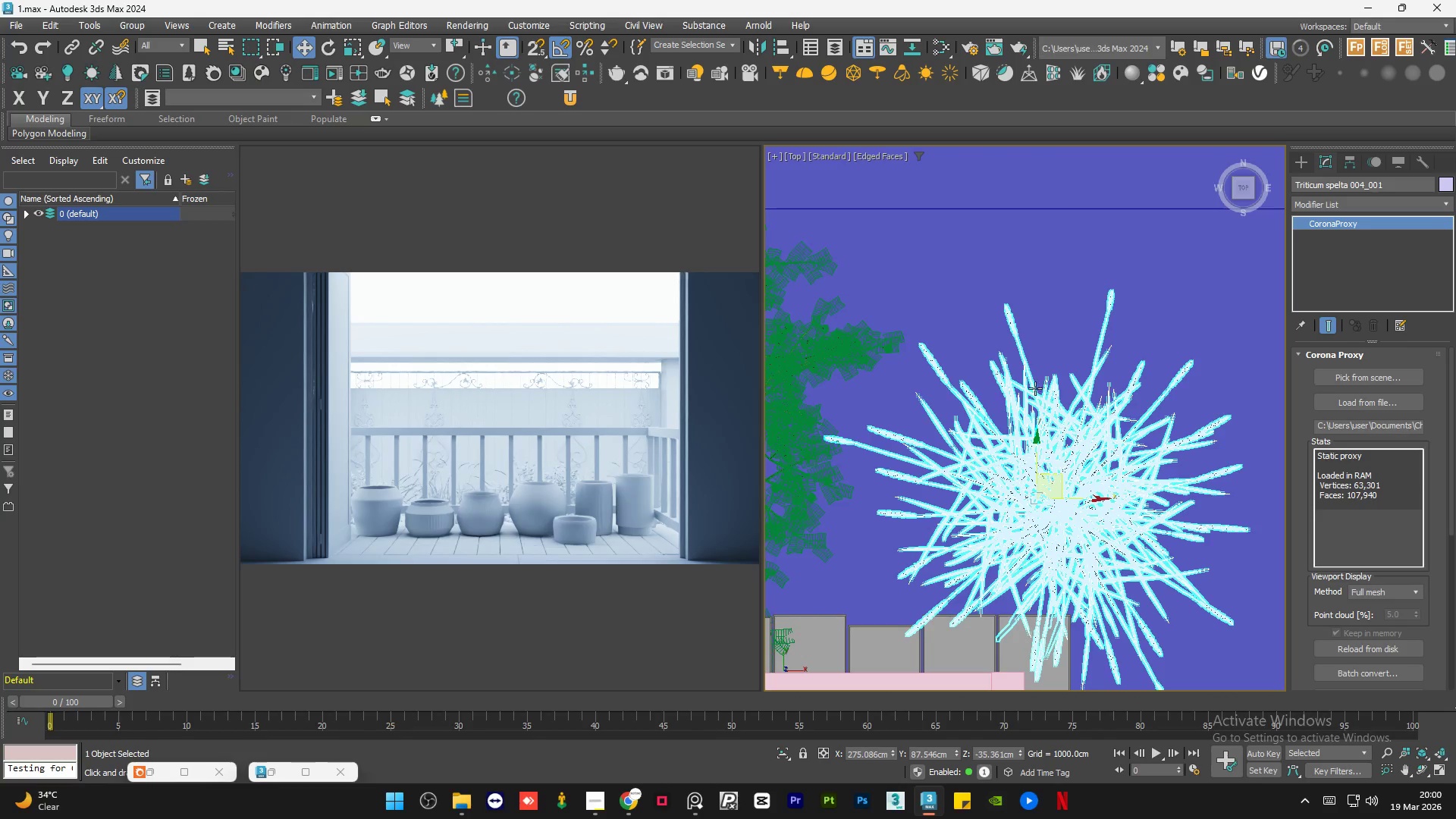 
scroll: coordinate [1016, 440], scroll_direction: down, amount: 2.0
 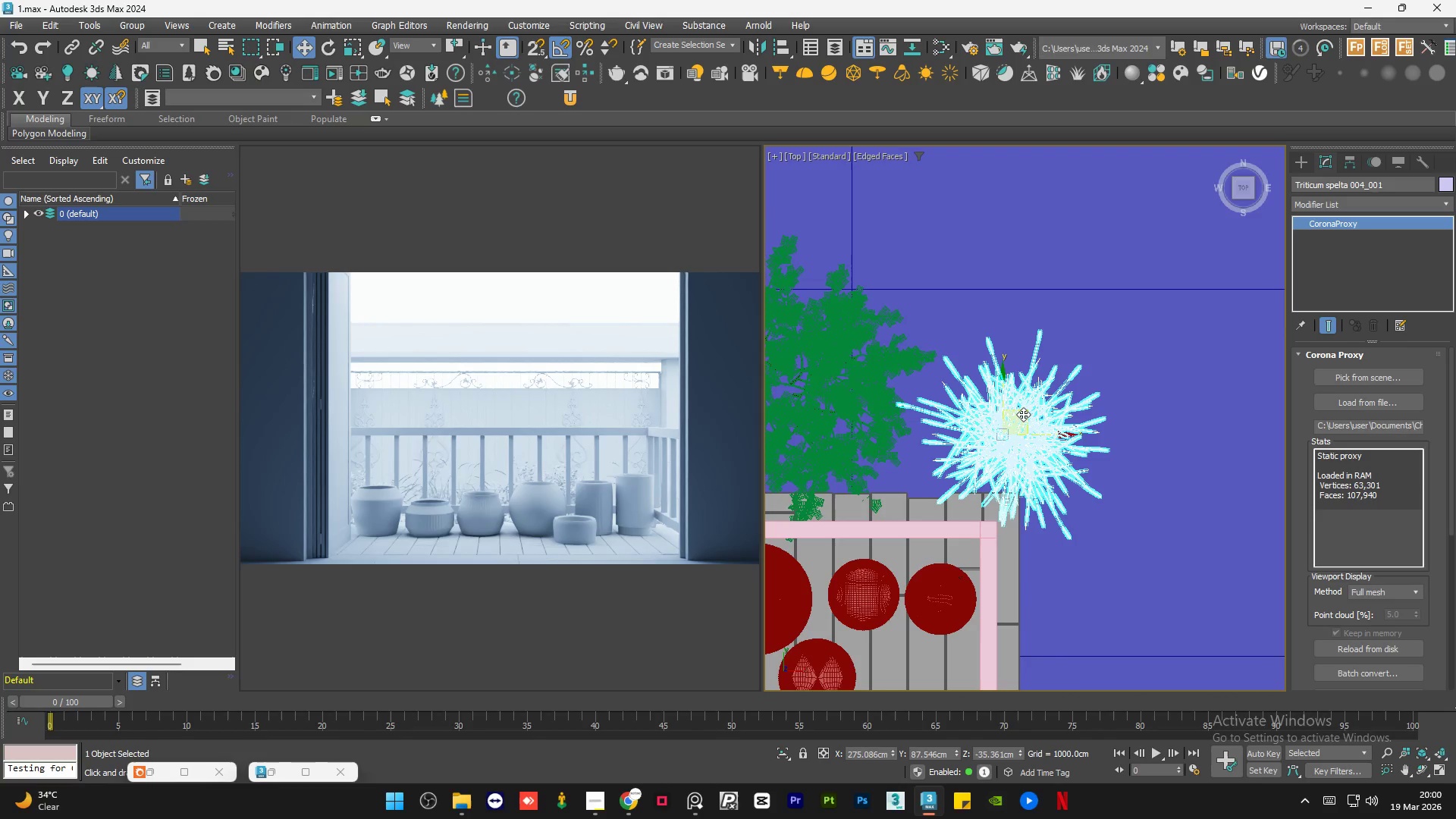 
left_click_drag(start_coordinate=[1023, 414], to_coordinate=[1028, 419])
 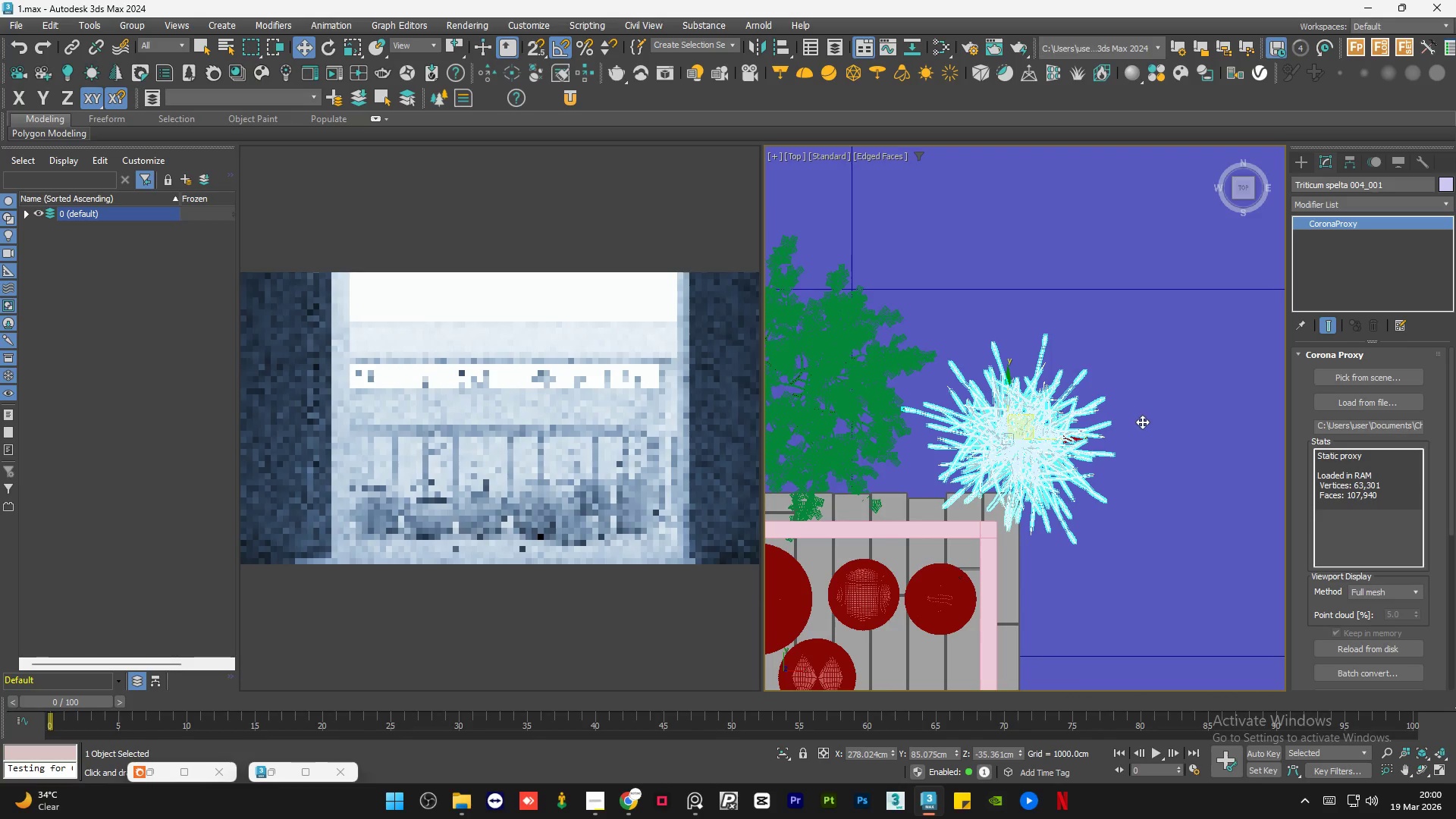 
scroll: coordinate [1142, 422], scroll_direction: down, amount: 3.0
 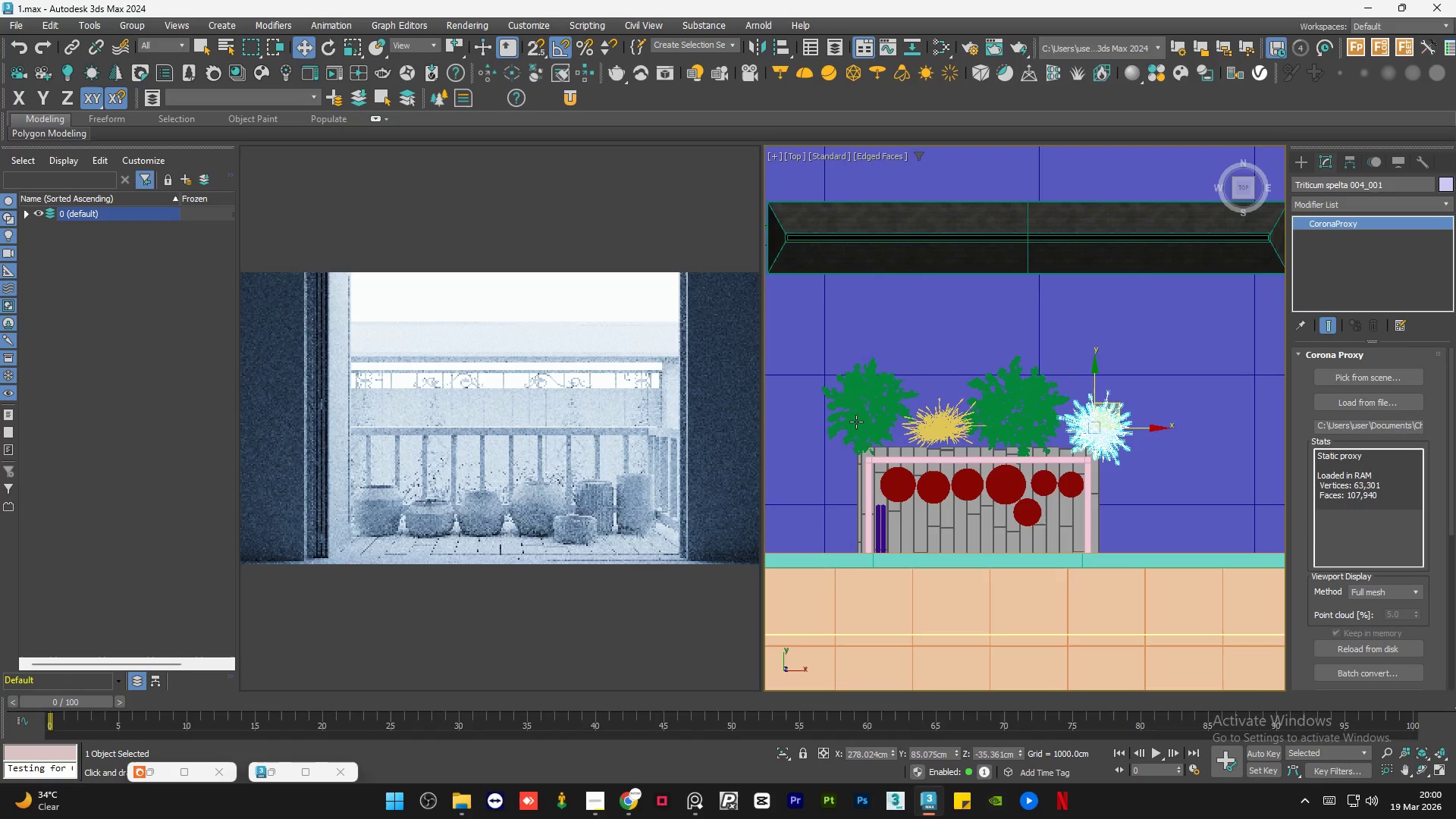 
left_click([856, 422])
 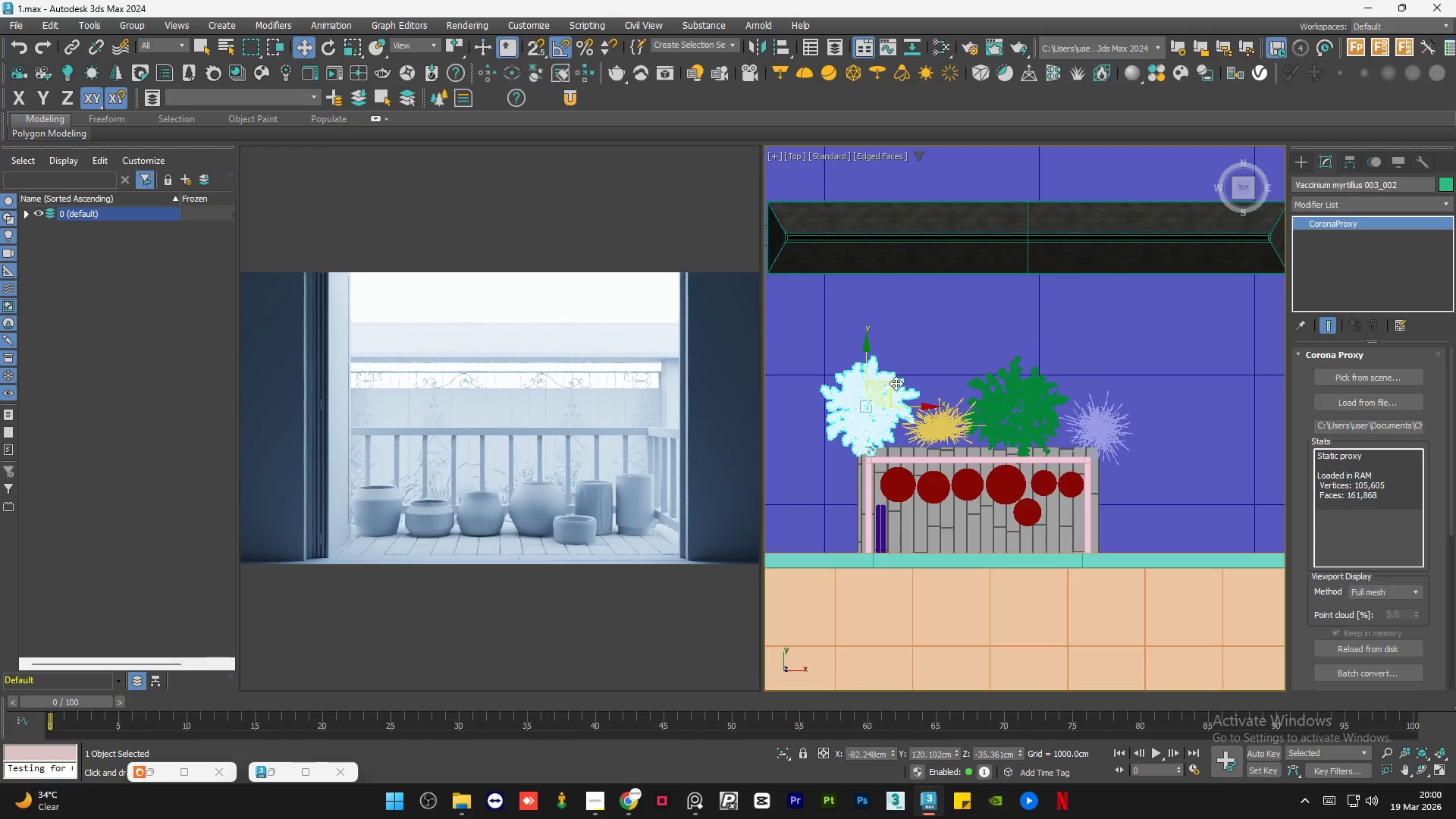 
hold_key(key=ShiftLeft, duration=1.5)
left_click_drag(start_coordinate=[893, 381], to_coordinate=[1160, 471])
 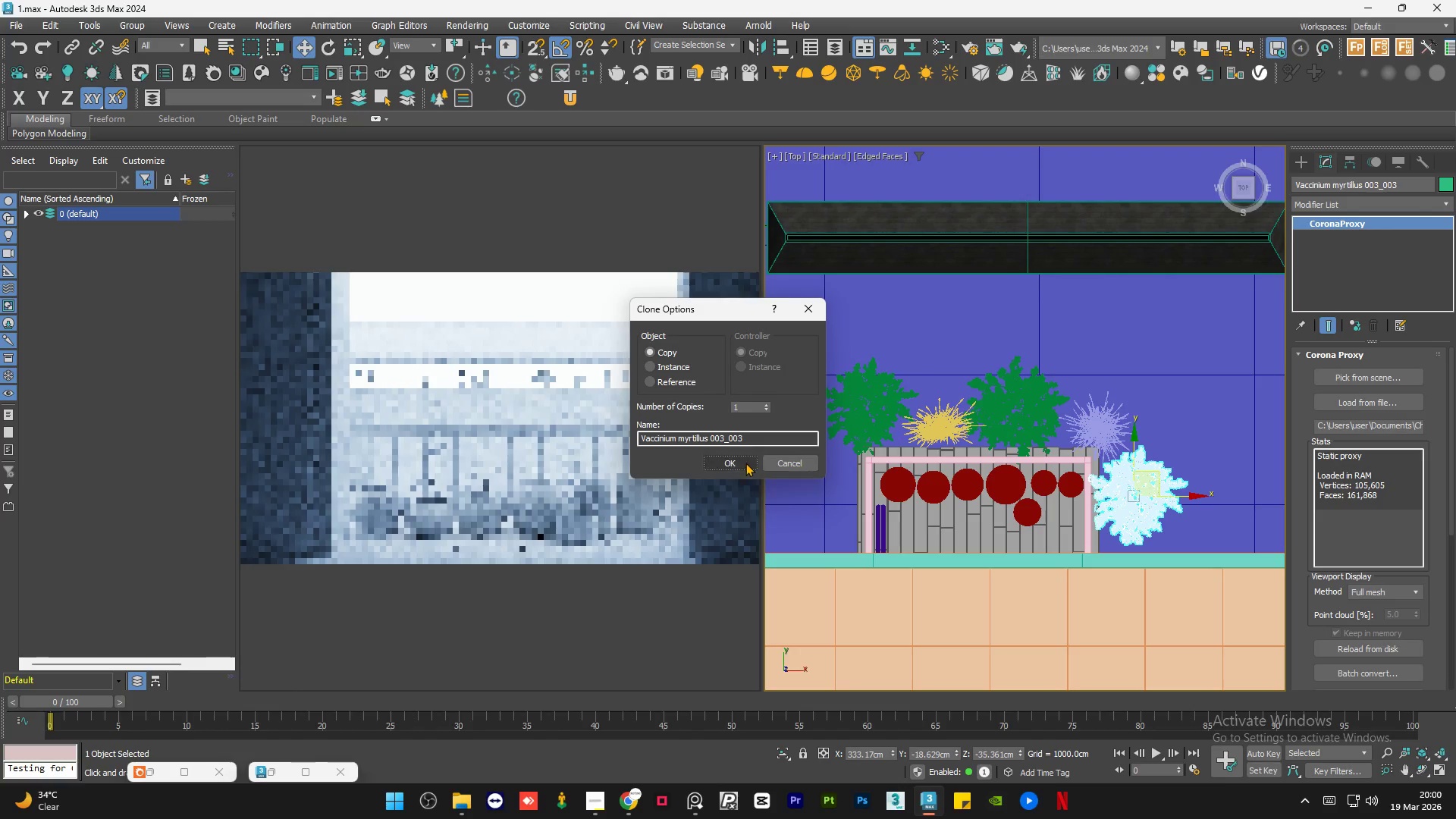 
hold_key(key=ShiftLeft, duration=1.52)
 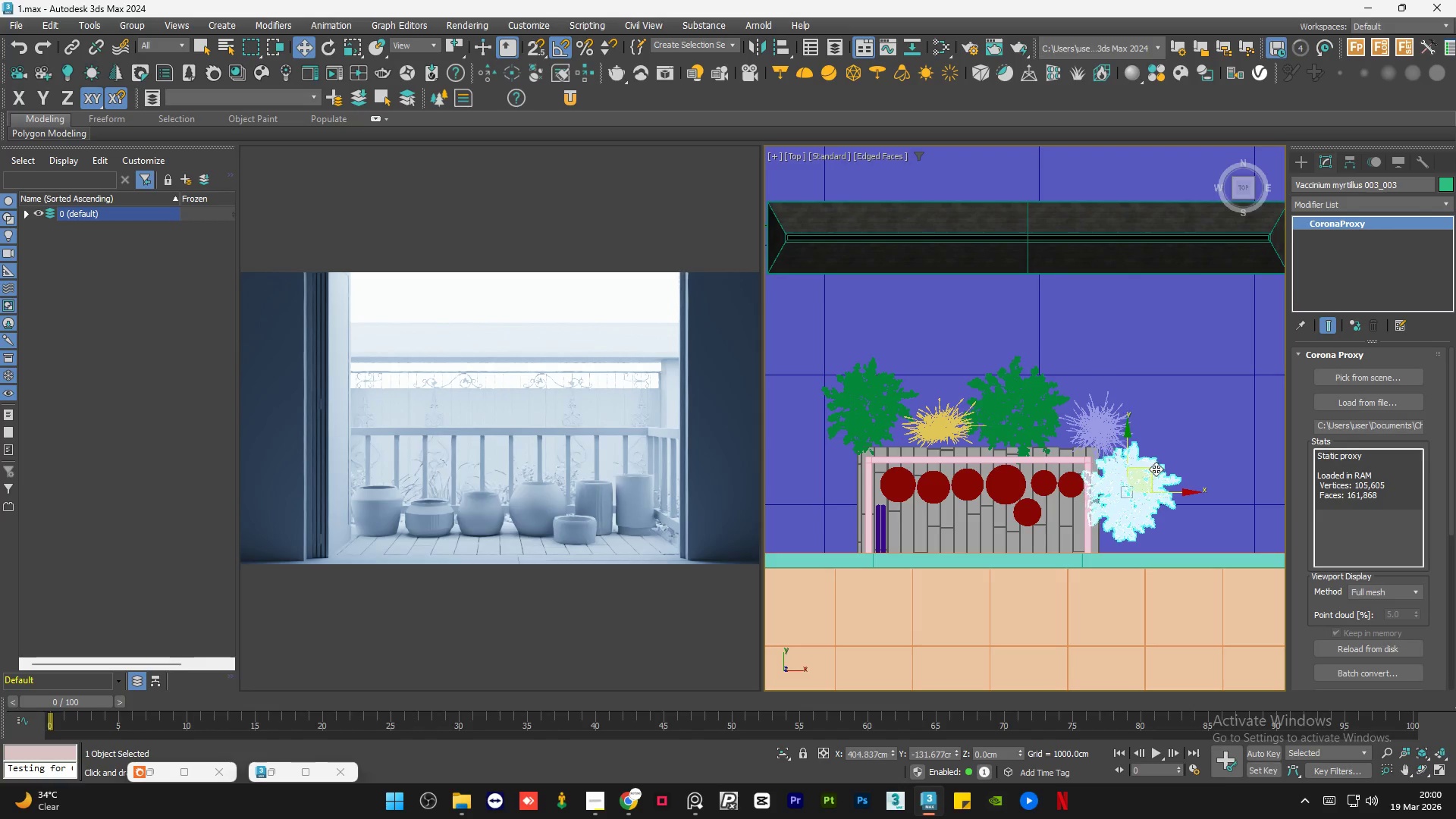 
hold_key(key=ShiftLeft, duration=1.09)
 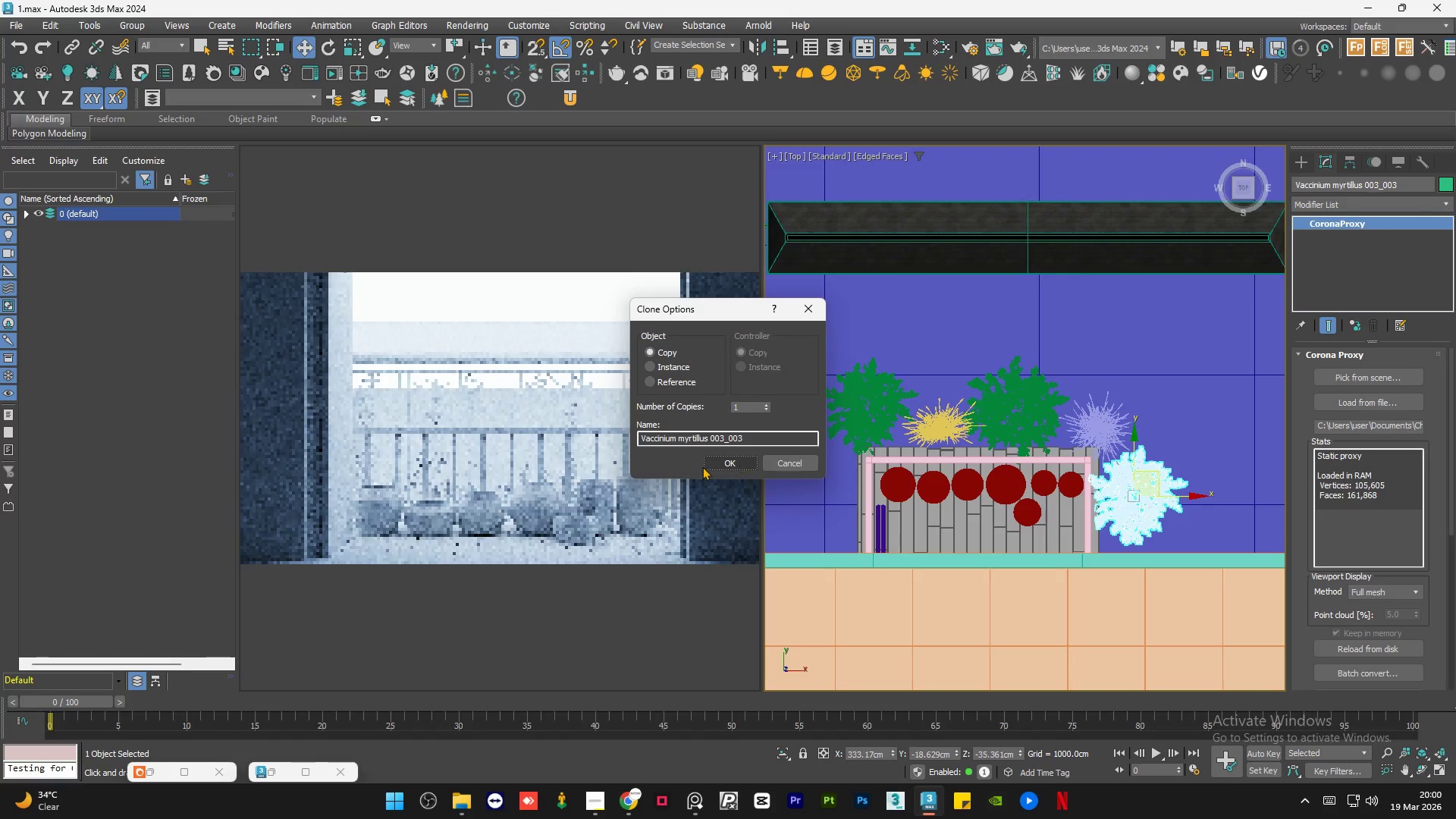 
left_click([715, 460])
 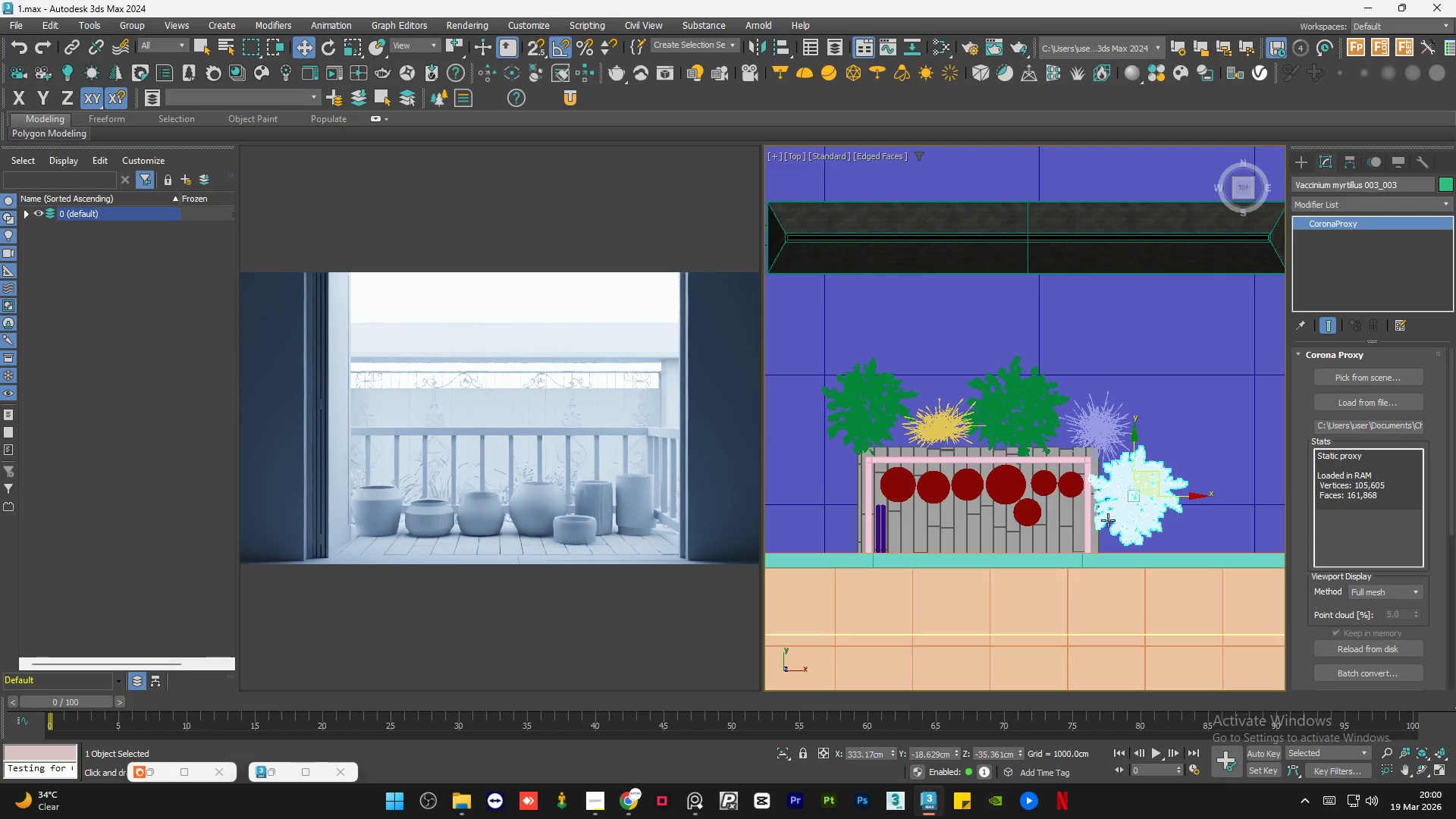 
scroll: coordinate [1108, 520], scroll_direction: up, amount: 5.0
 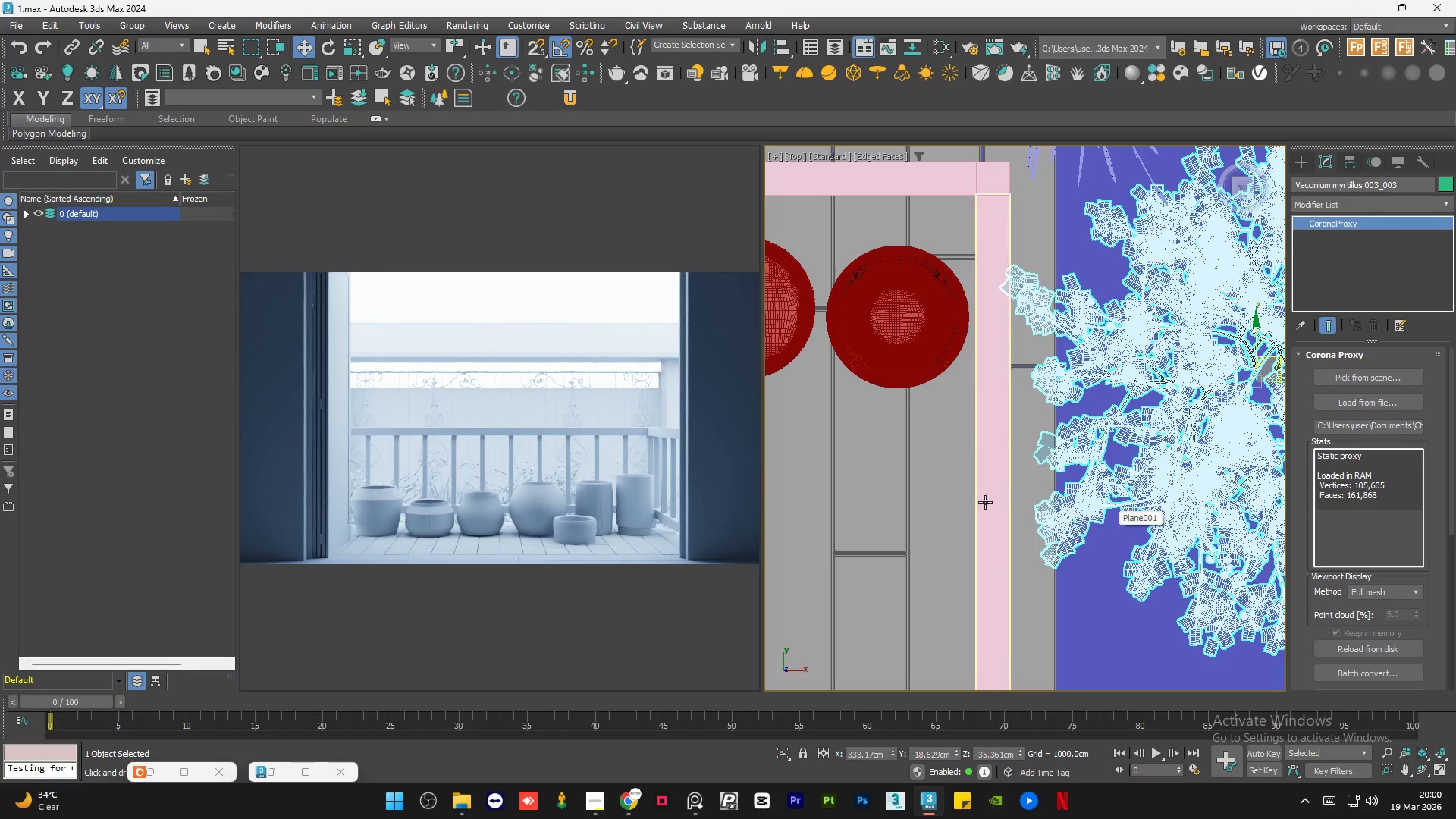 
hold_key(key=AltLeft, duration=1.5)
 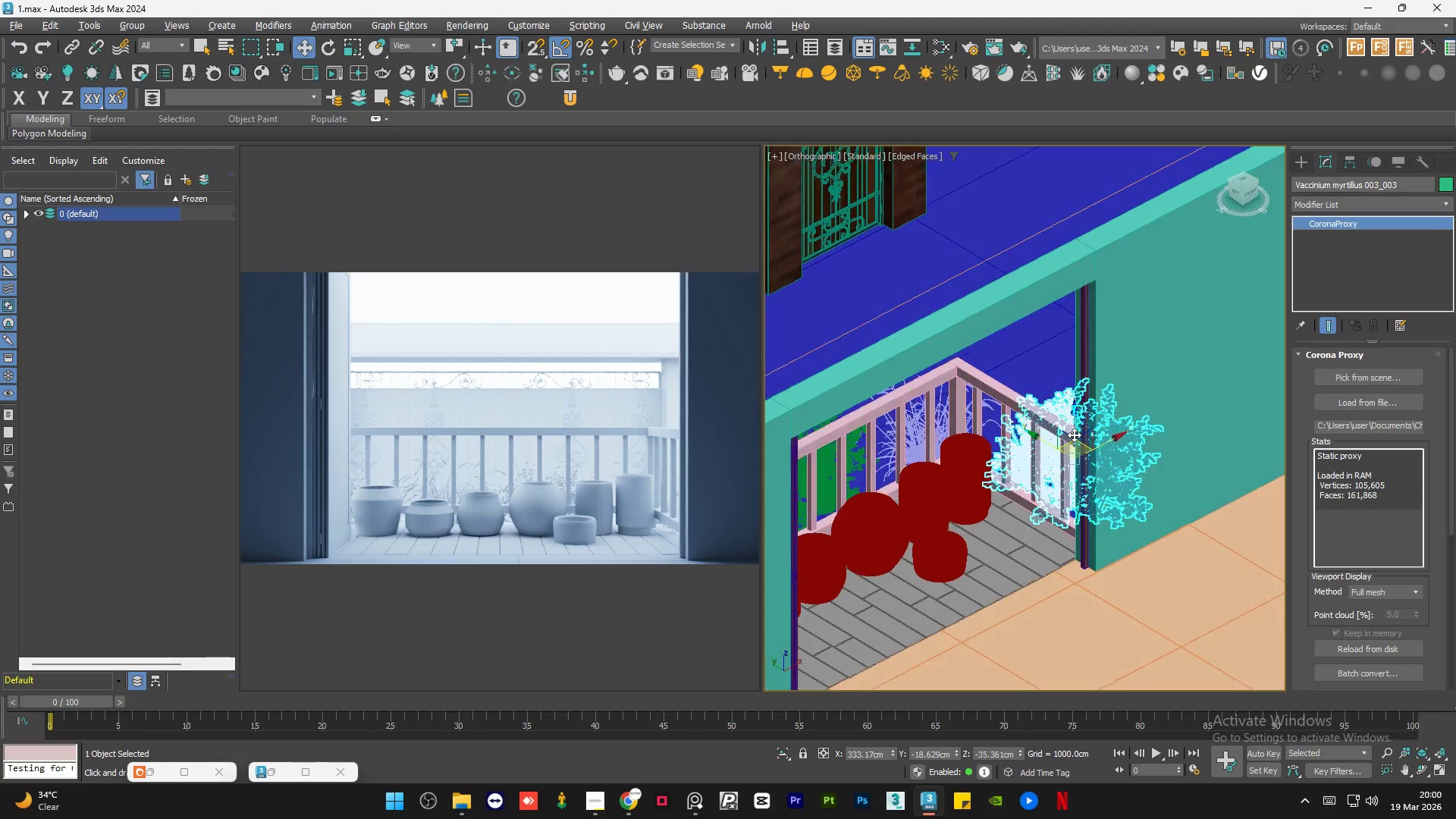 
scroll: coordinate [974, 501], scroll_direction: down, amount: 3.0
 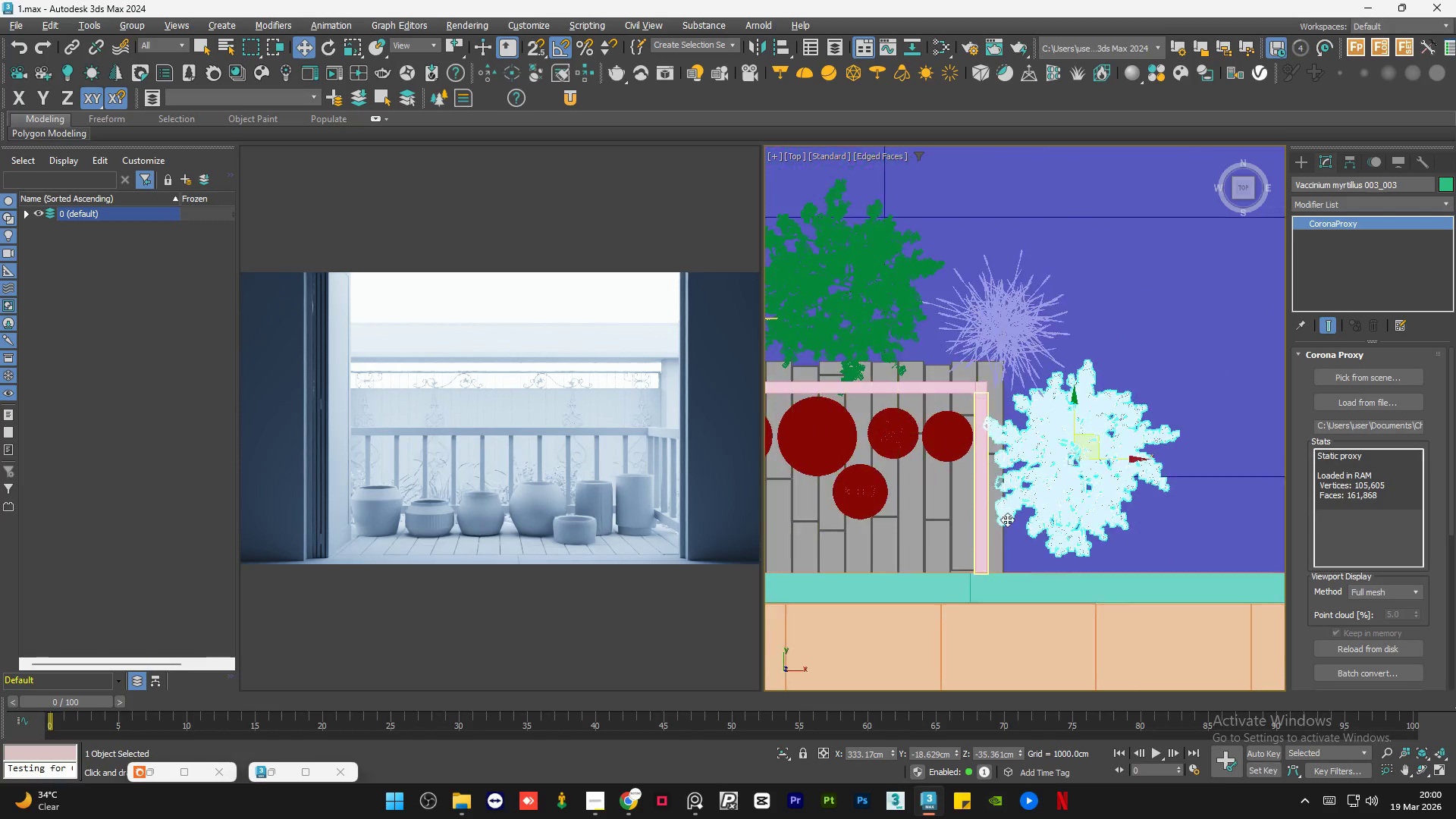 
hold_key(key=AltLeft, duration=1.25)
 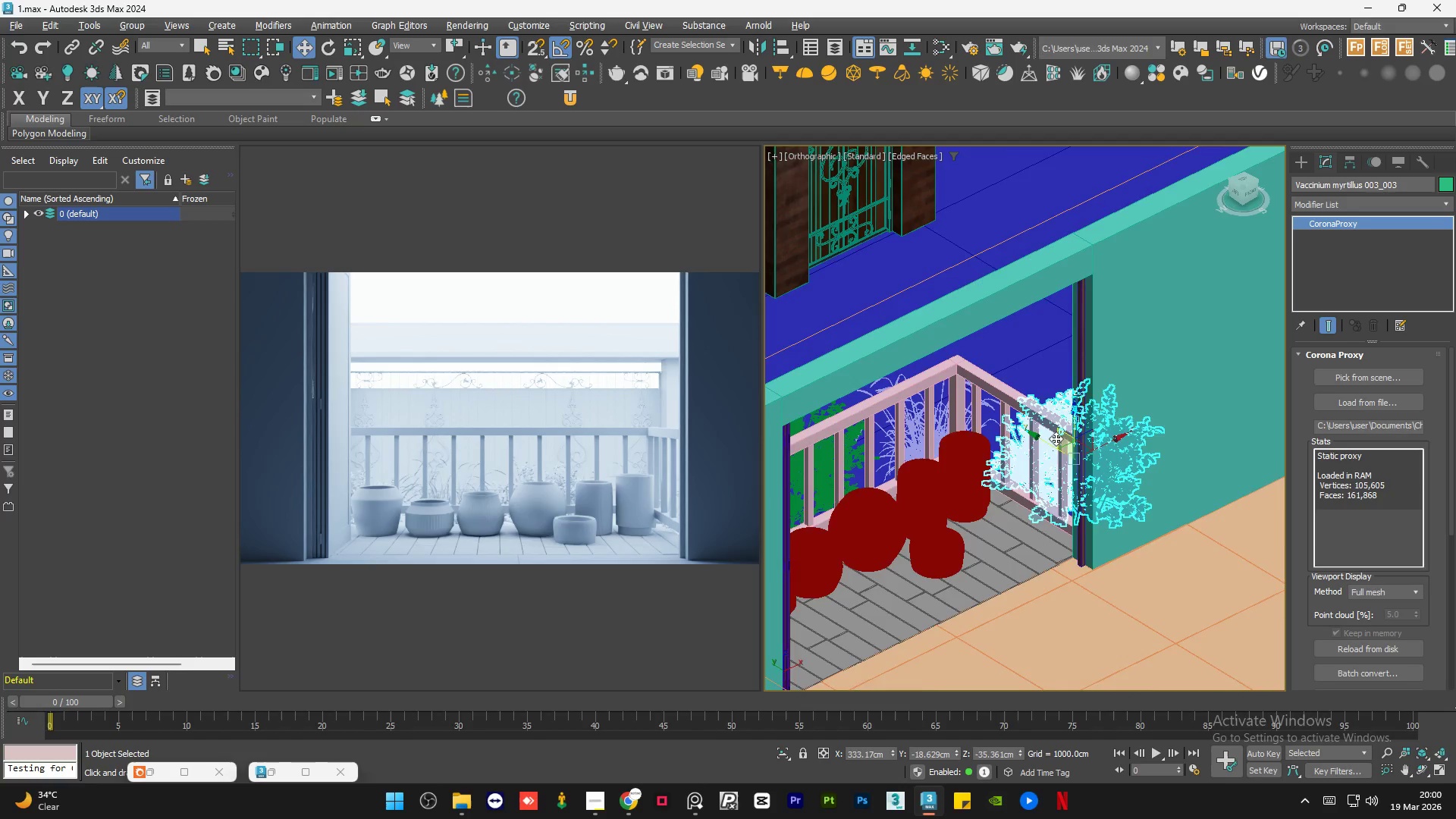 
scroll: coordinate [1056, 438], scroll_direction: up, amount: 4.0
 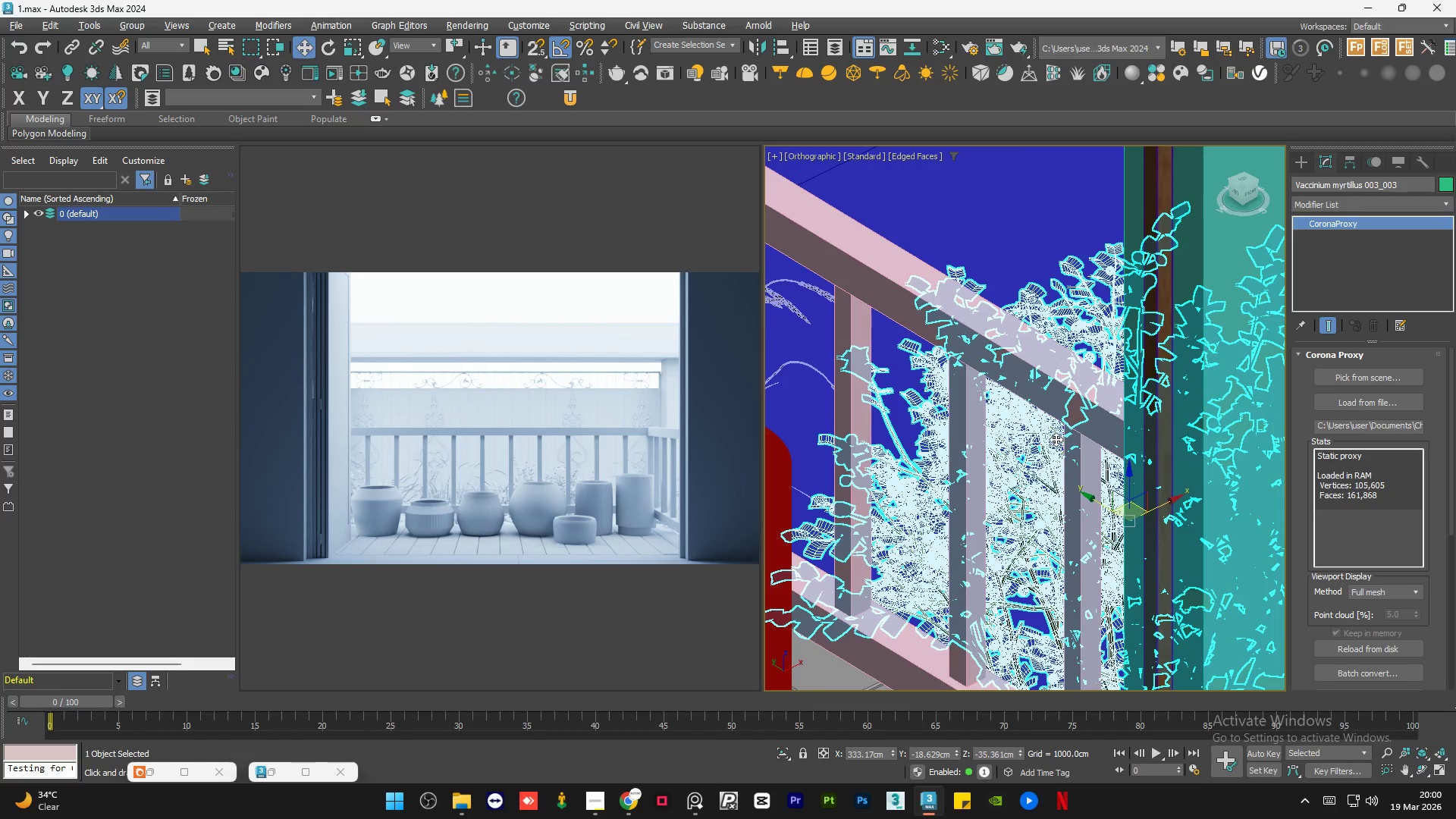 
scroll: coordinate [1056, 439], scroll_direction: down, amount: 2.0
 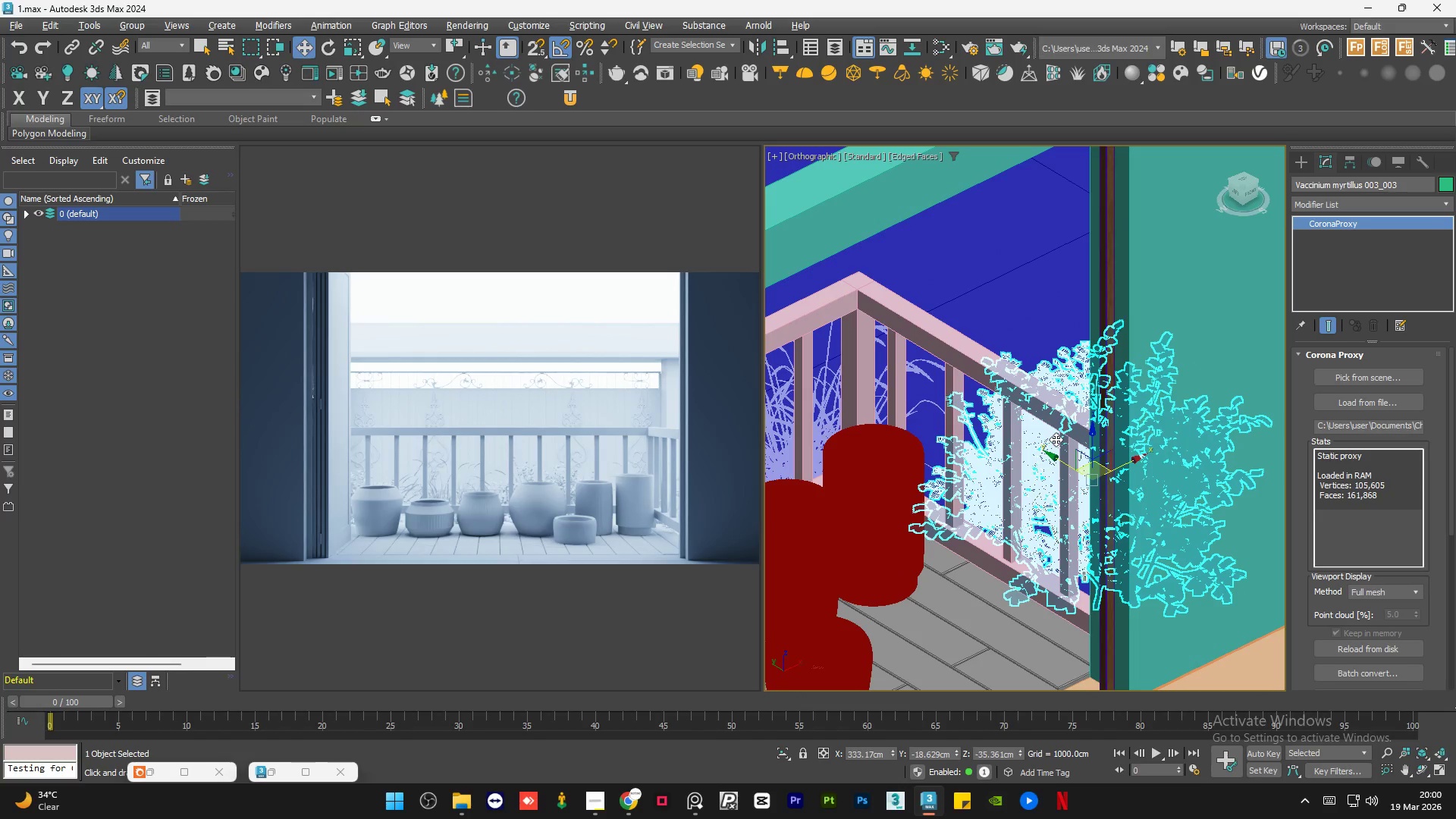 
hold_key(key=AltLeft, duration=1.06)
 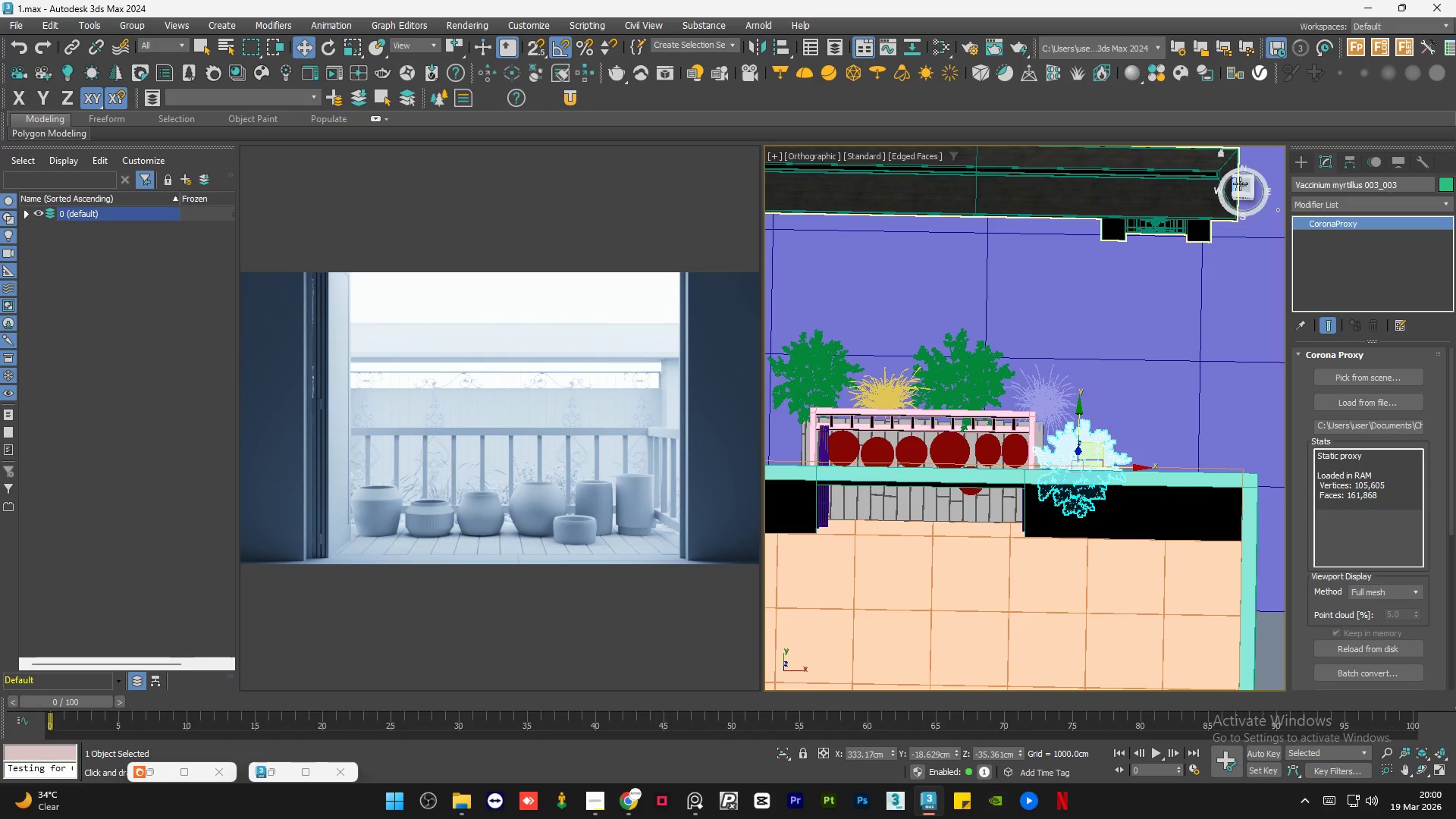 
scroll: coordinate [1079, 468], scroll_direction: down, amount: 4.0
 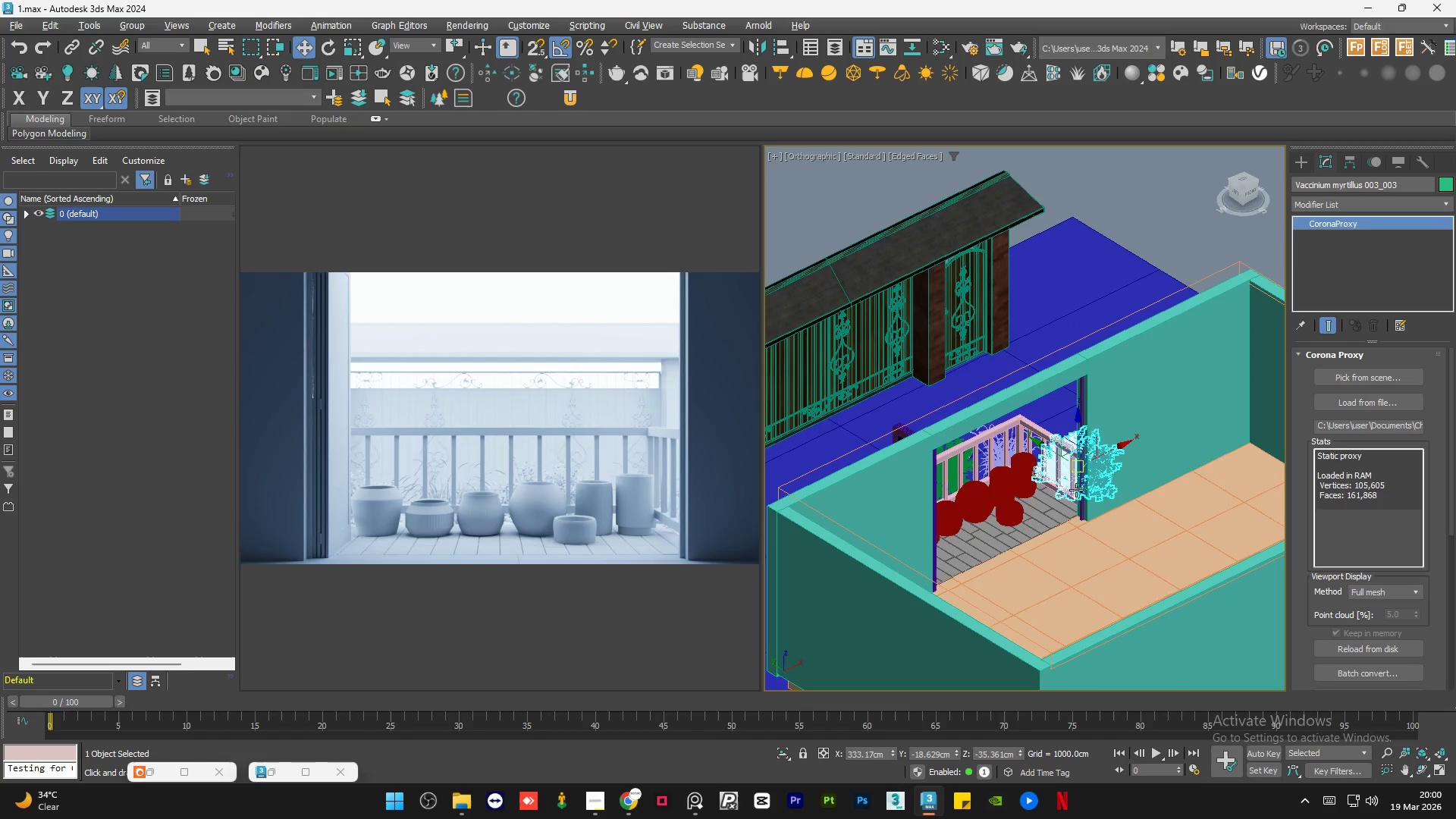 
left_click([1240, 184])
 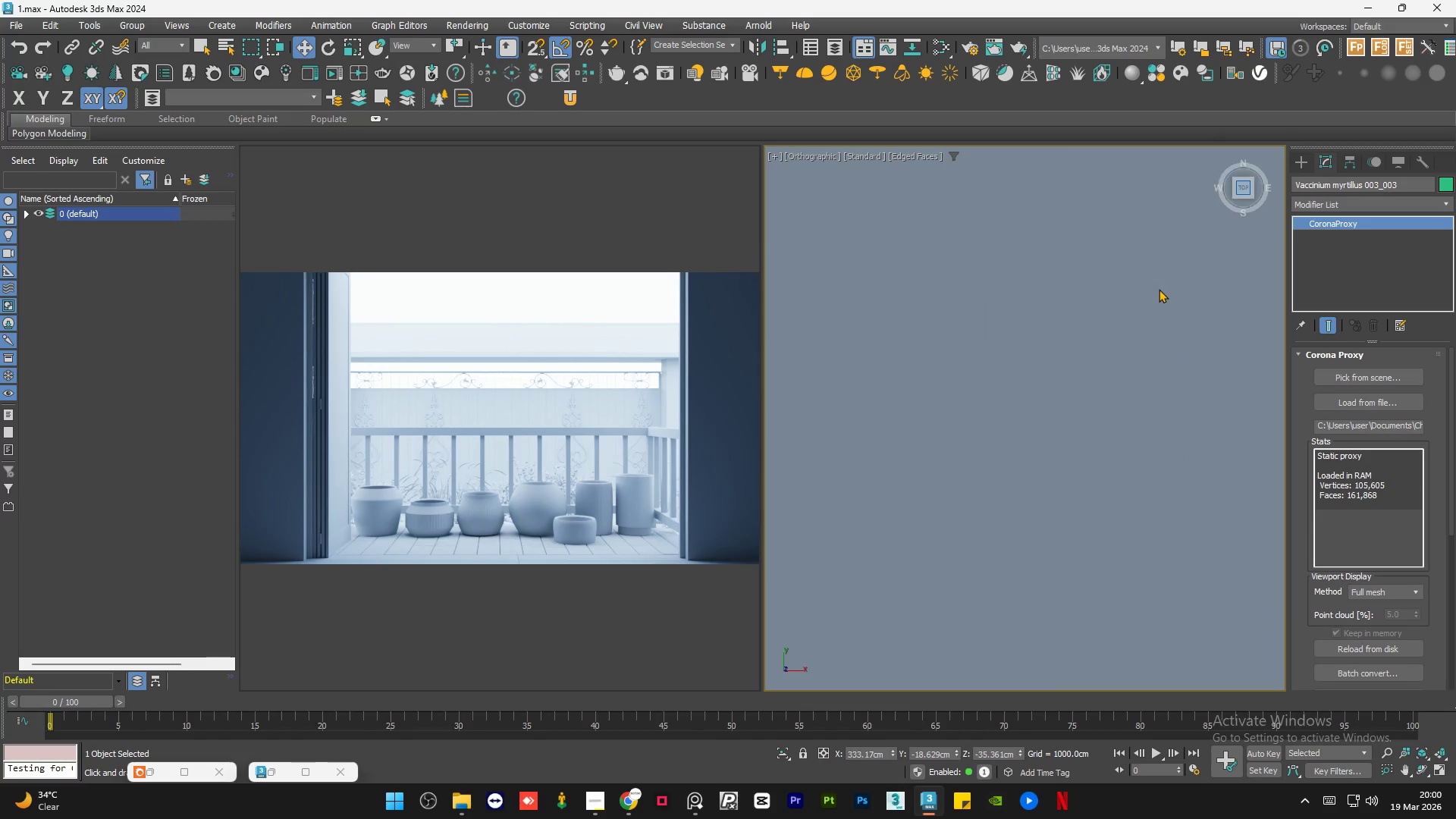 
key(Z)
 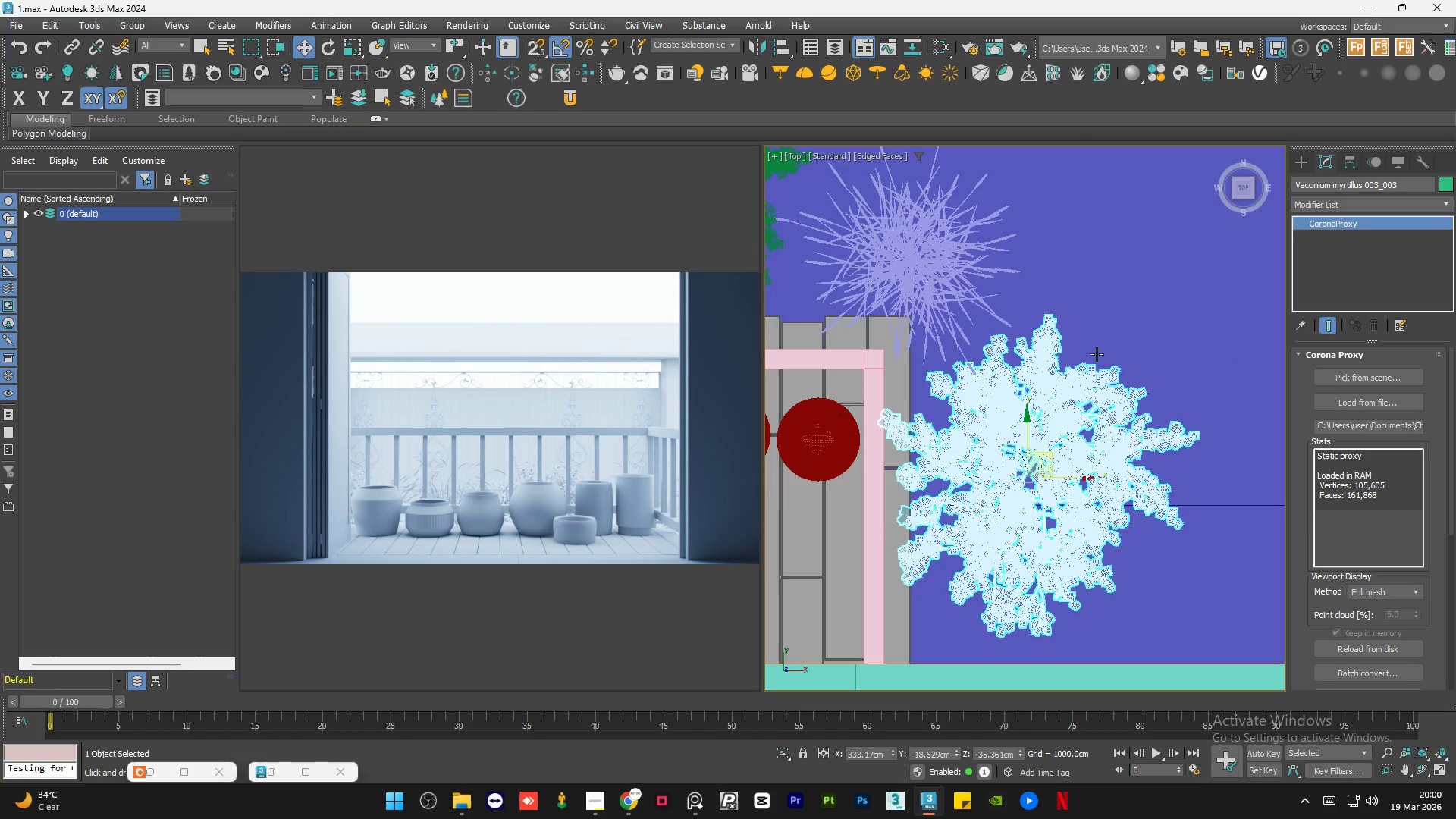 
scroll: coordinate [1097, 364], scroll_direction: down, amount: 3.0
 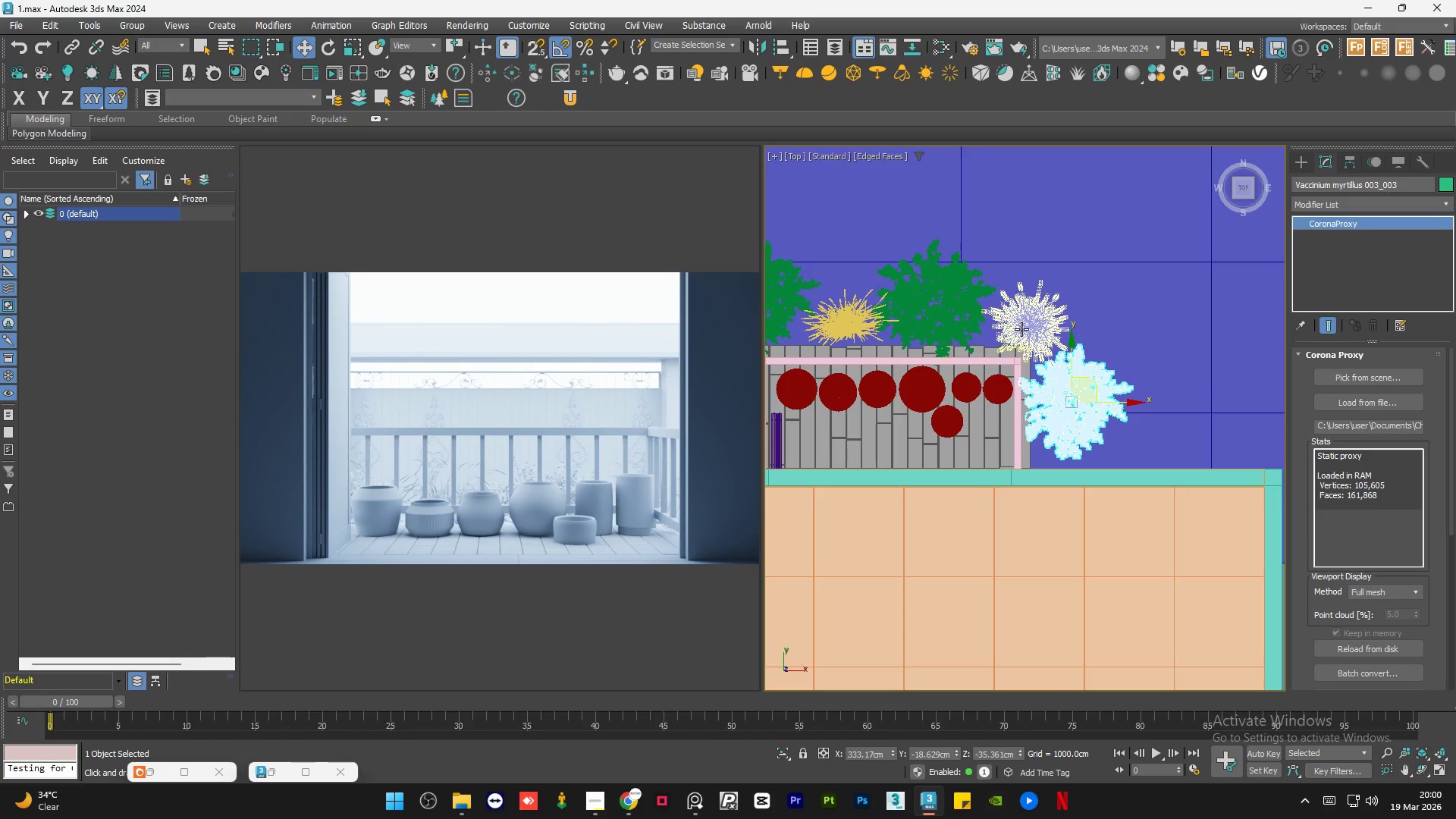 
left_click([1021, 328])
 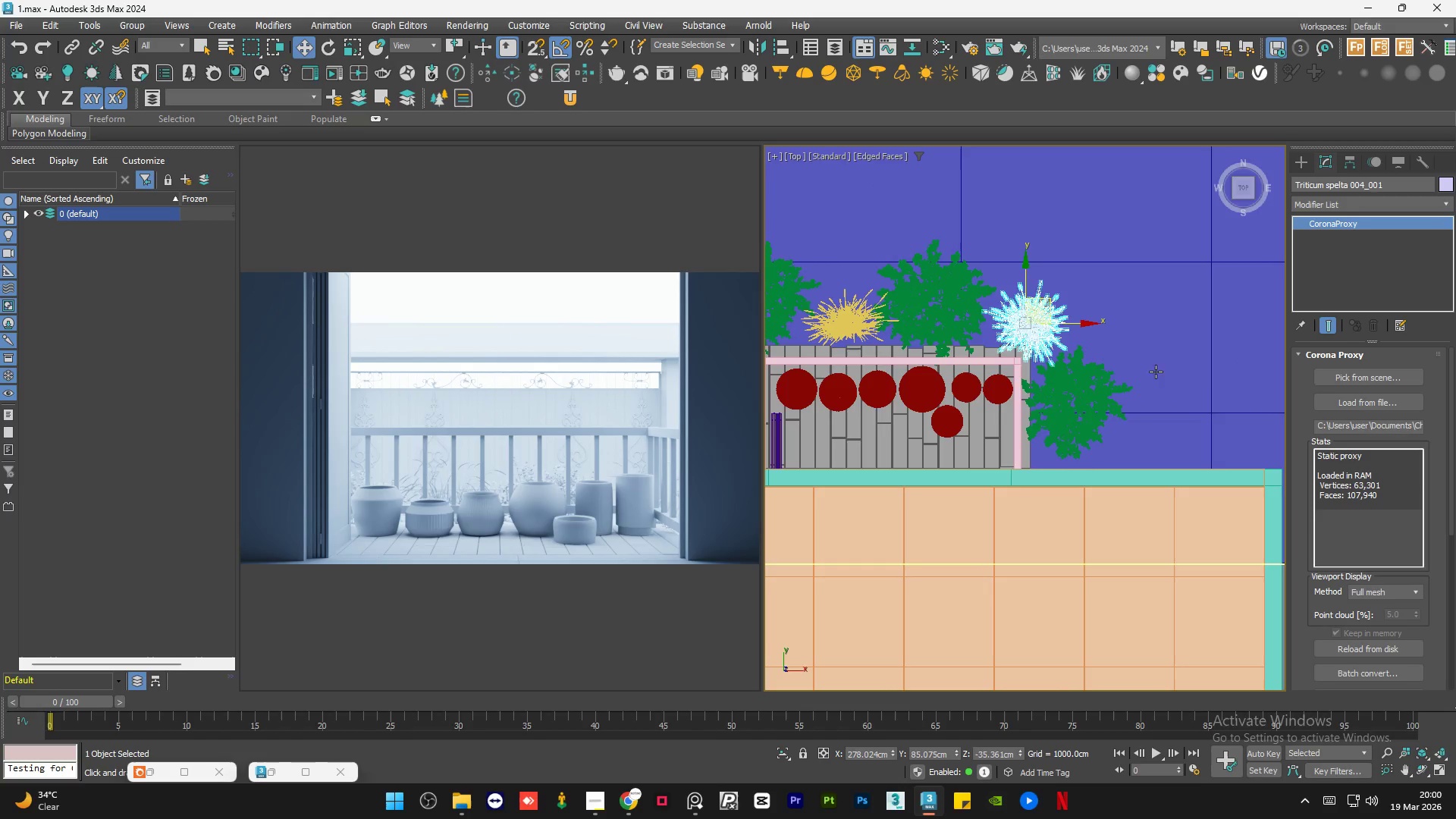 
scroll: coordinate [1174, 380], scroll_direction: down, amount: 2.0
 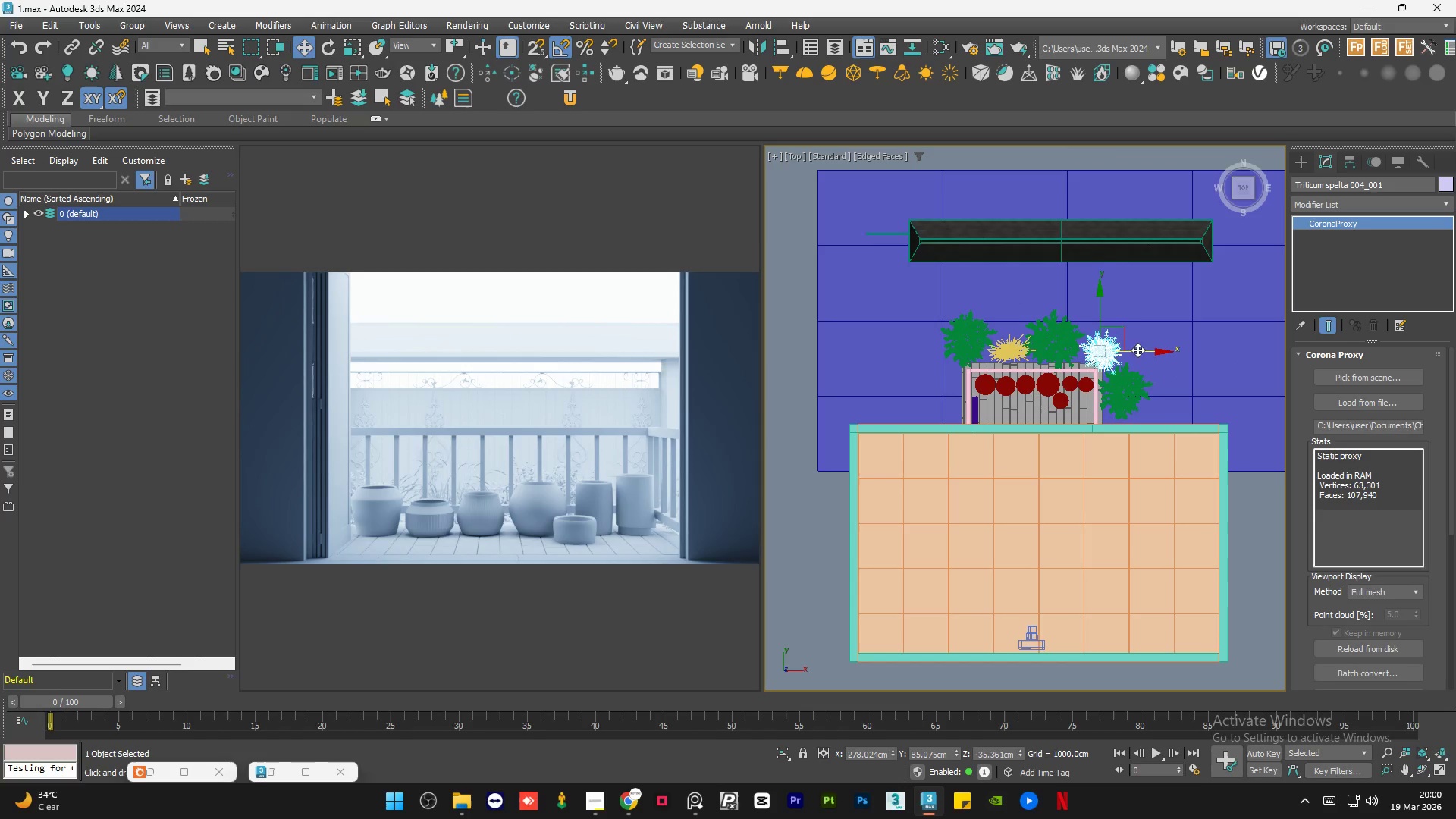 
hold_key(key=ShiftLeft, duration=1.5)
left_click_drag(start_coordinate=[1128, 332], to_coordinate=[972, 358])
 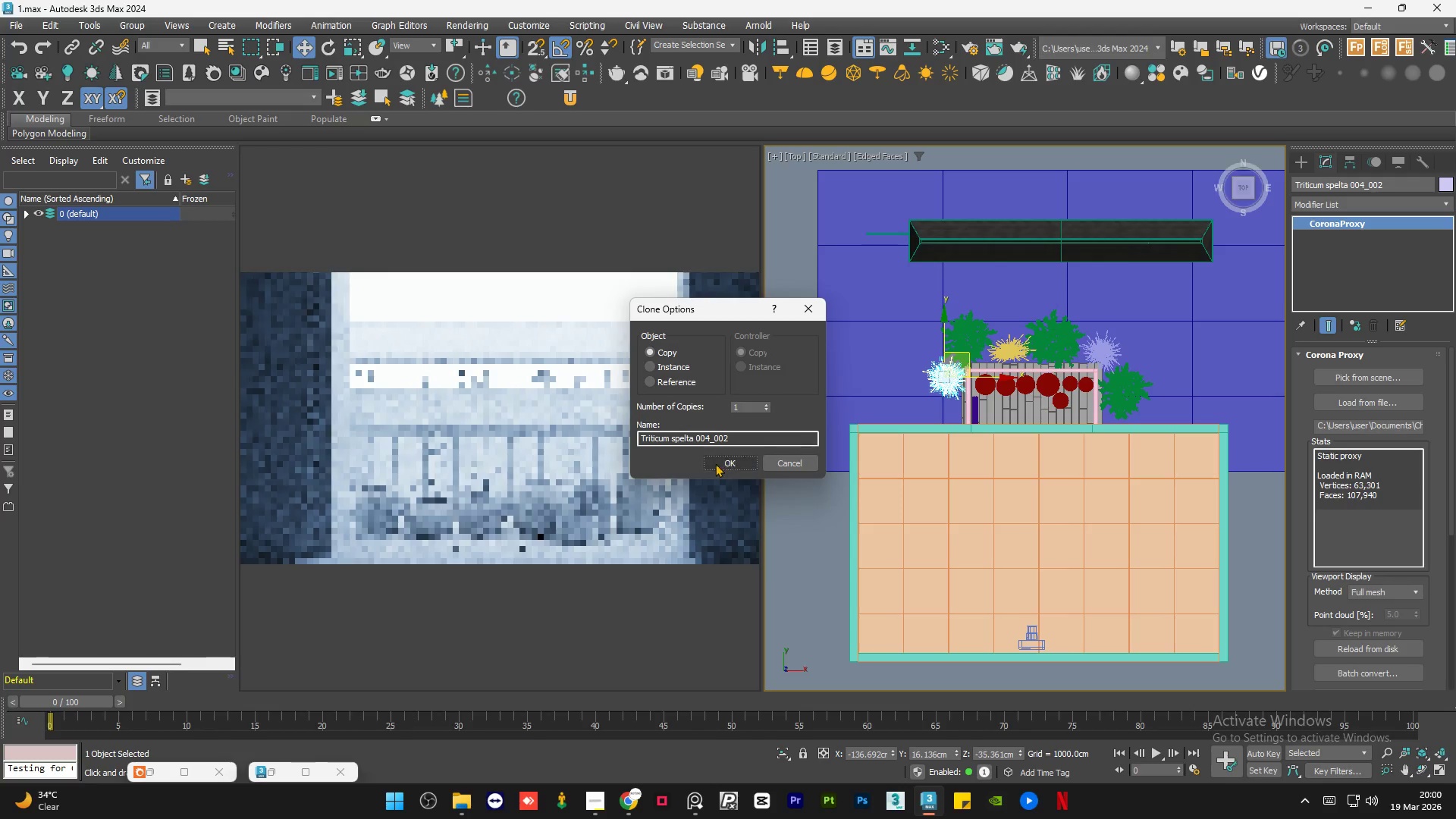 
hold_key(key=ShiftLeft, duration=0.45)
 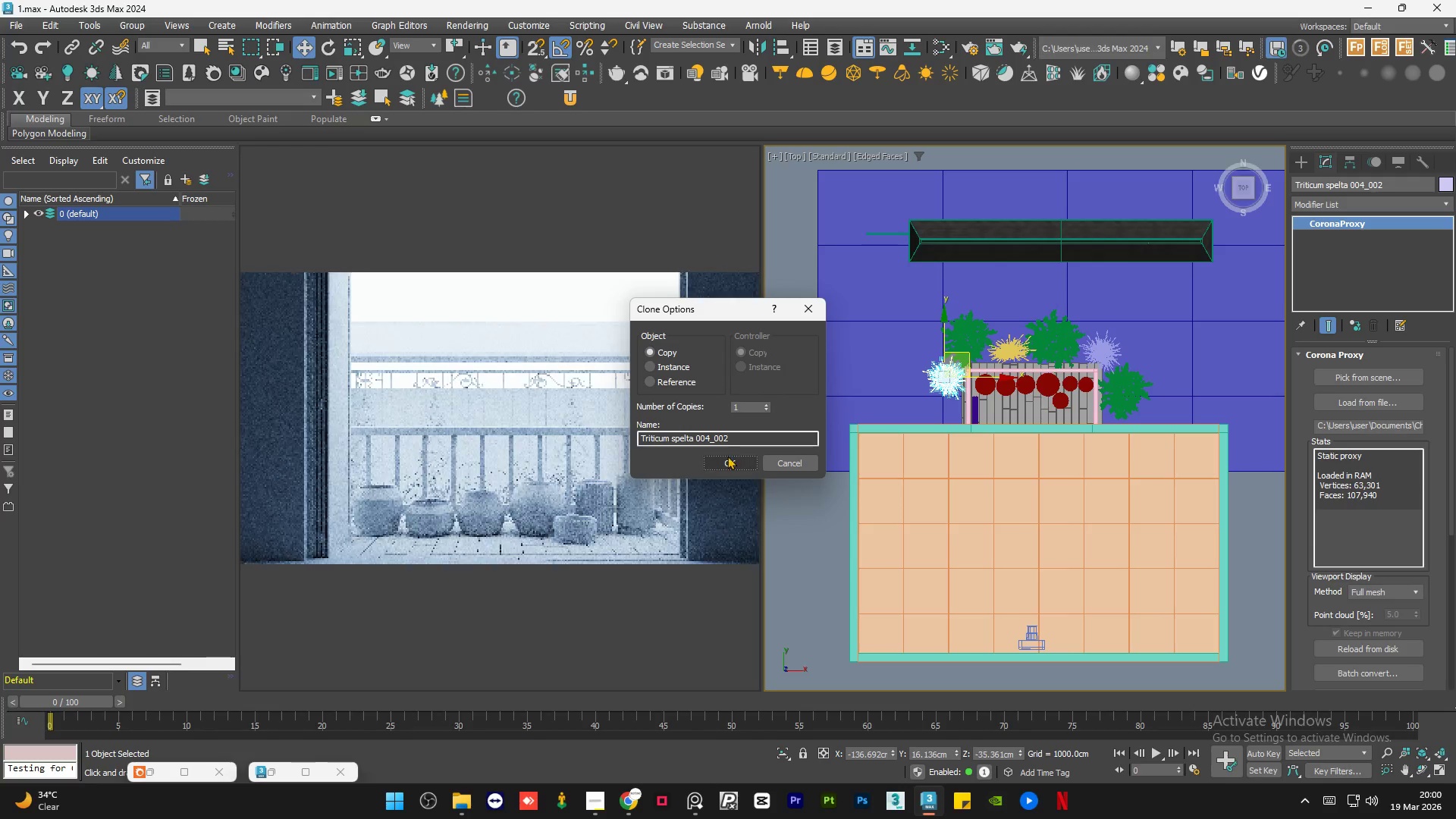 
left_click([730, 453])
 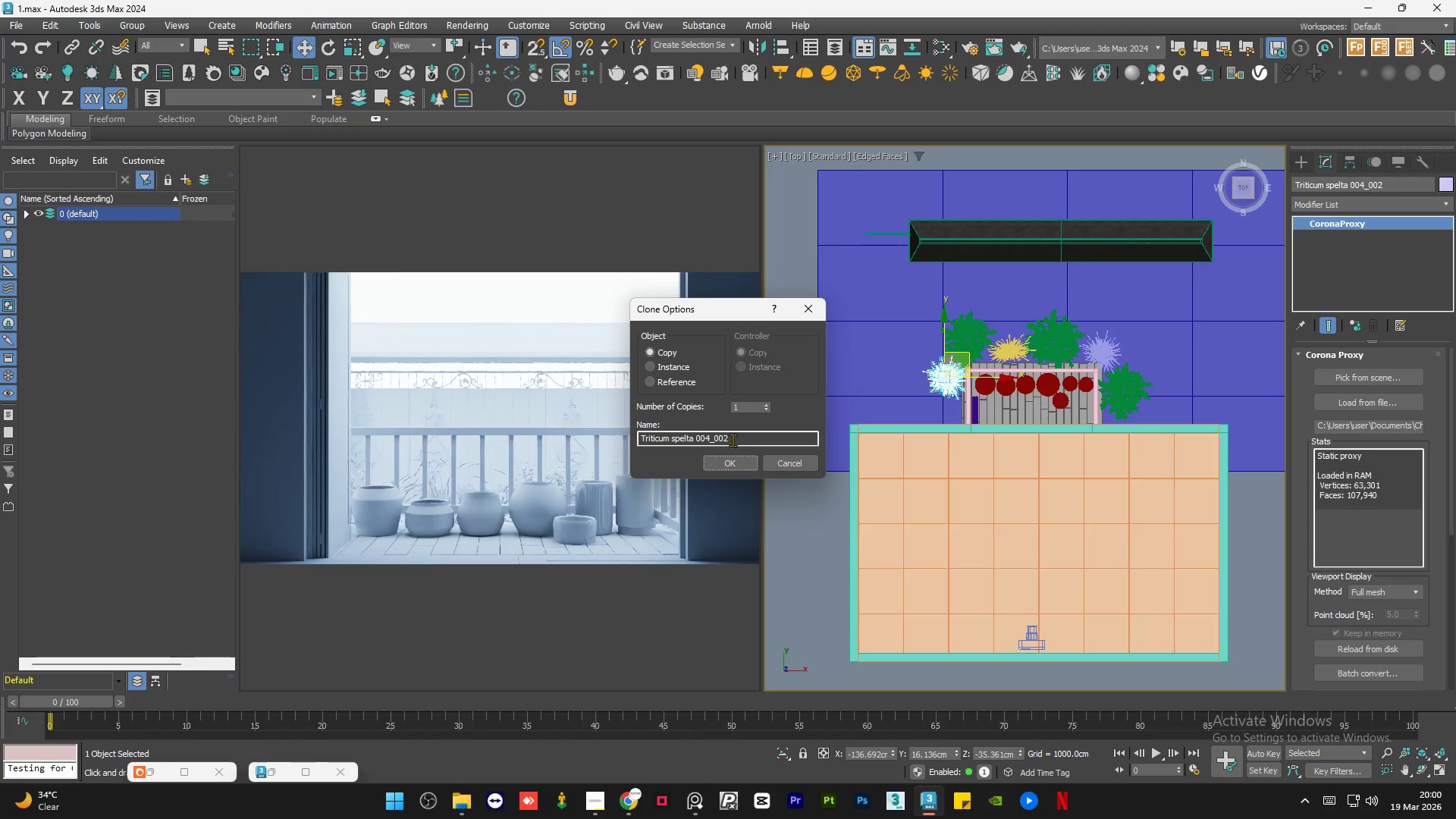 
left_click([728, 462])
 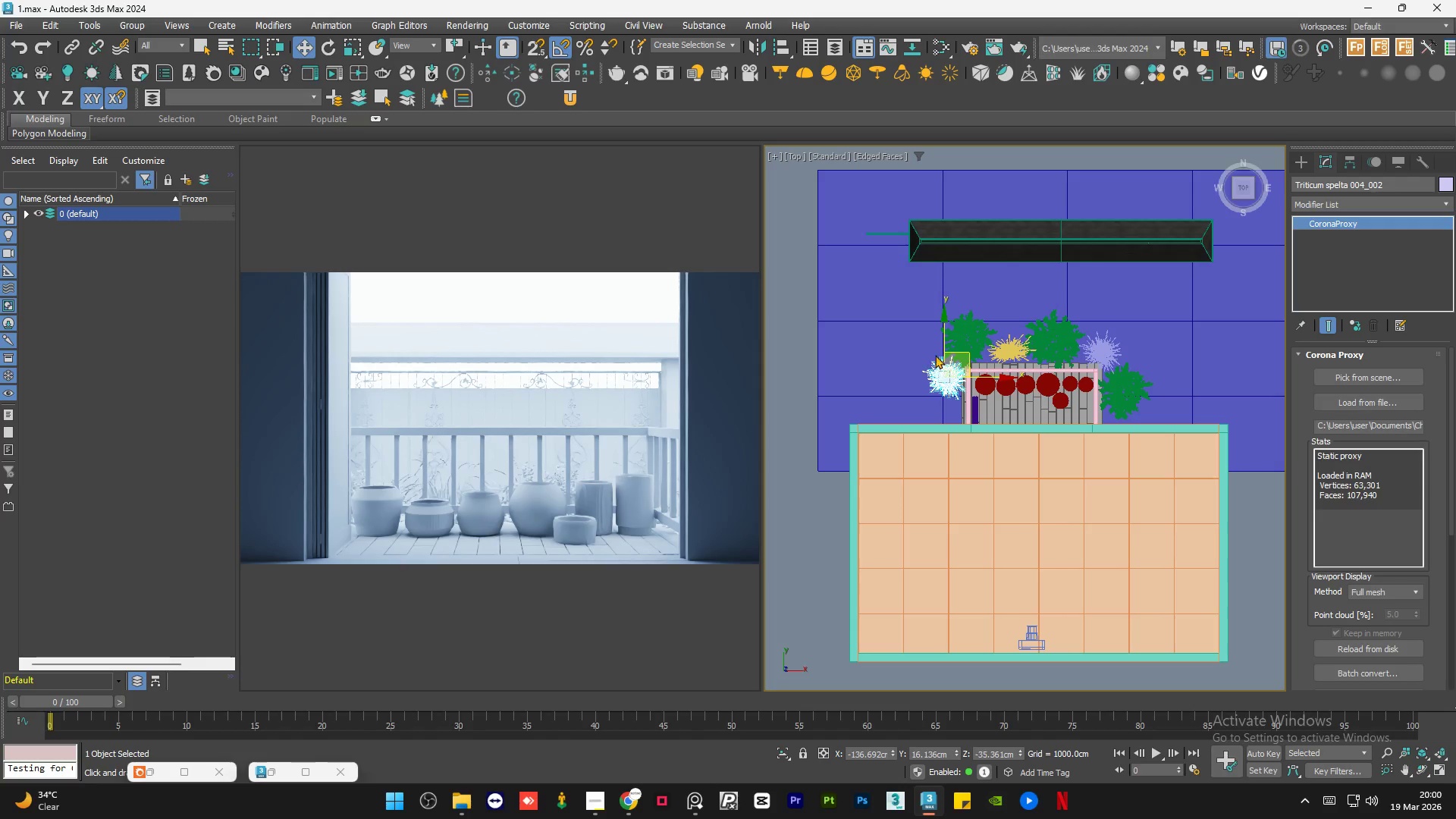 
scroll: coordinate [951, 372], scroll_direction: up, amount: 4.0
 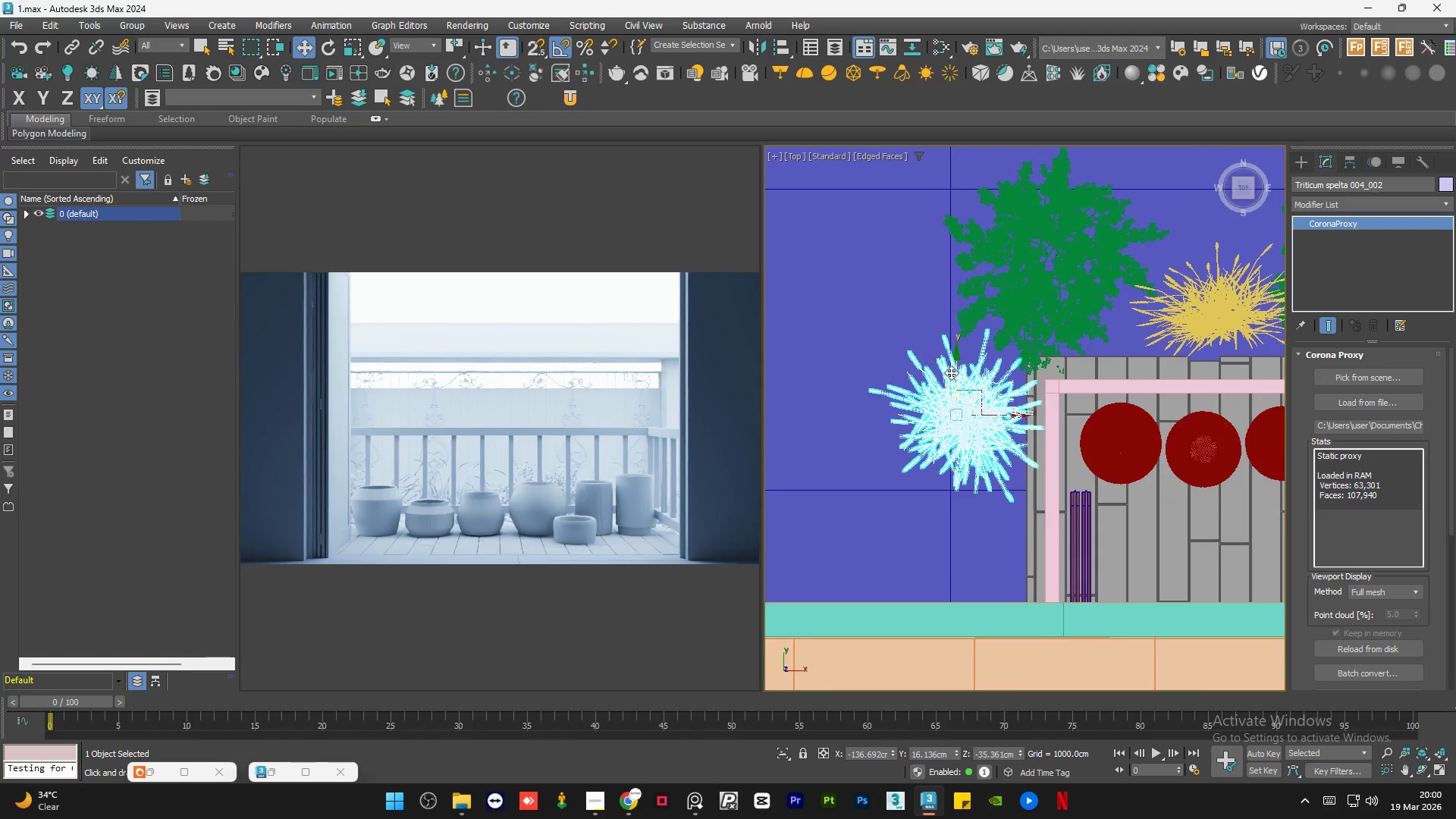 
key(E)
 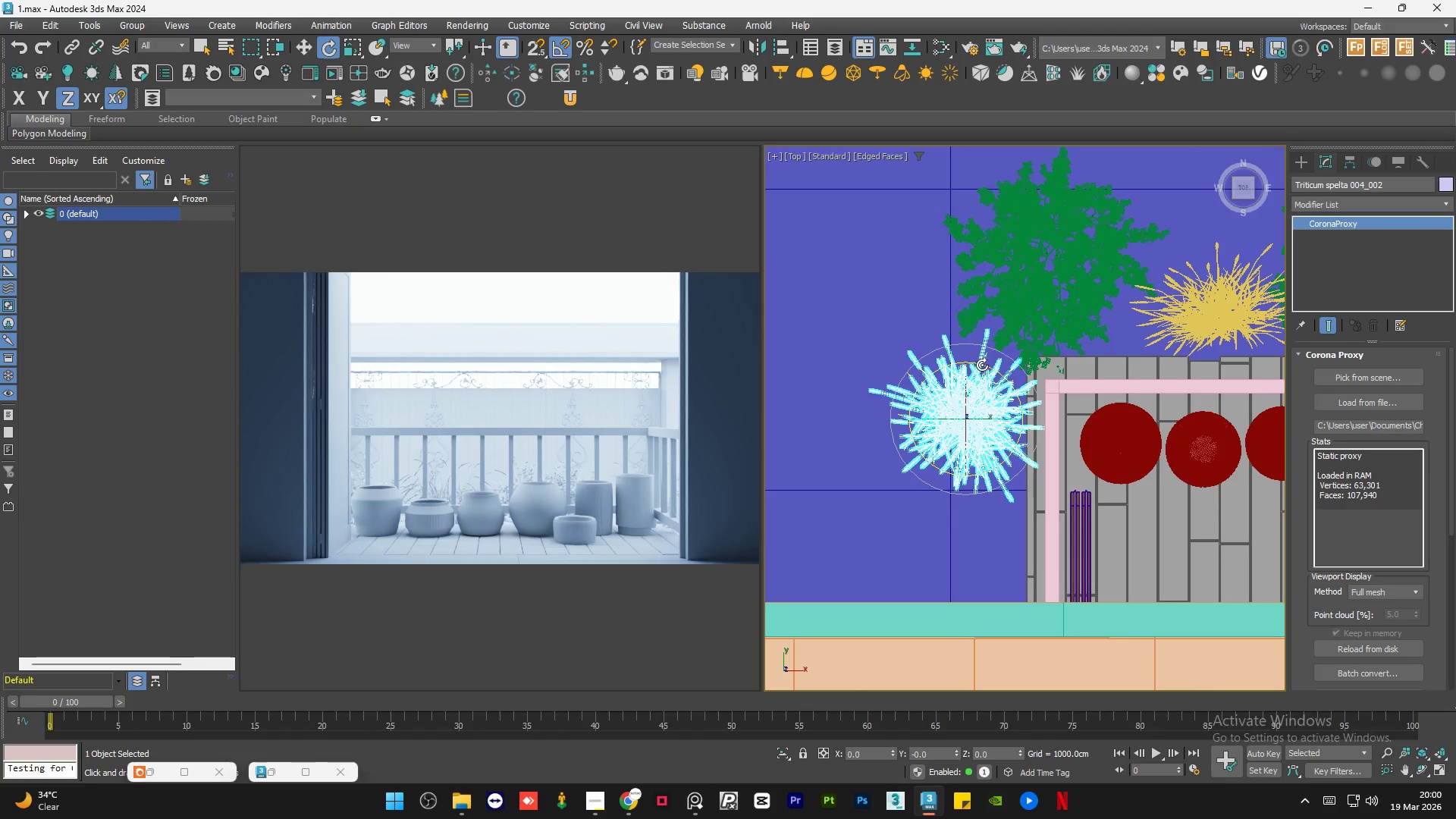 
left_click_drag(start_coordinate=[982, 365], to_coordinate=[1018, 384])
 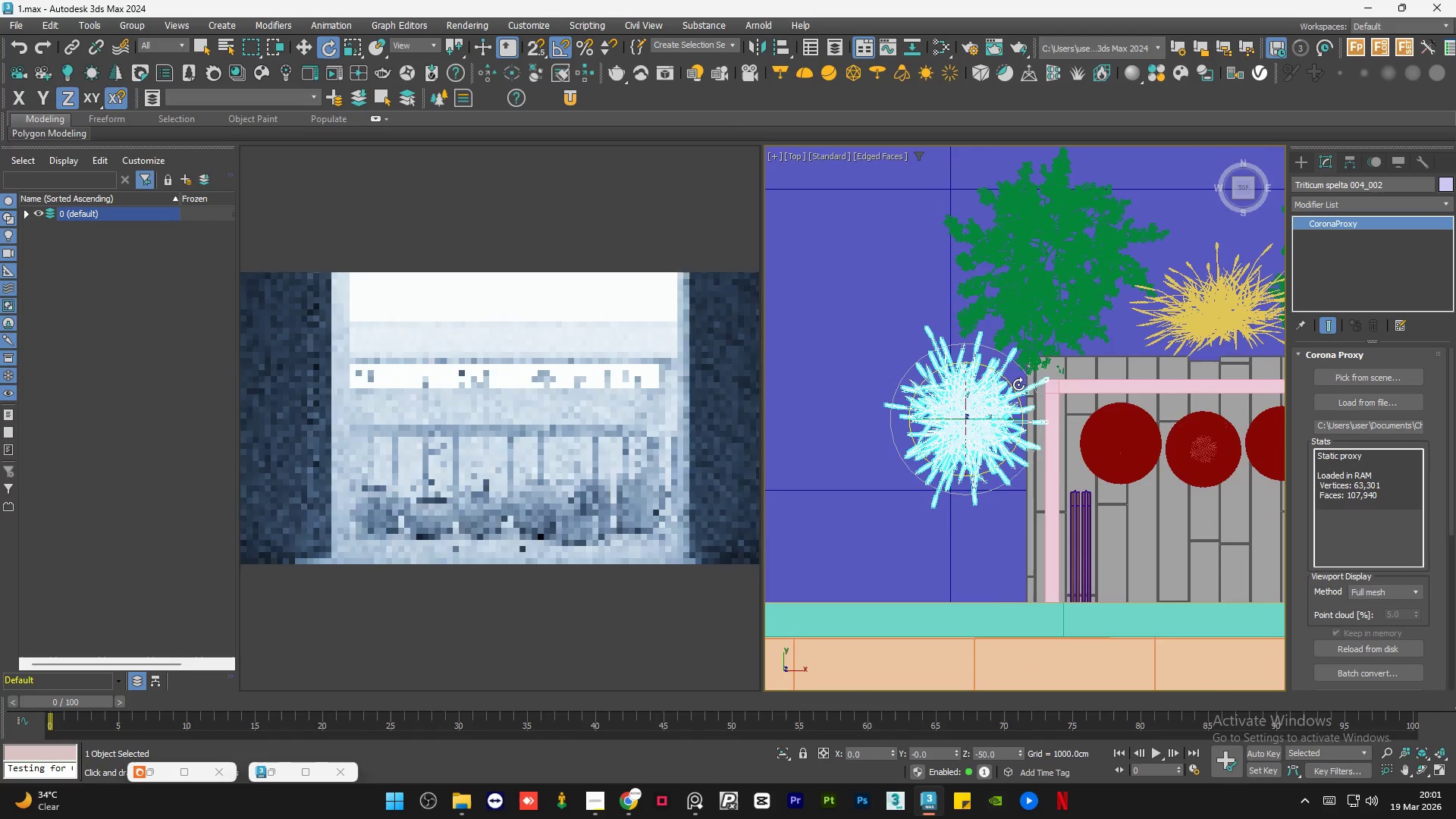 
key(R)
 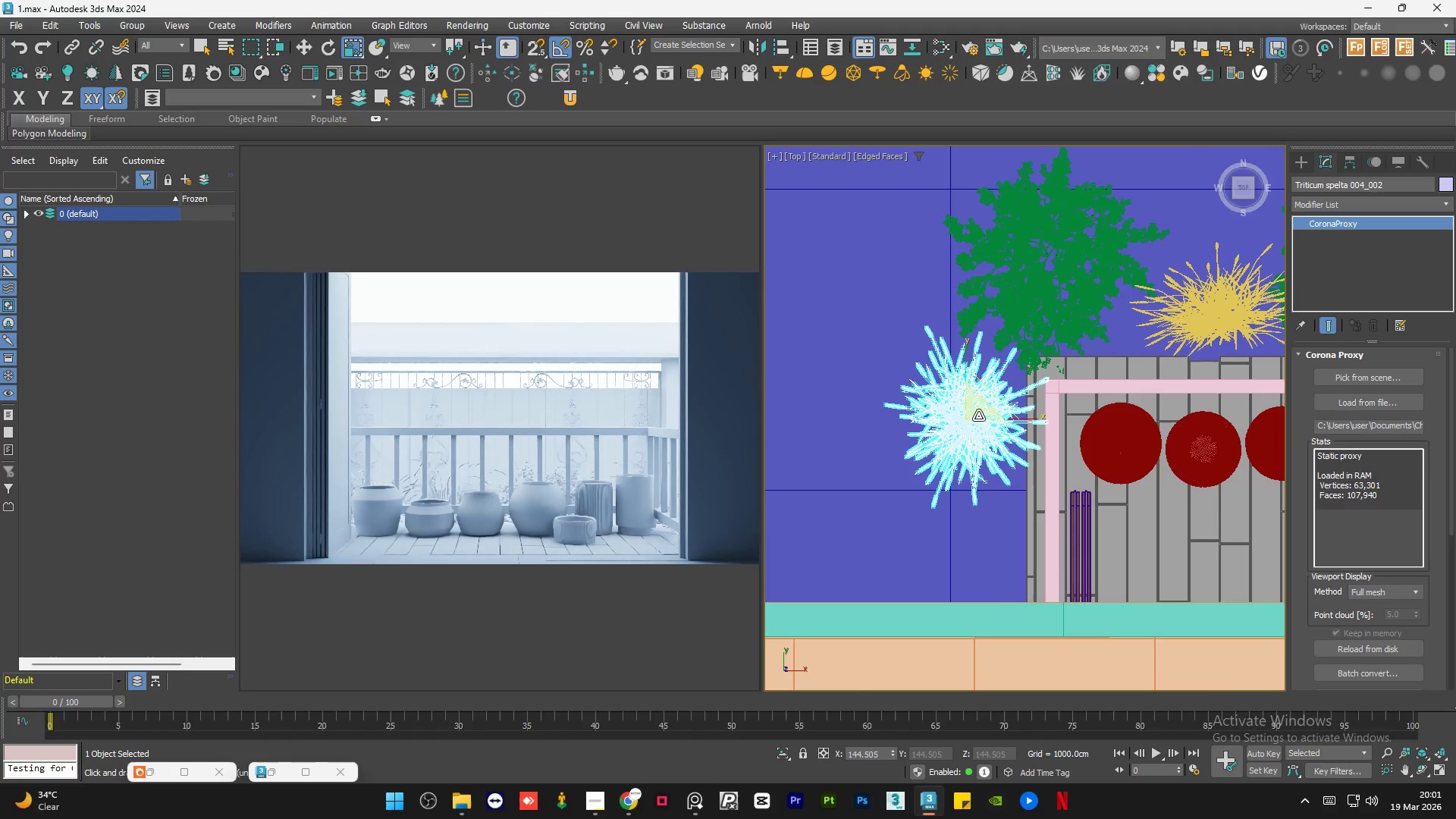 
left_click_drag(start_coordinate=[977, 413], to_coordinate=[979, 425])
 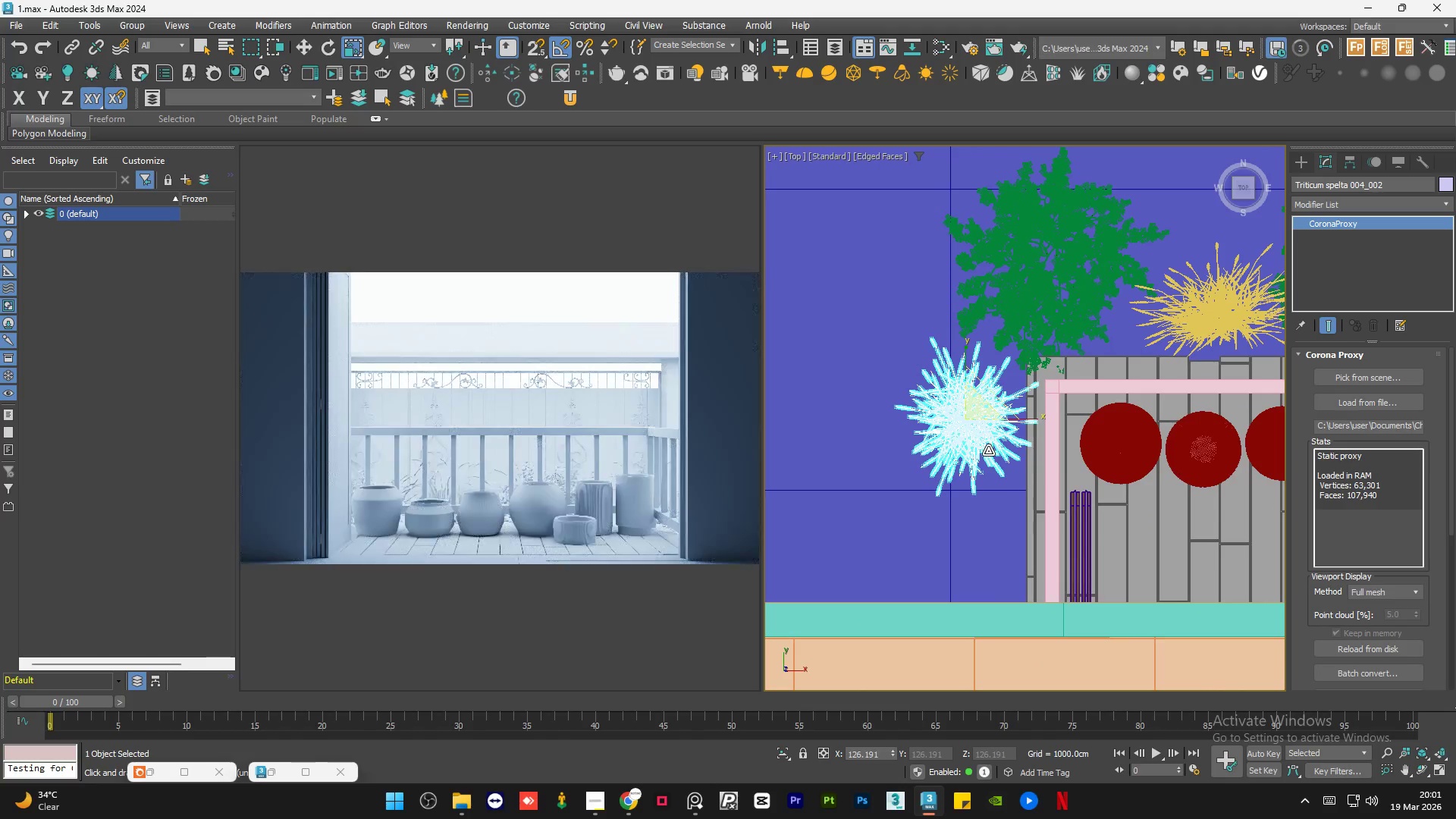 
key(W)
 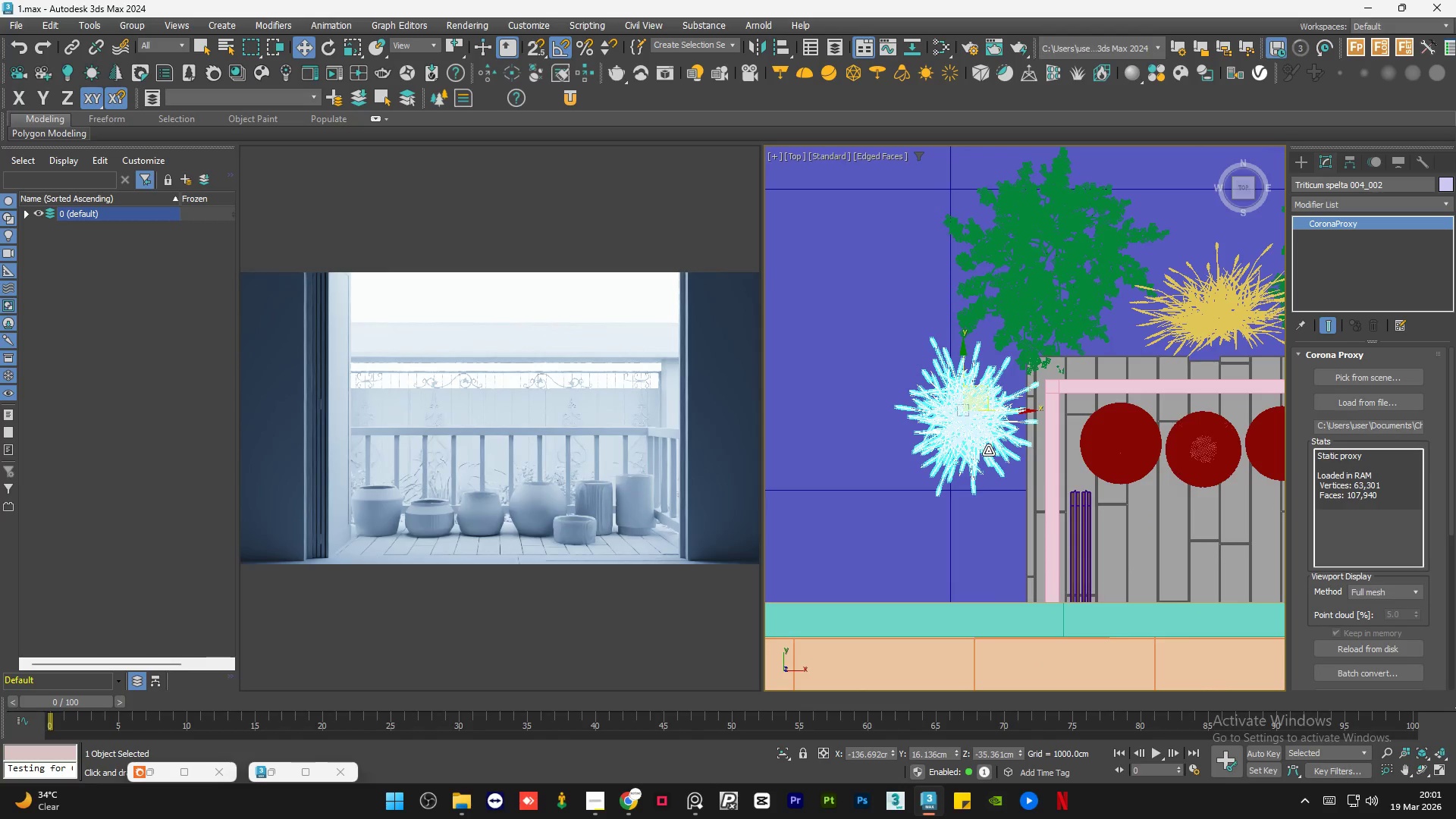 
scroll: coordinate [988, 450], scroll_direction: down, amount: 6.0
 